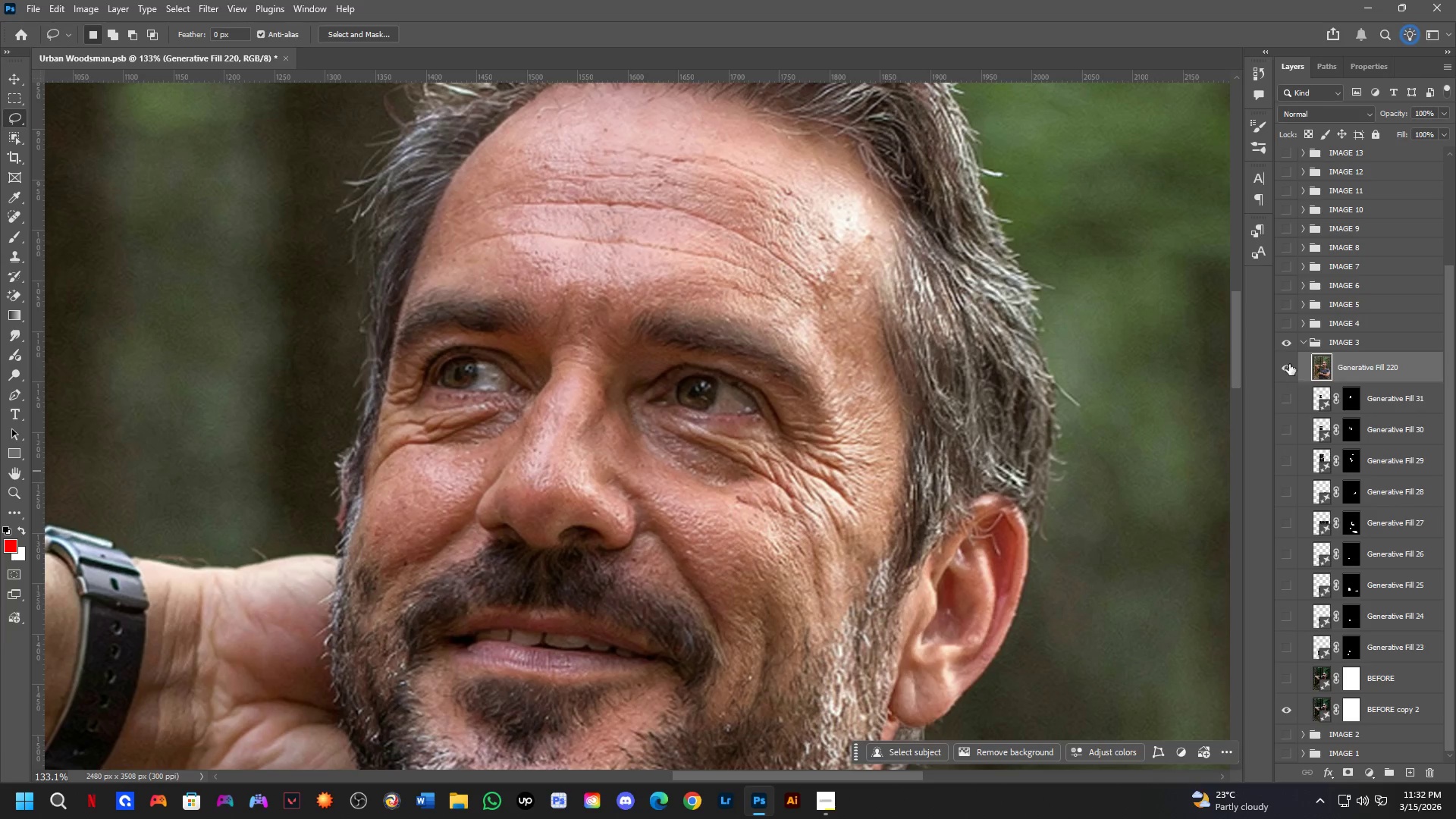 
hold_key(key=ShiftLeft, duration=0.45)
 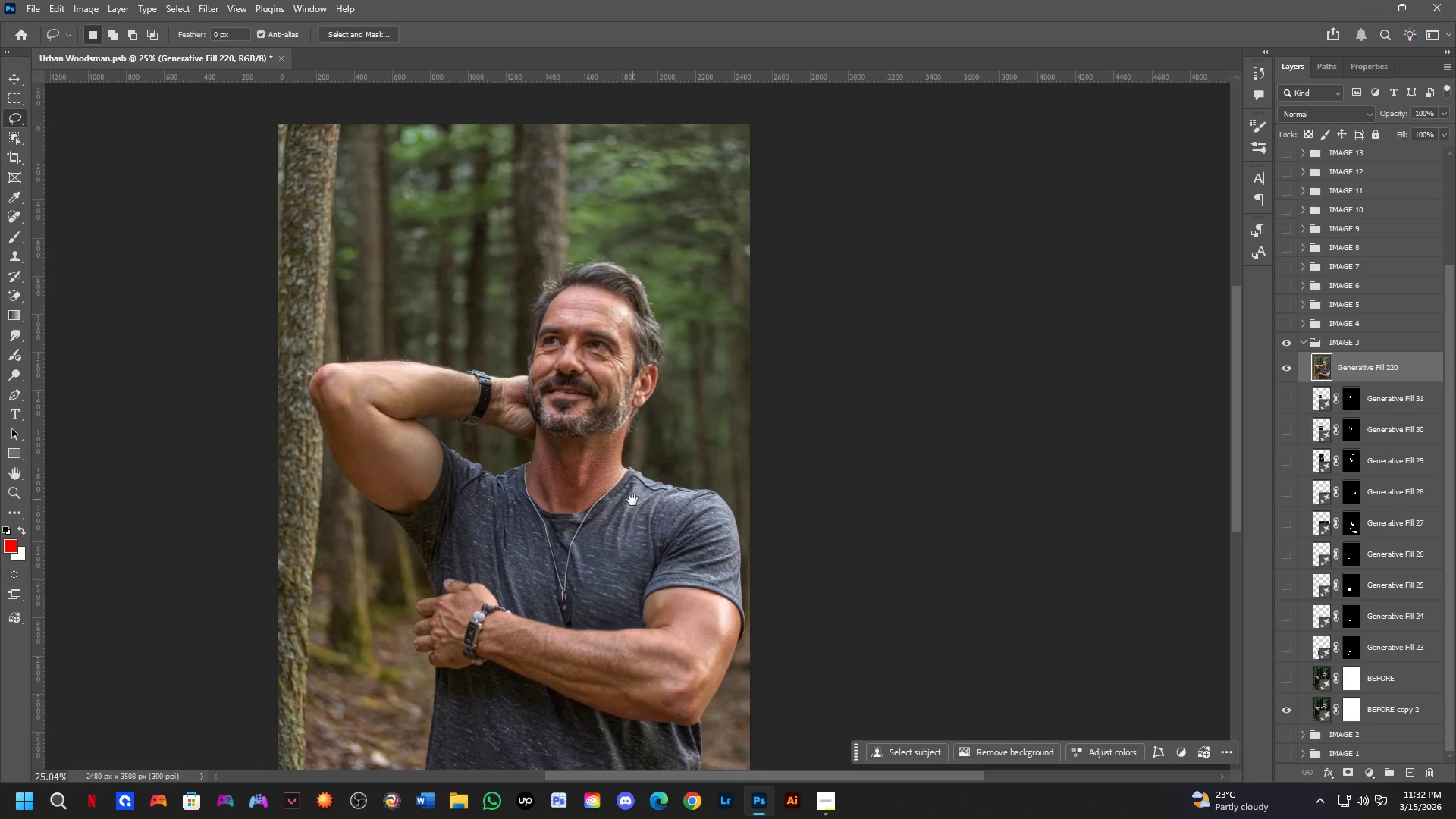 
hold_key(key=Space, duration=0.47)
 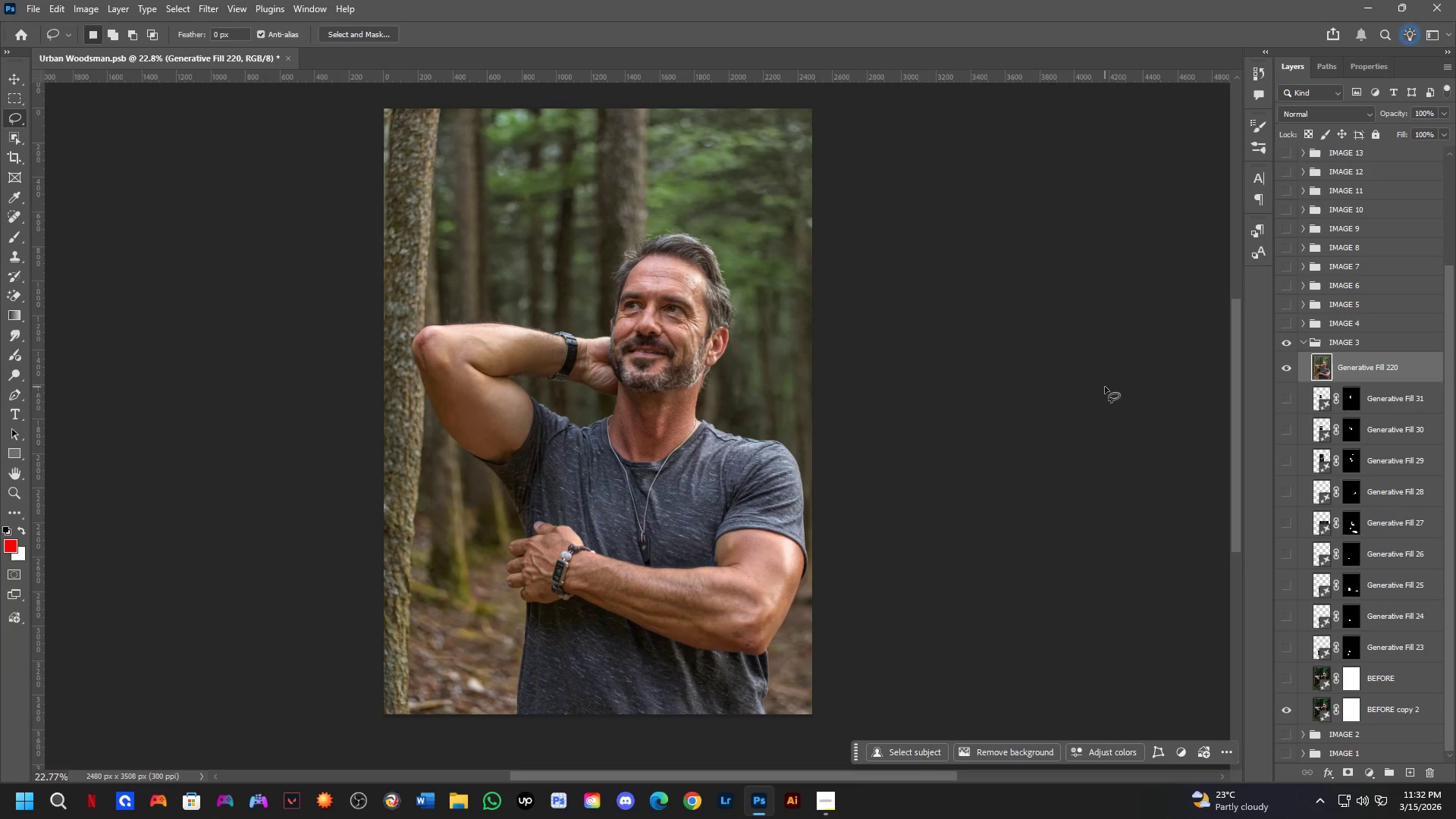 
left_click_drag(start_coordinate=[632, 500], to_coordinate=[705, 450])
 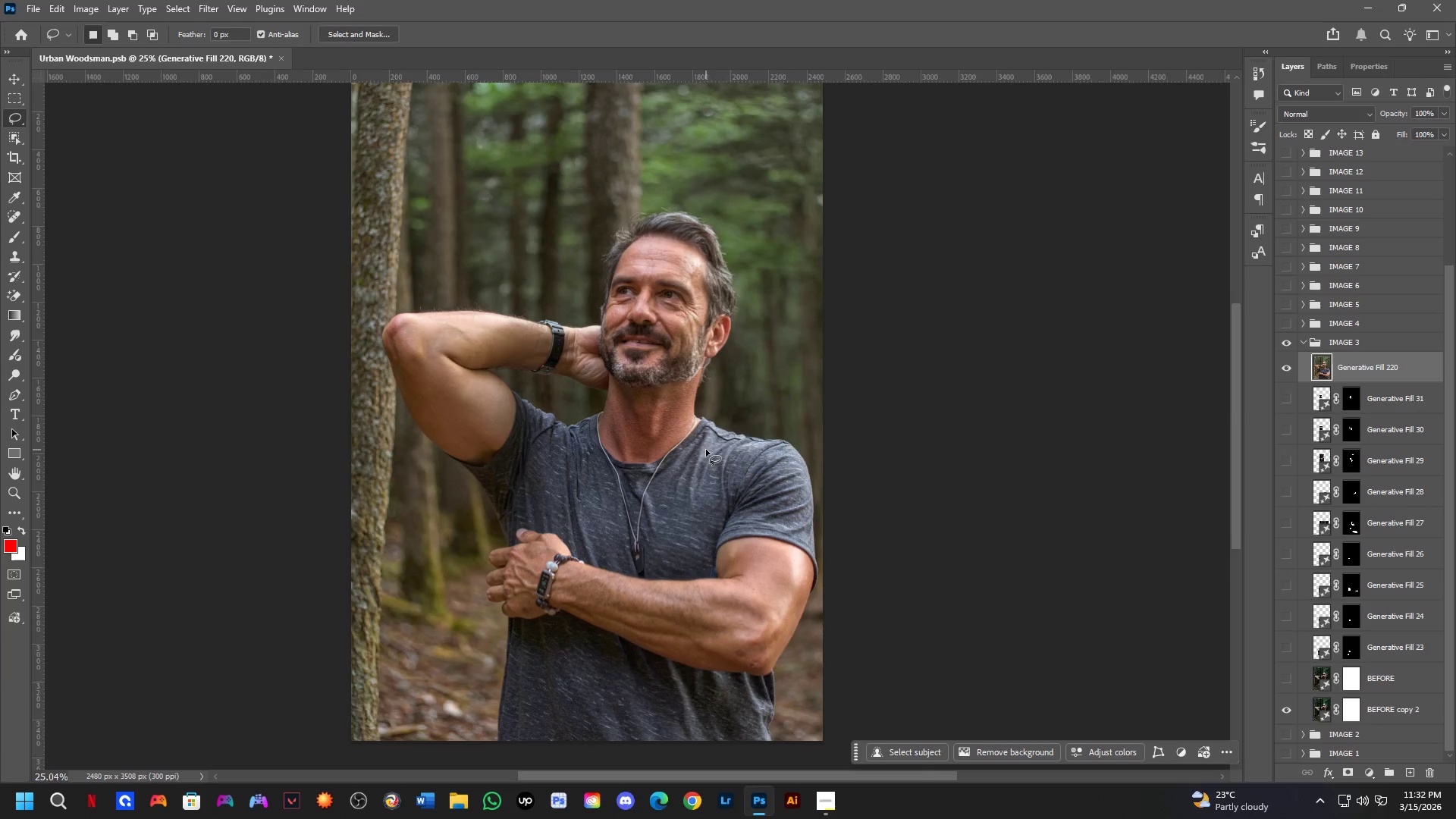 
scroll: coordinate [707, 450], scroll_direction: down, amount: 9.0
 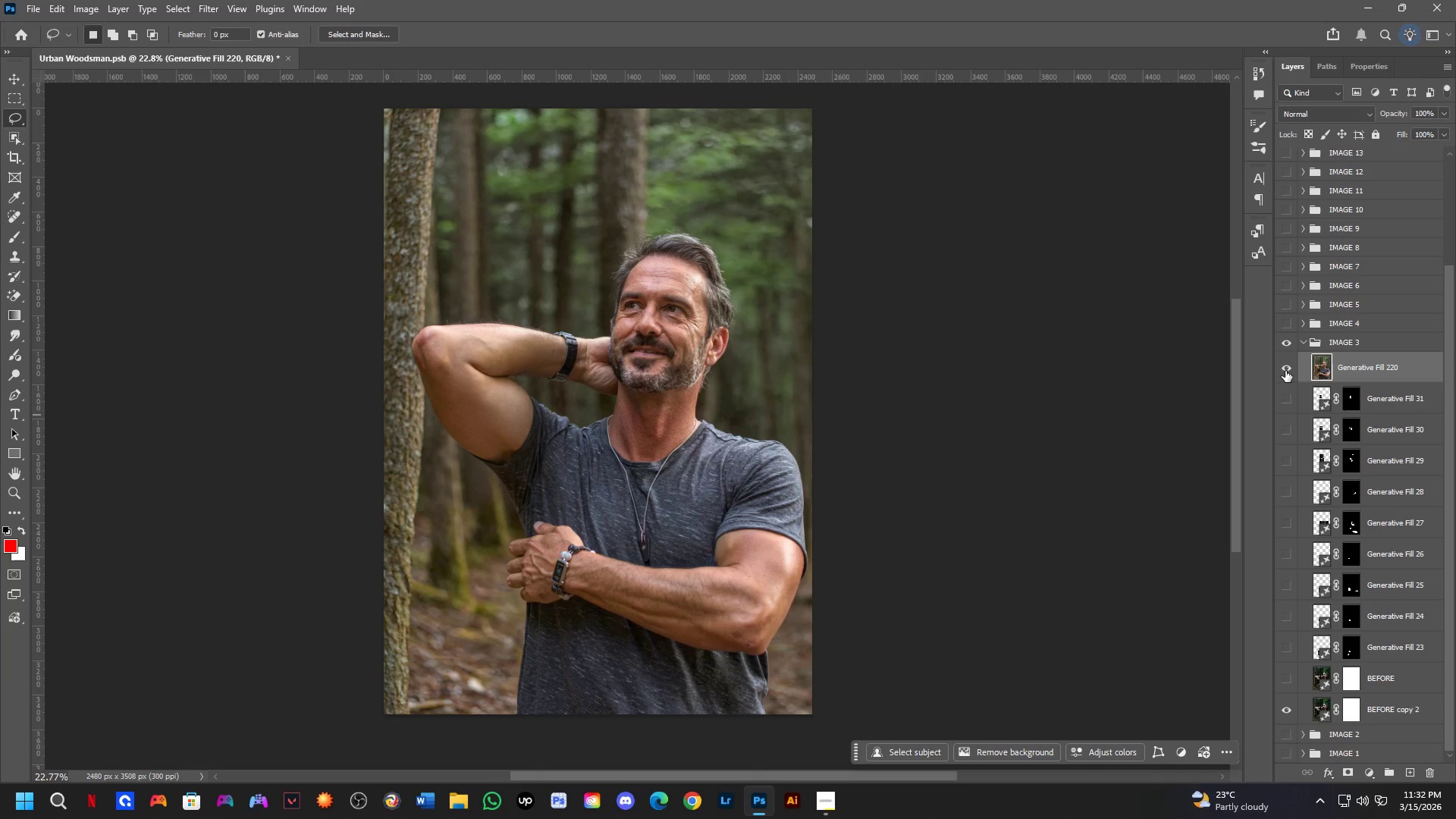 
double_click([1285, 371])
 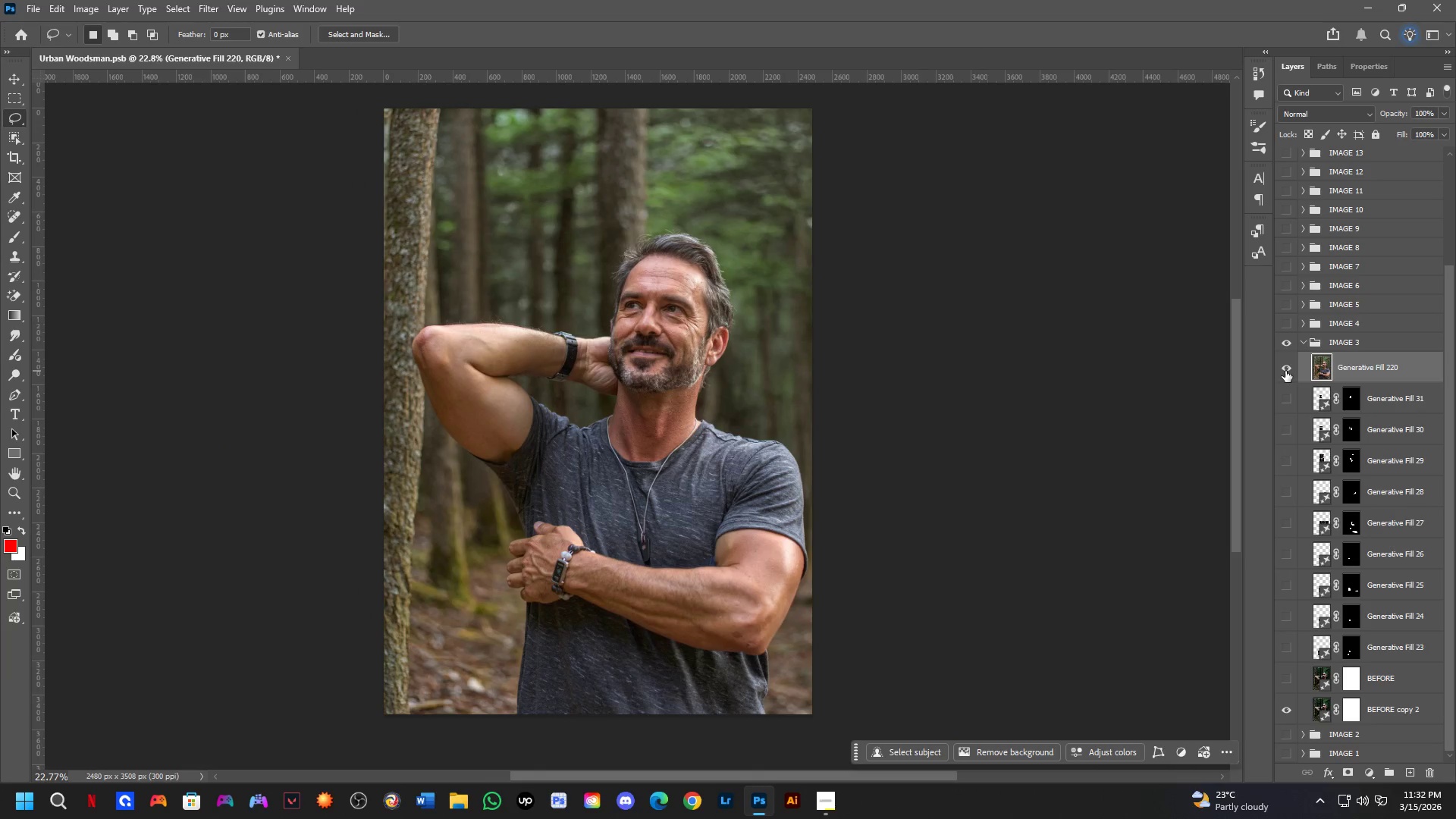 
triple_click([1285, 371])
 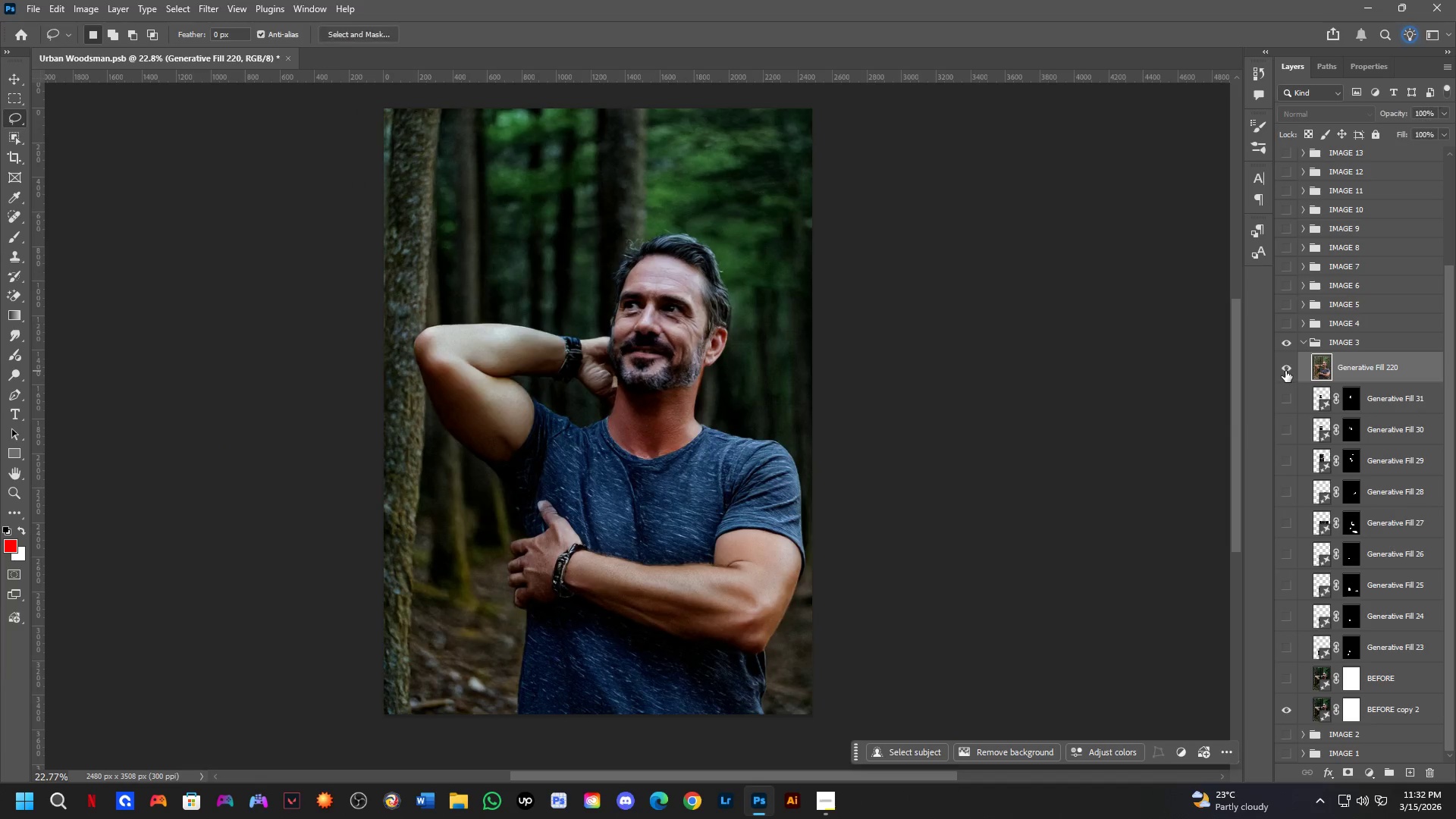 
double_click([1285, 371])
 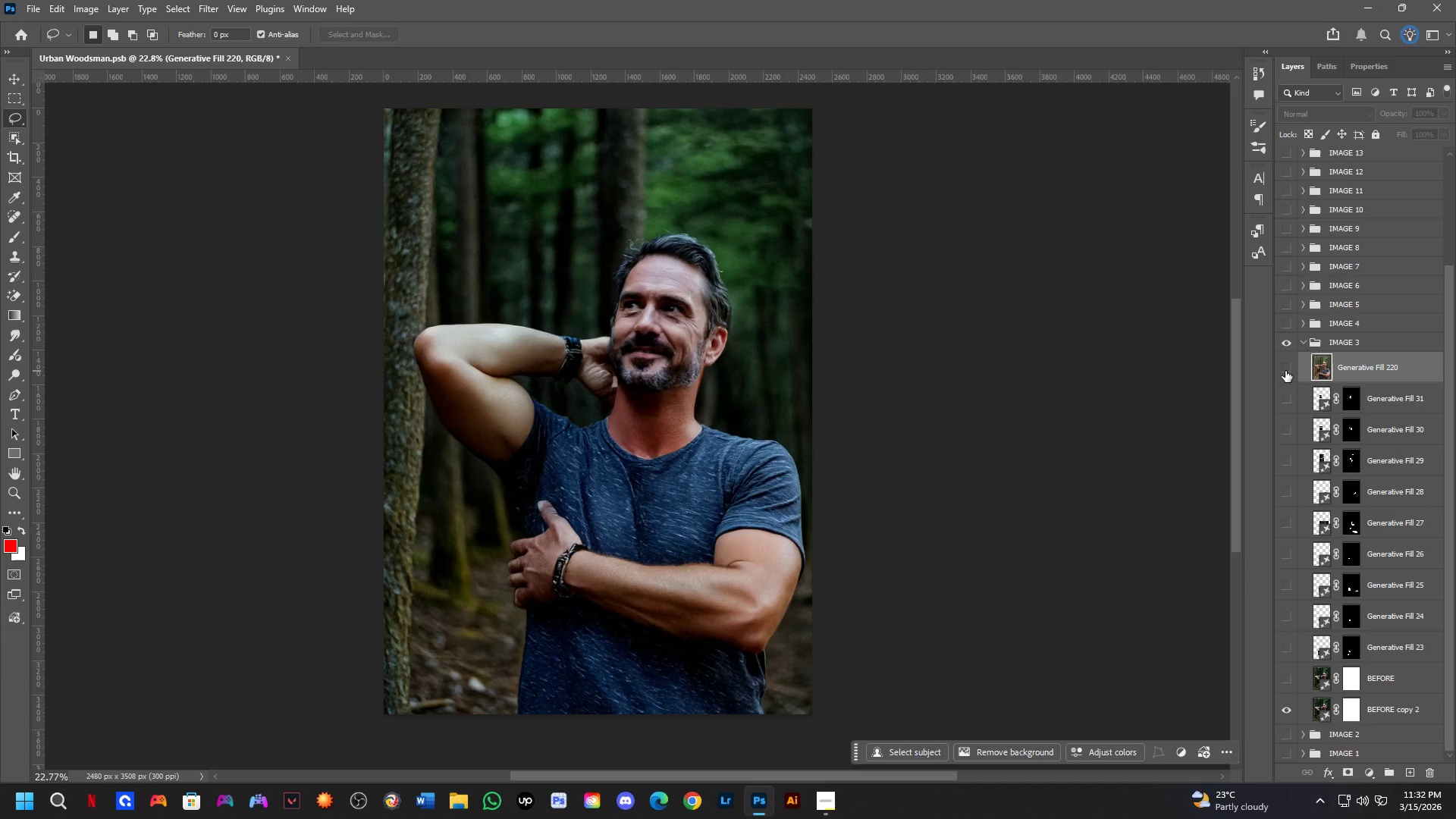 
left_click([1285, 371])
 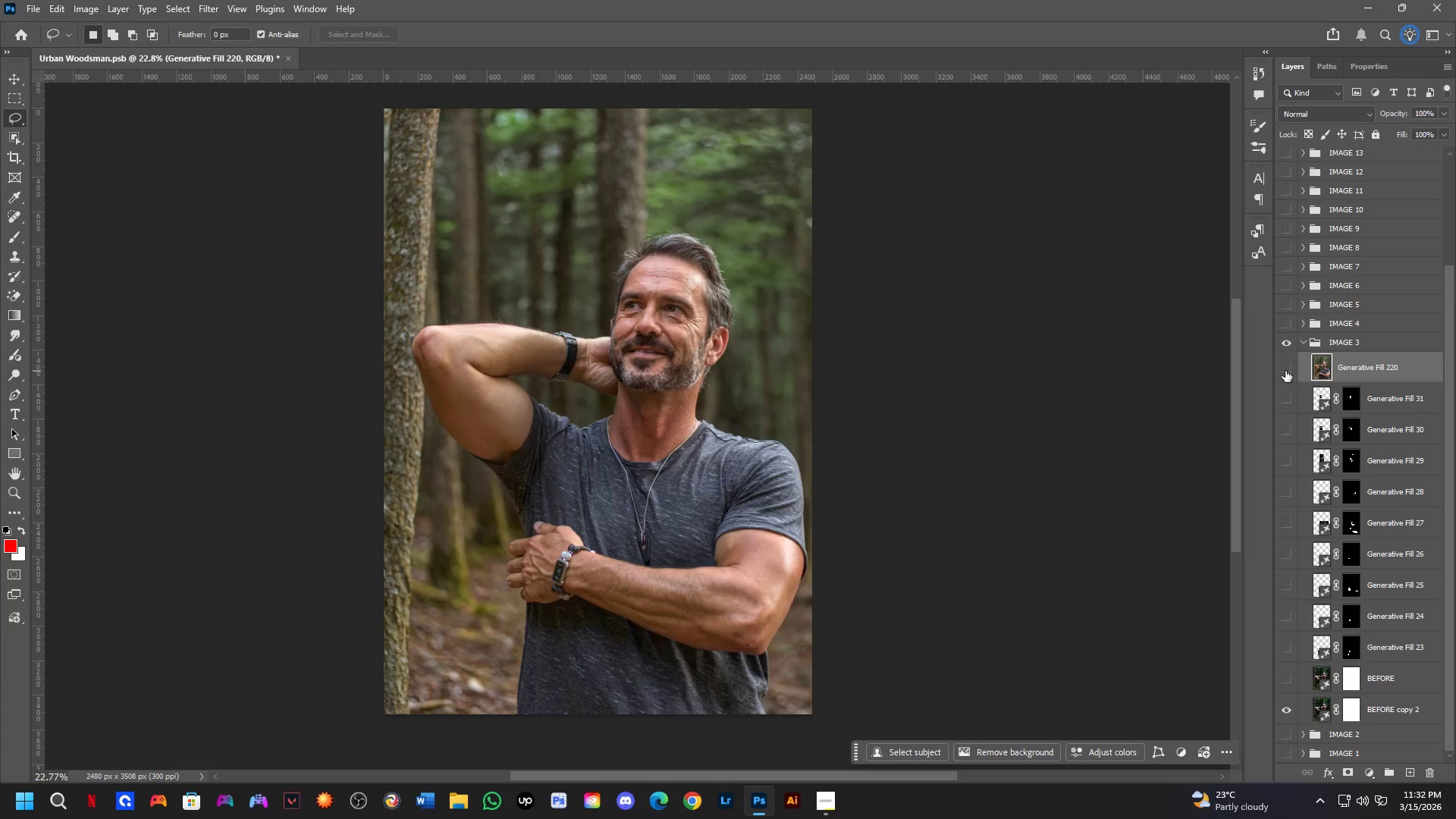 
double_click([1285, 371])
 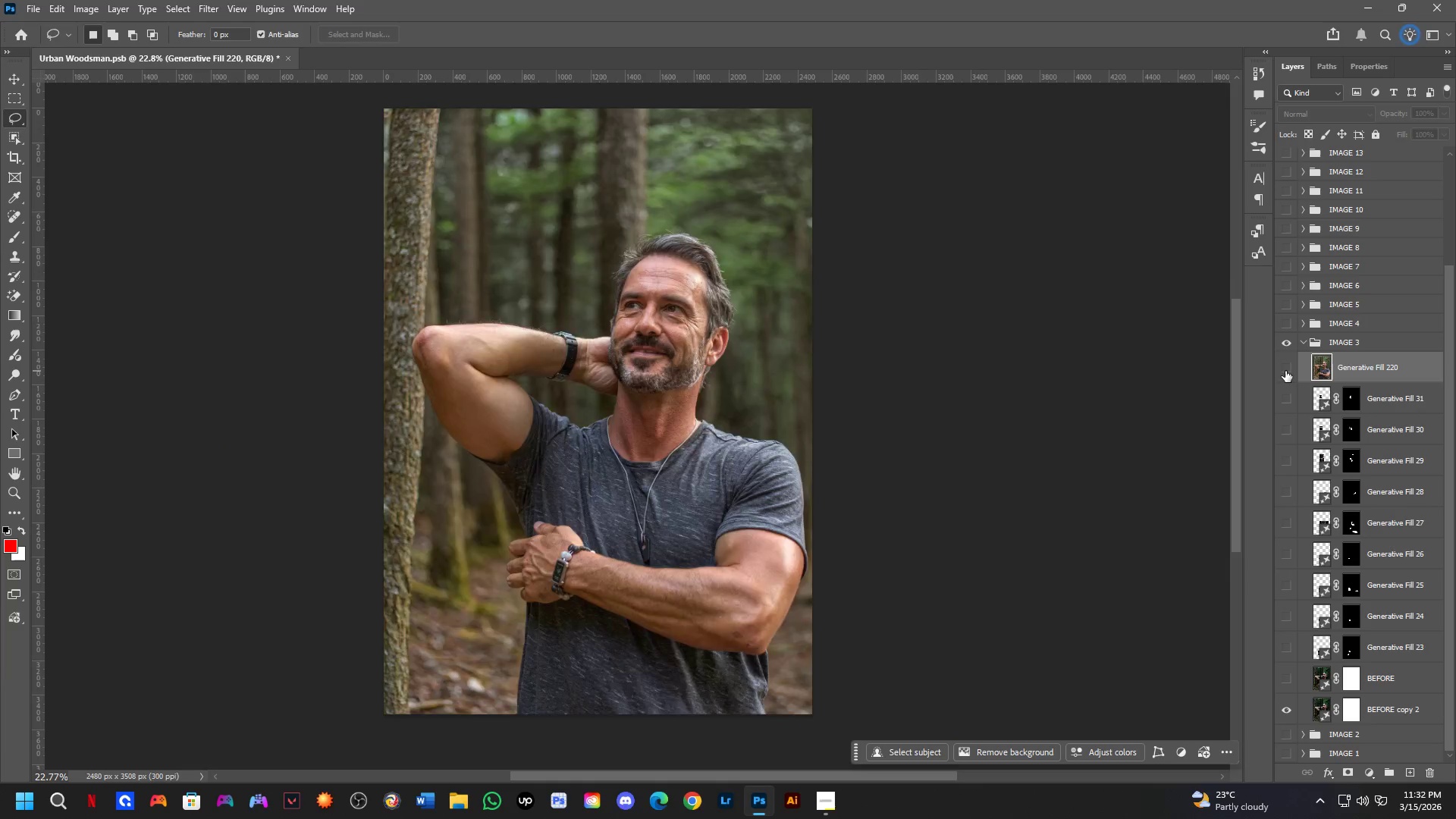 
double_click([1285, 371])
 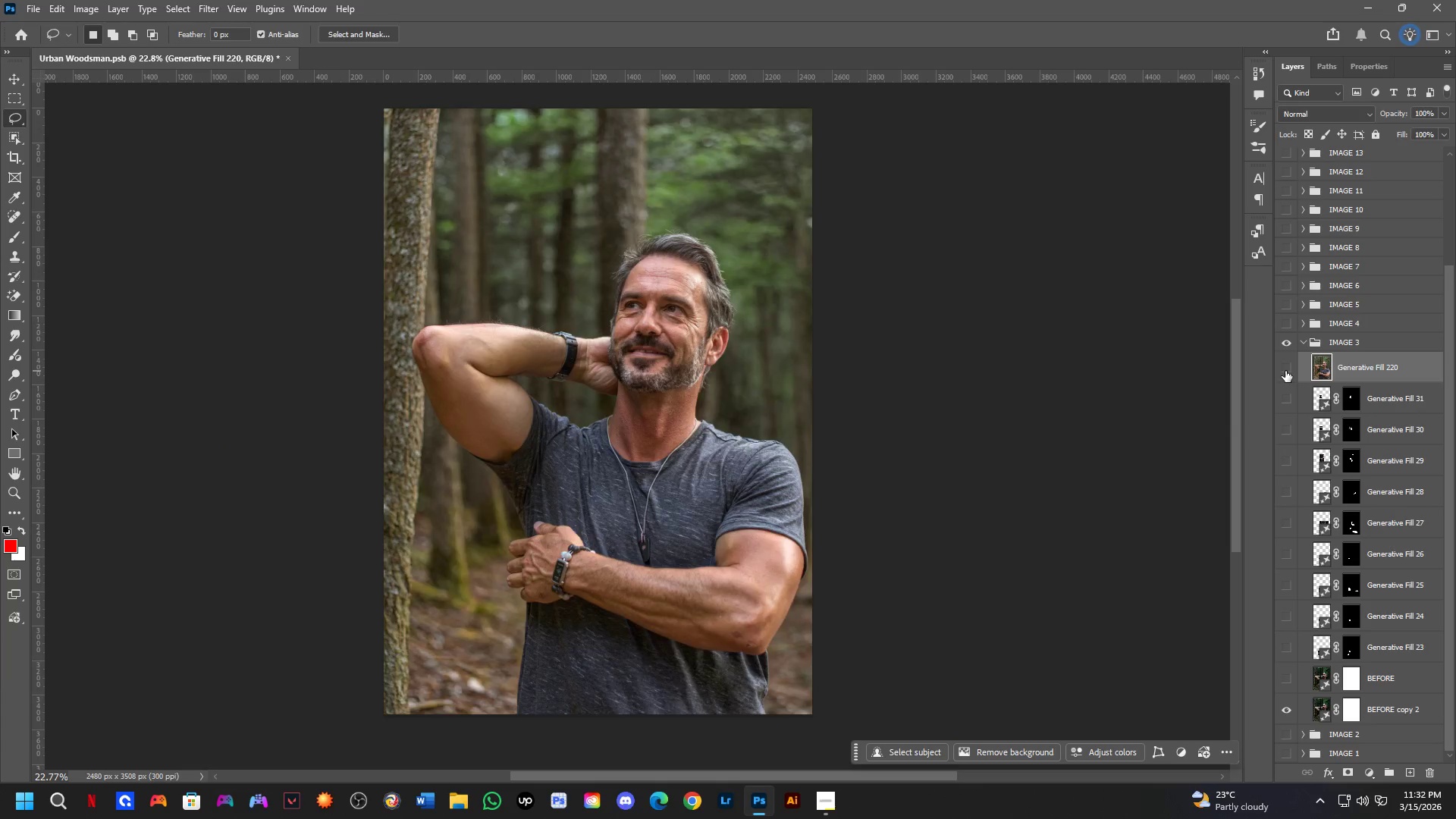 
double_click([1285, 371])
 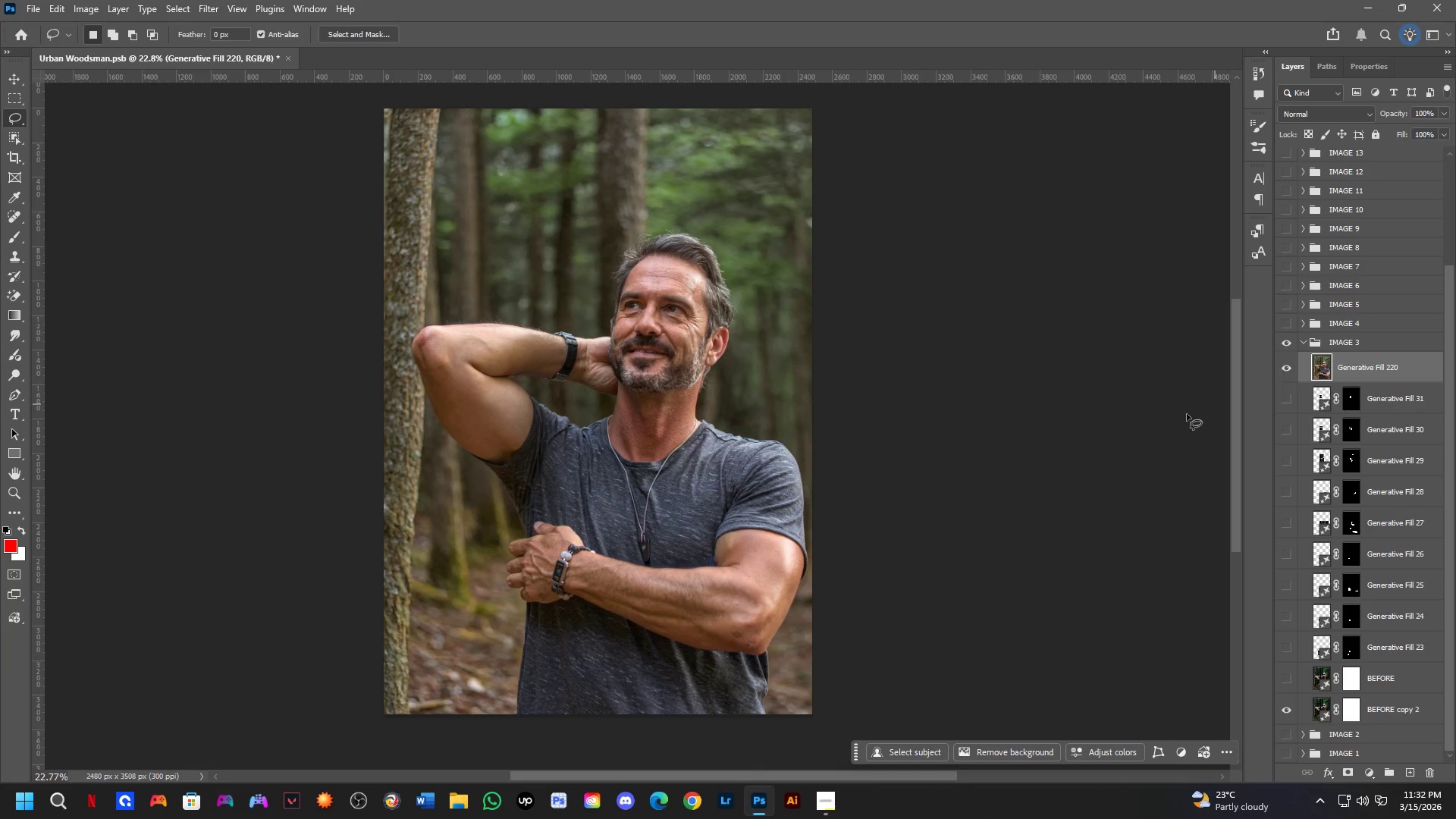 
hold_key(key=Space, duration=0.45)
 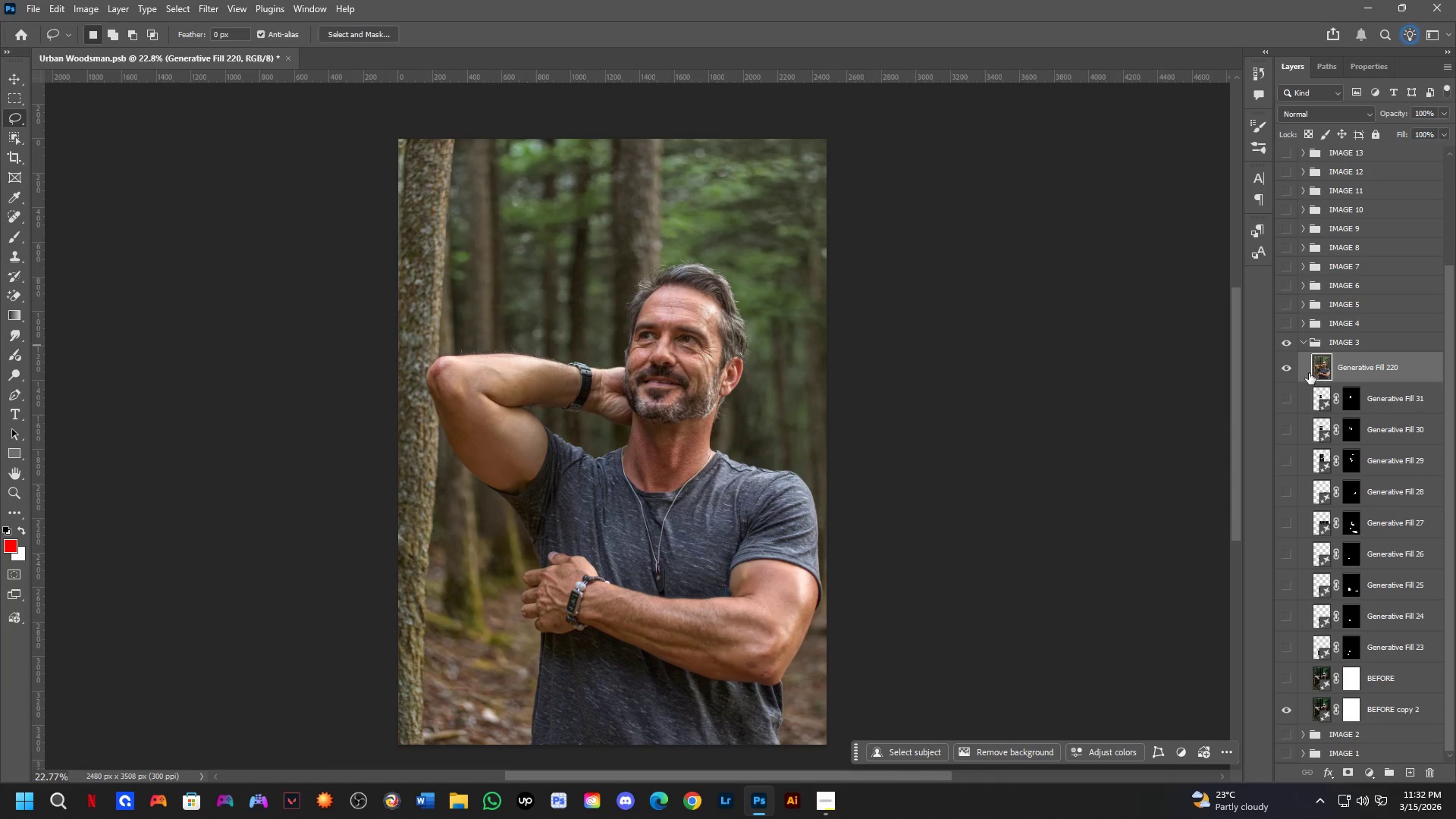 
left_click_drag(start_coordinate=[590, 497], to_coordinate=[604, 528])
 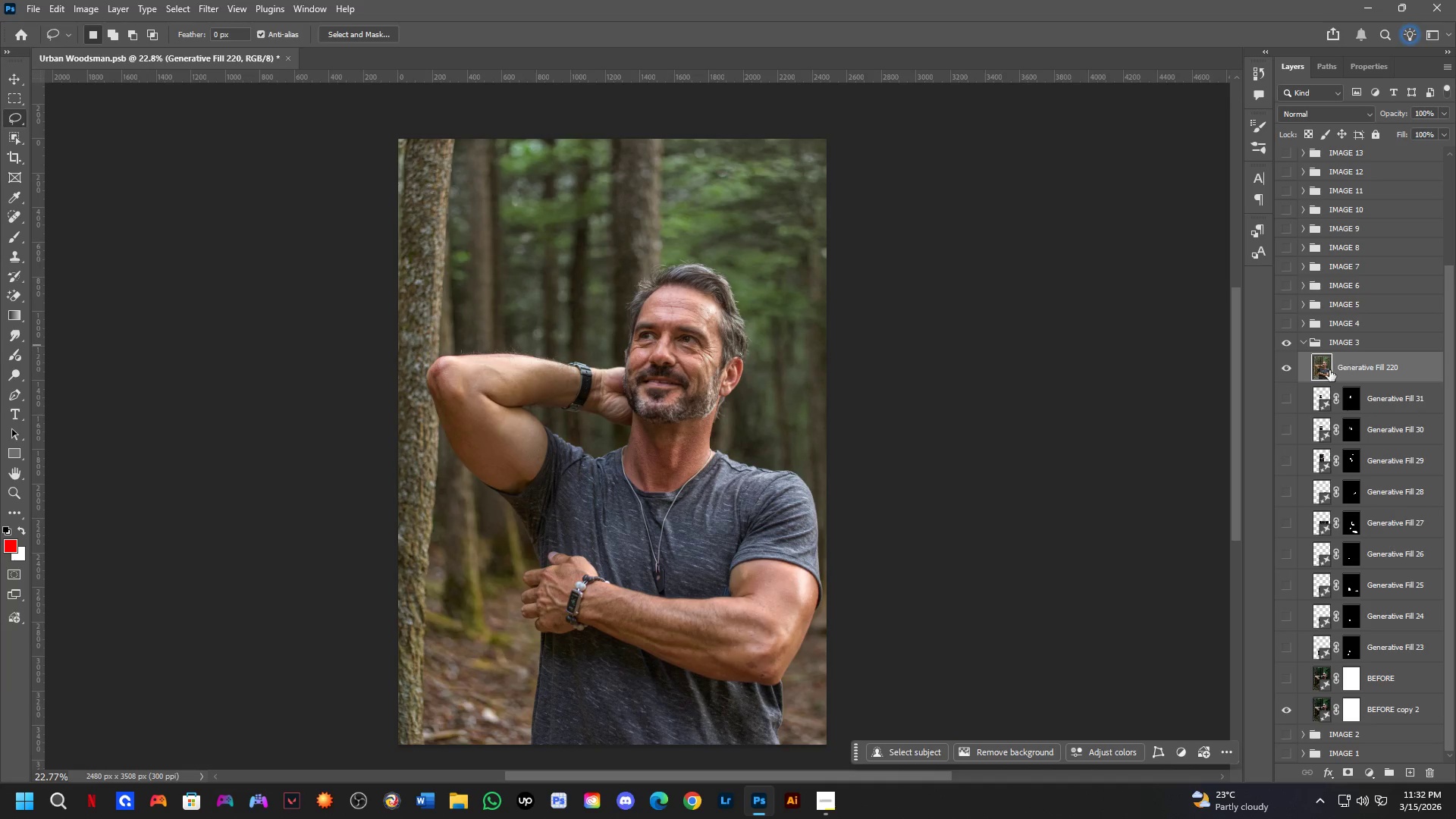 
key(Control+S)
 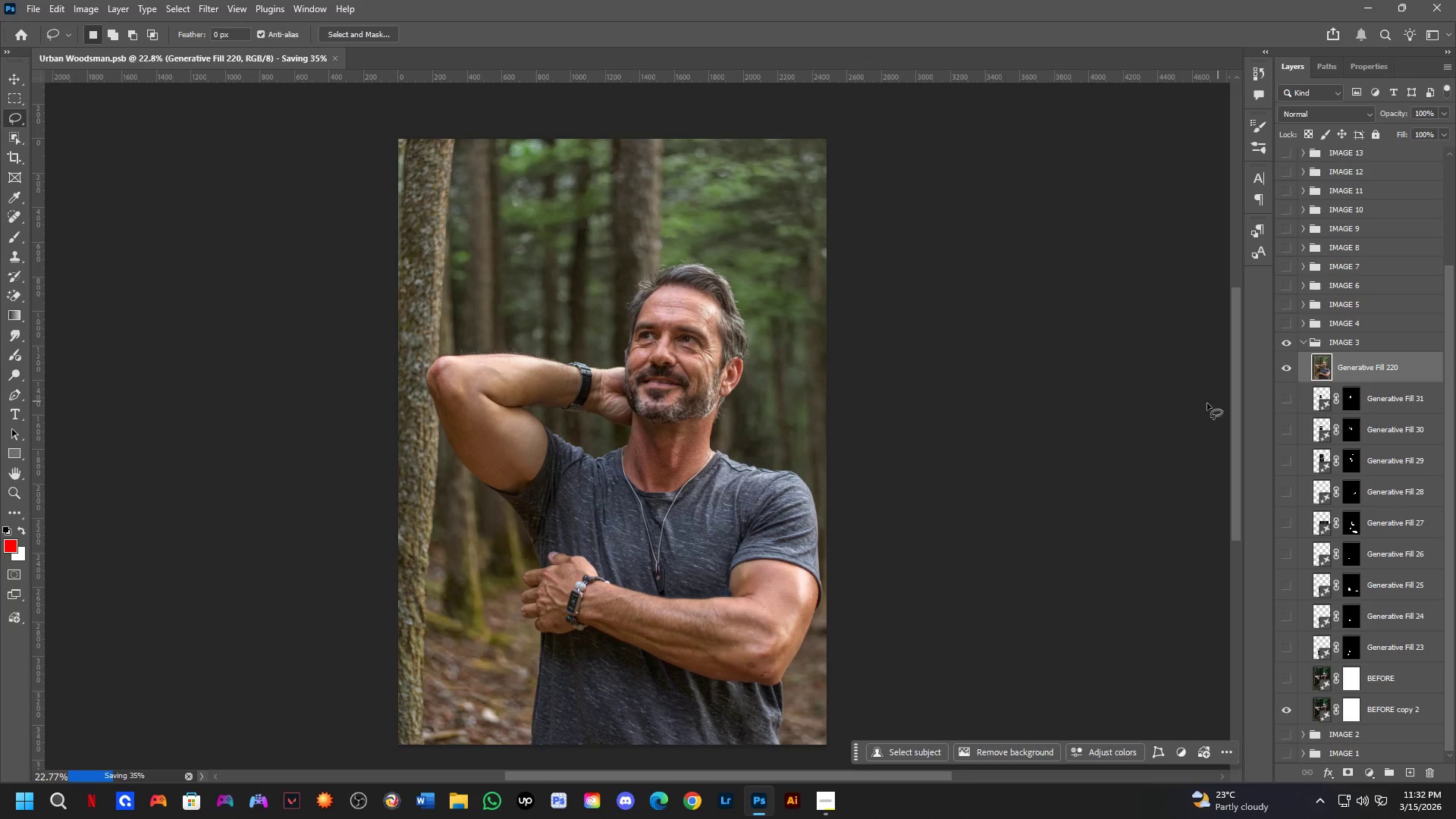 
key(Control+Shift+S)
 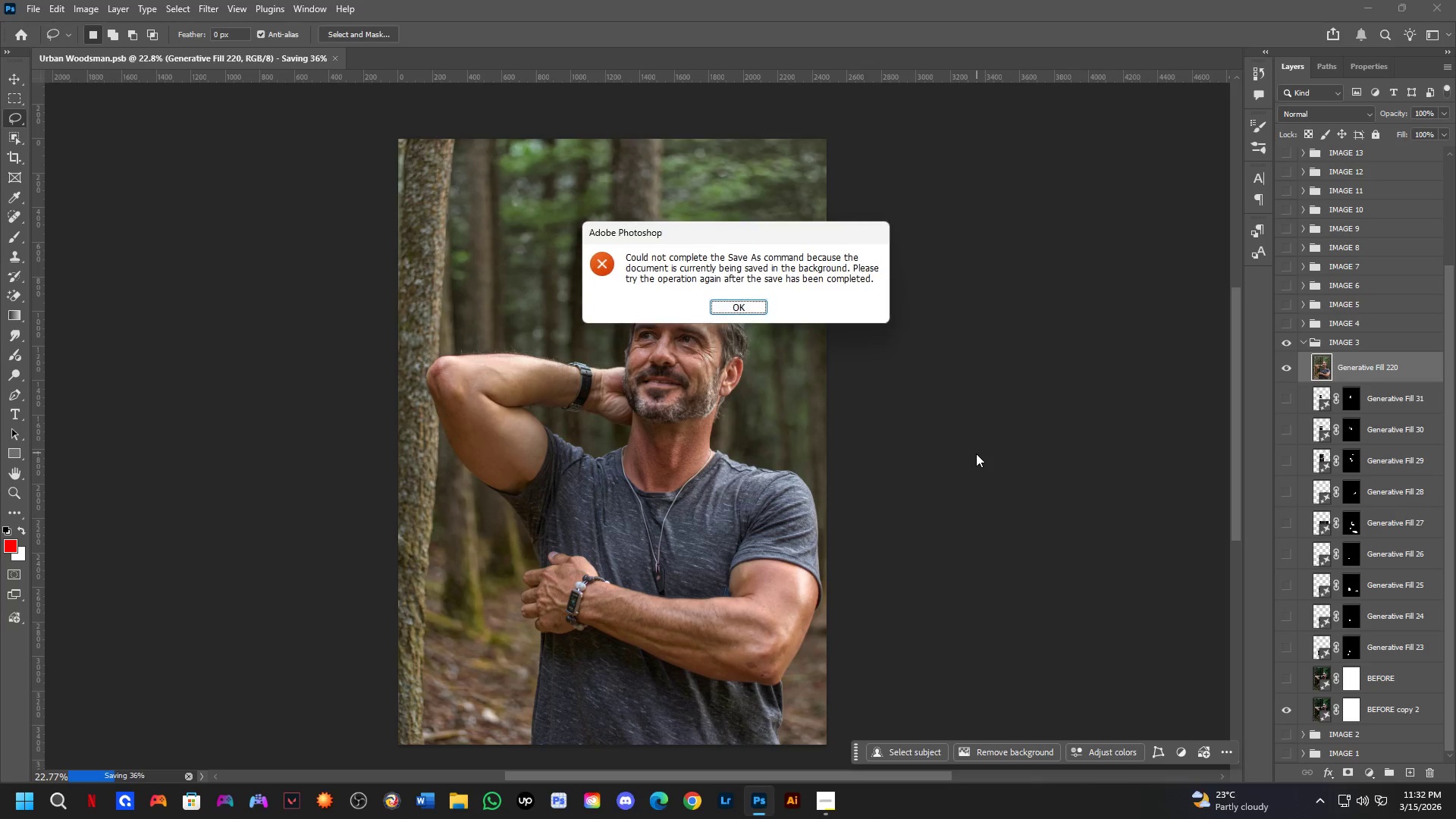 
key(Space)
 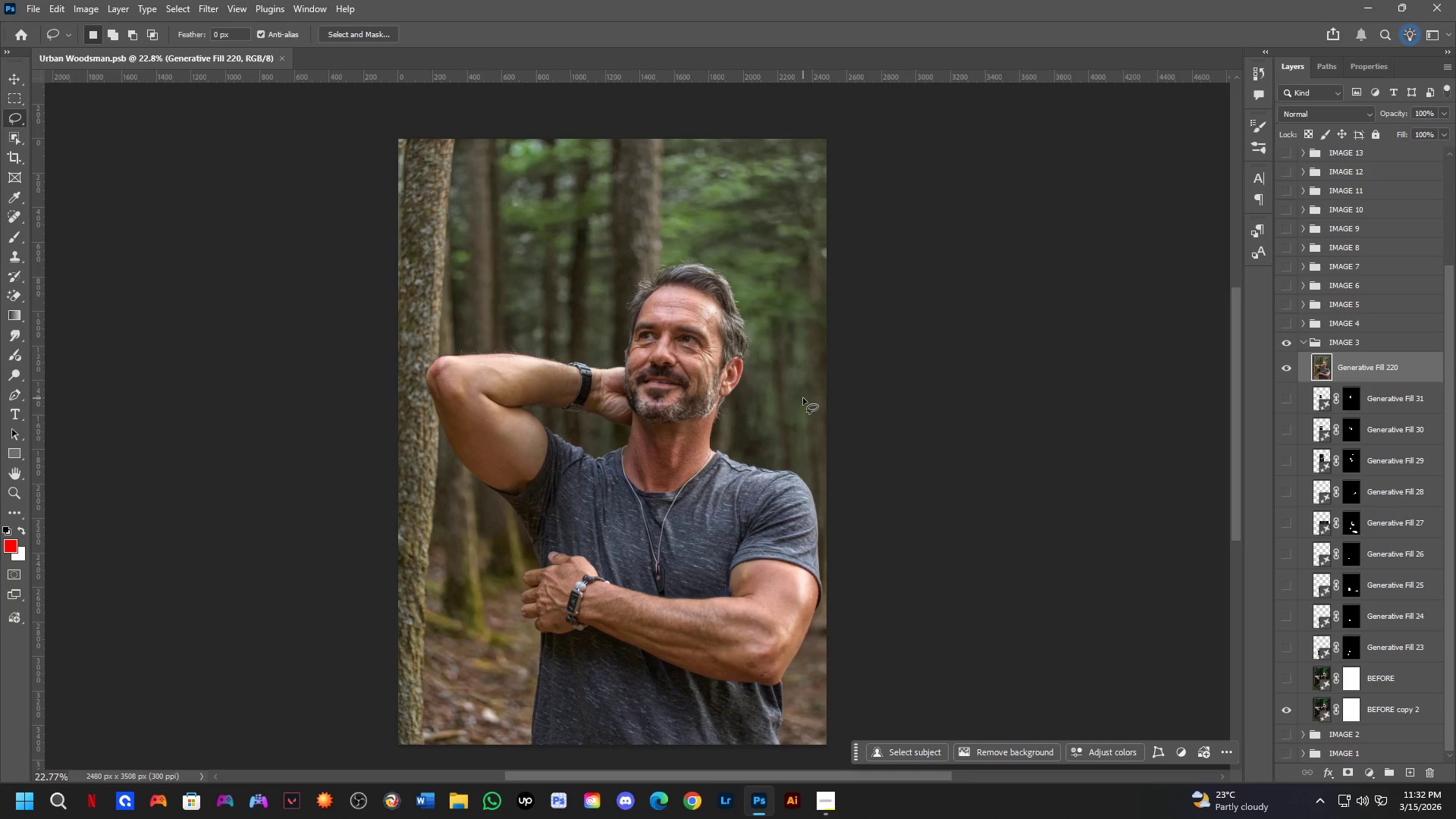 
wait(28.62)
 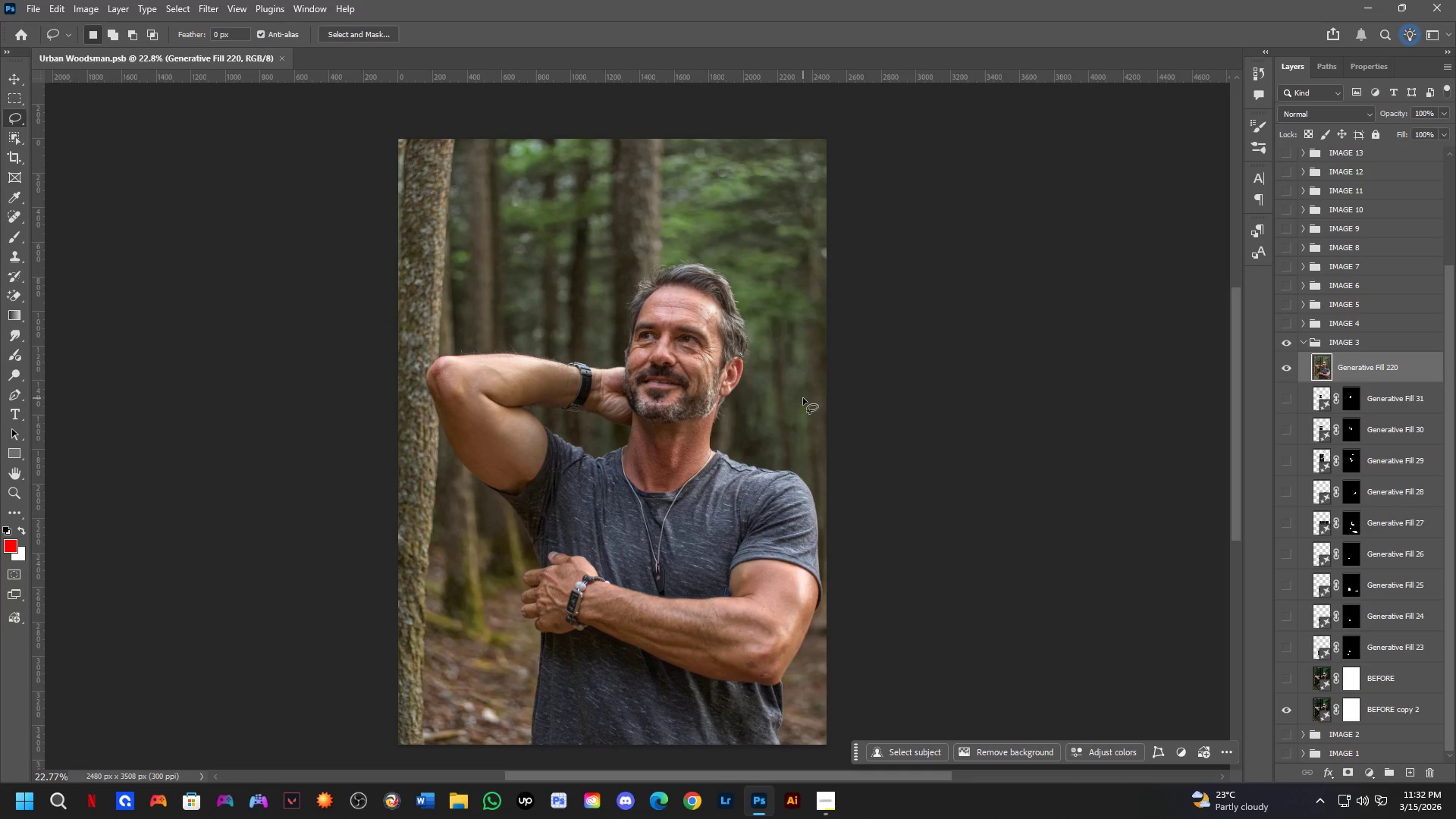 
key(Shift+ShiftLeft)
 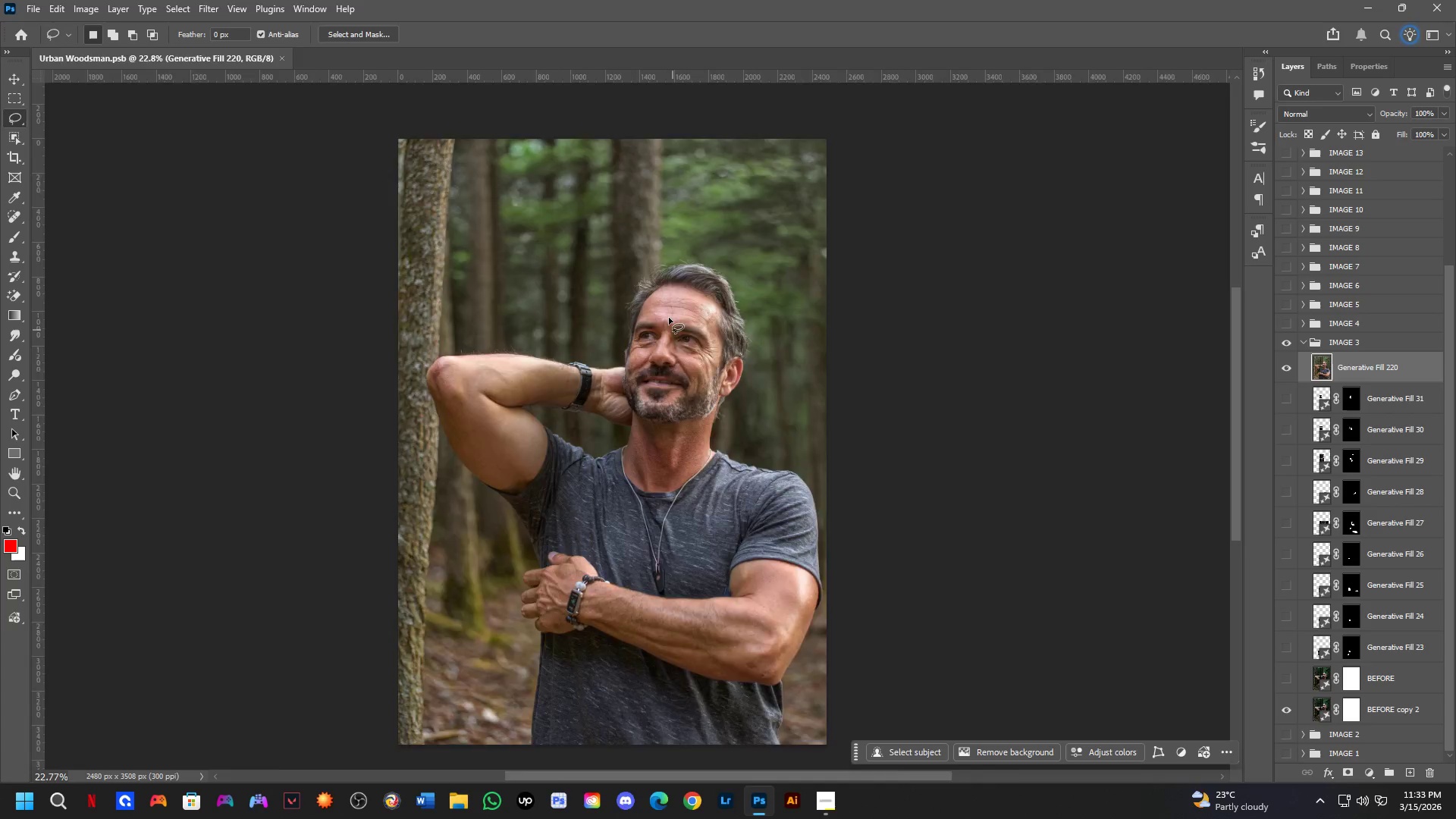 
hold_key(key=Space, duration=0.61)
 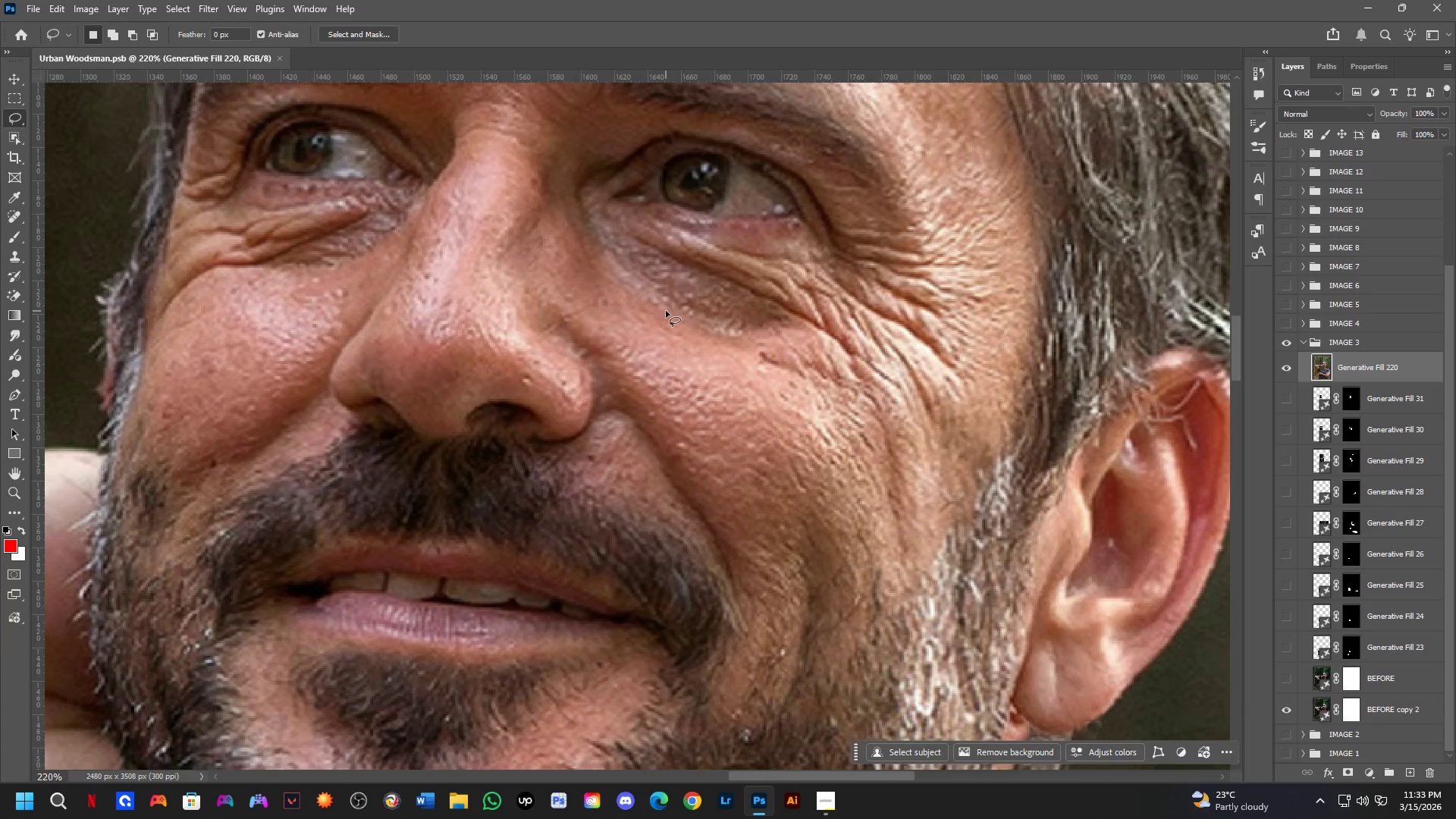 
left_click_drag(start_coordinate=[774, 500], to_coordinate=[747, 328])
 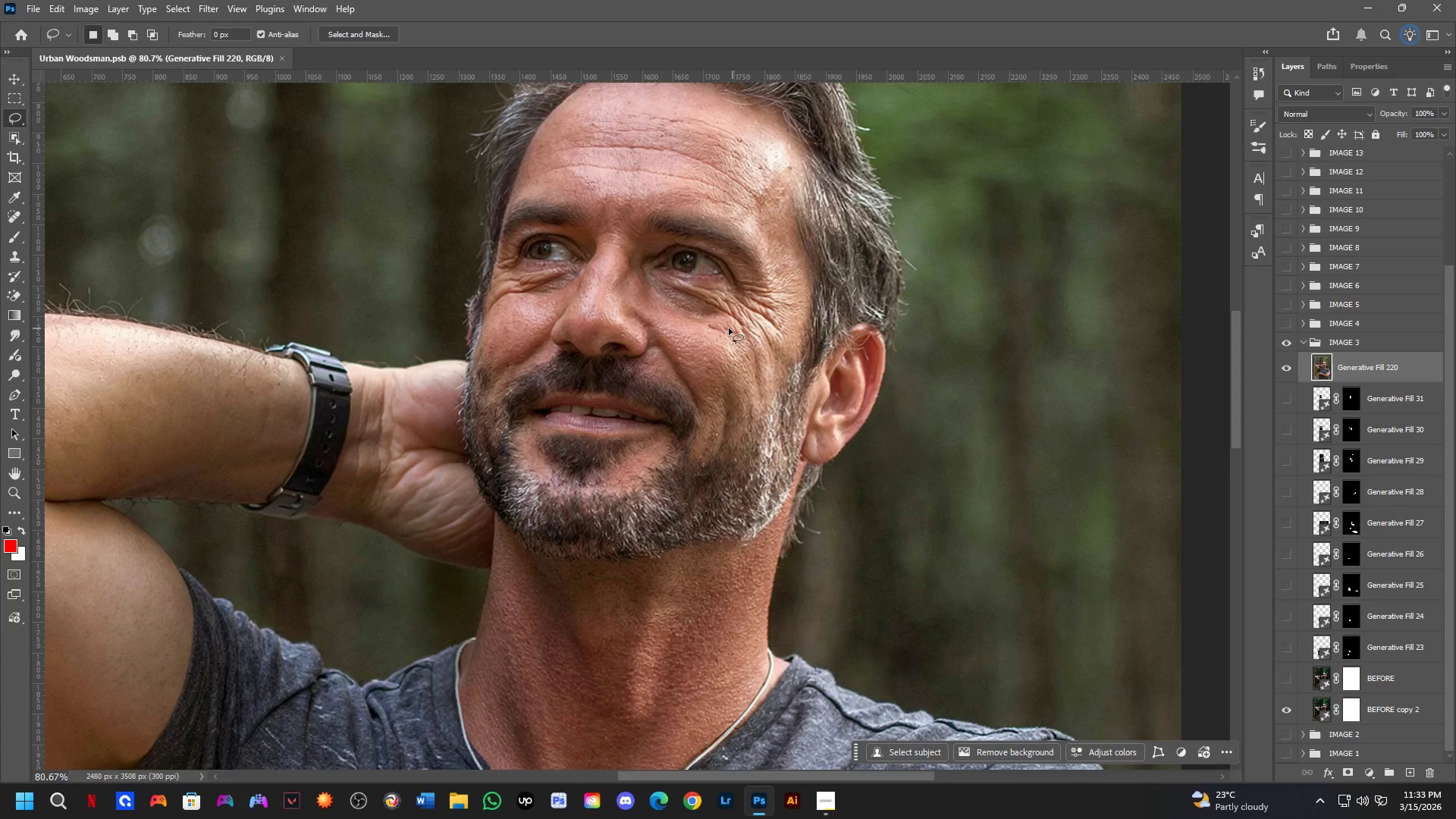 
scroll: coordinate [804, 431], scroll_direction: up, amount: 6.0
 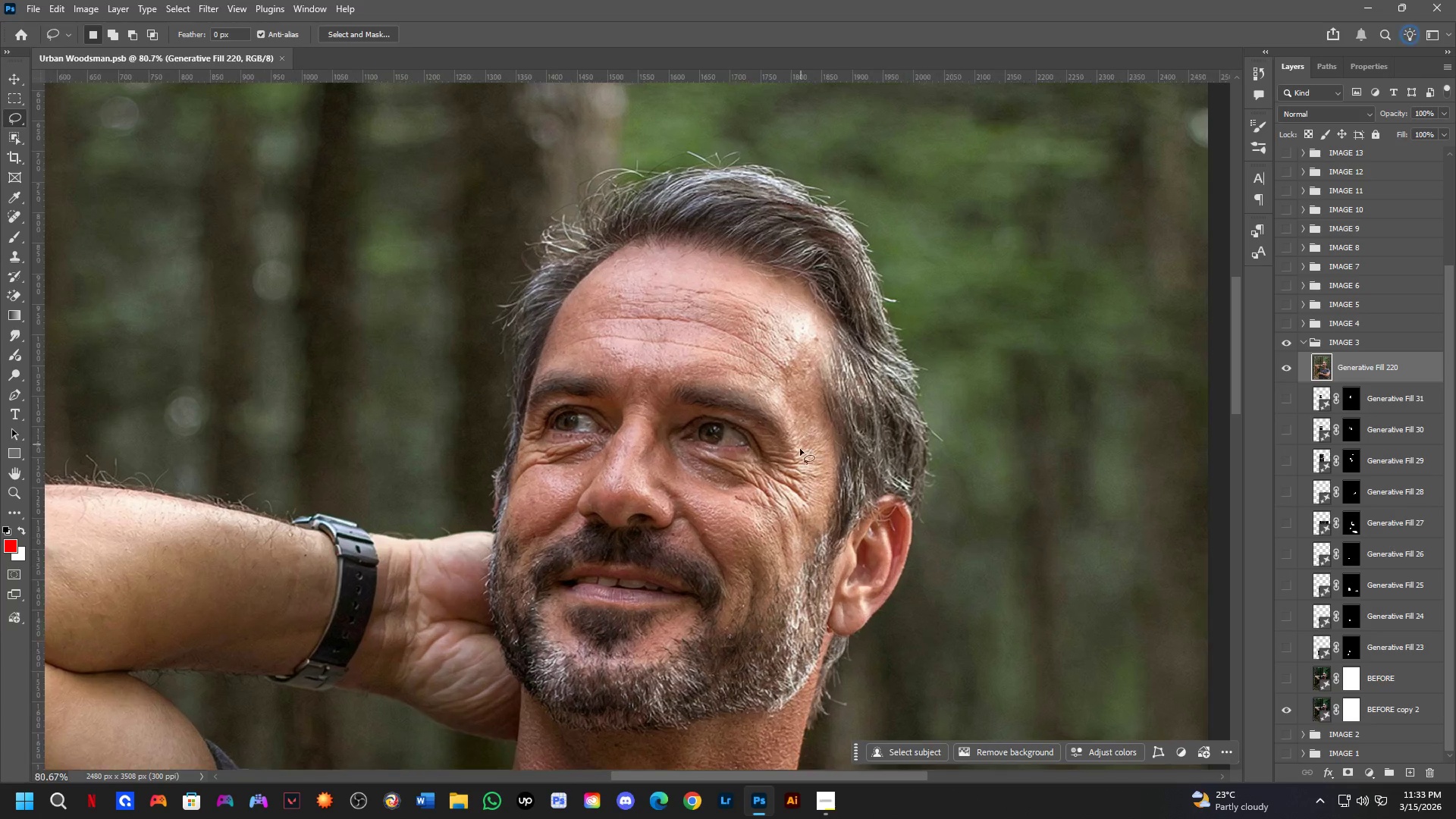 
key(Shift+ShiftLeft)
 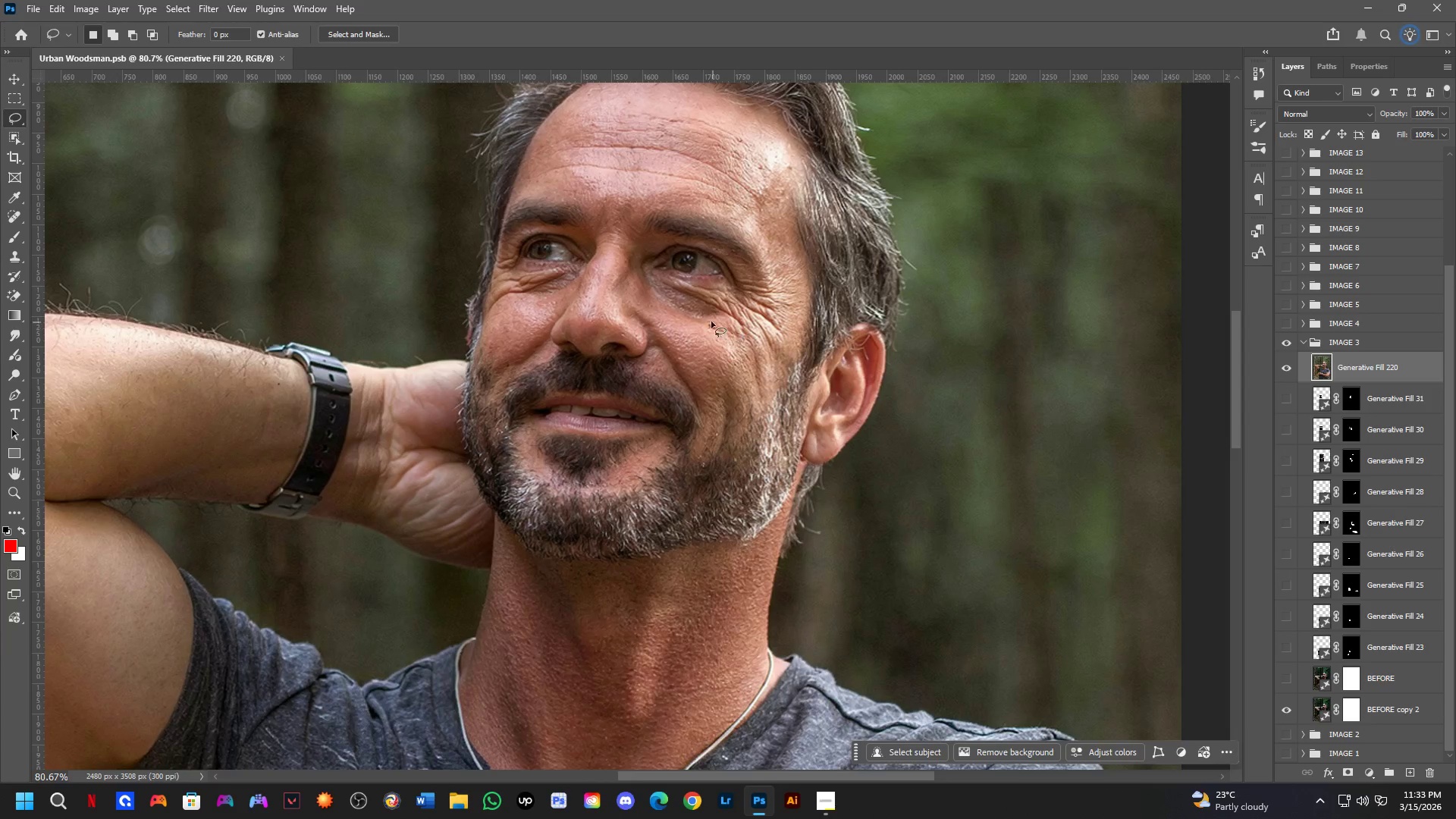 
scroll: coordinate [674, 307], scroll_direction: up, amount: 3.0
 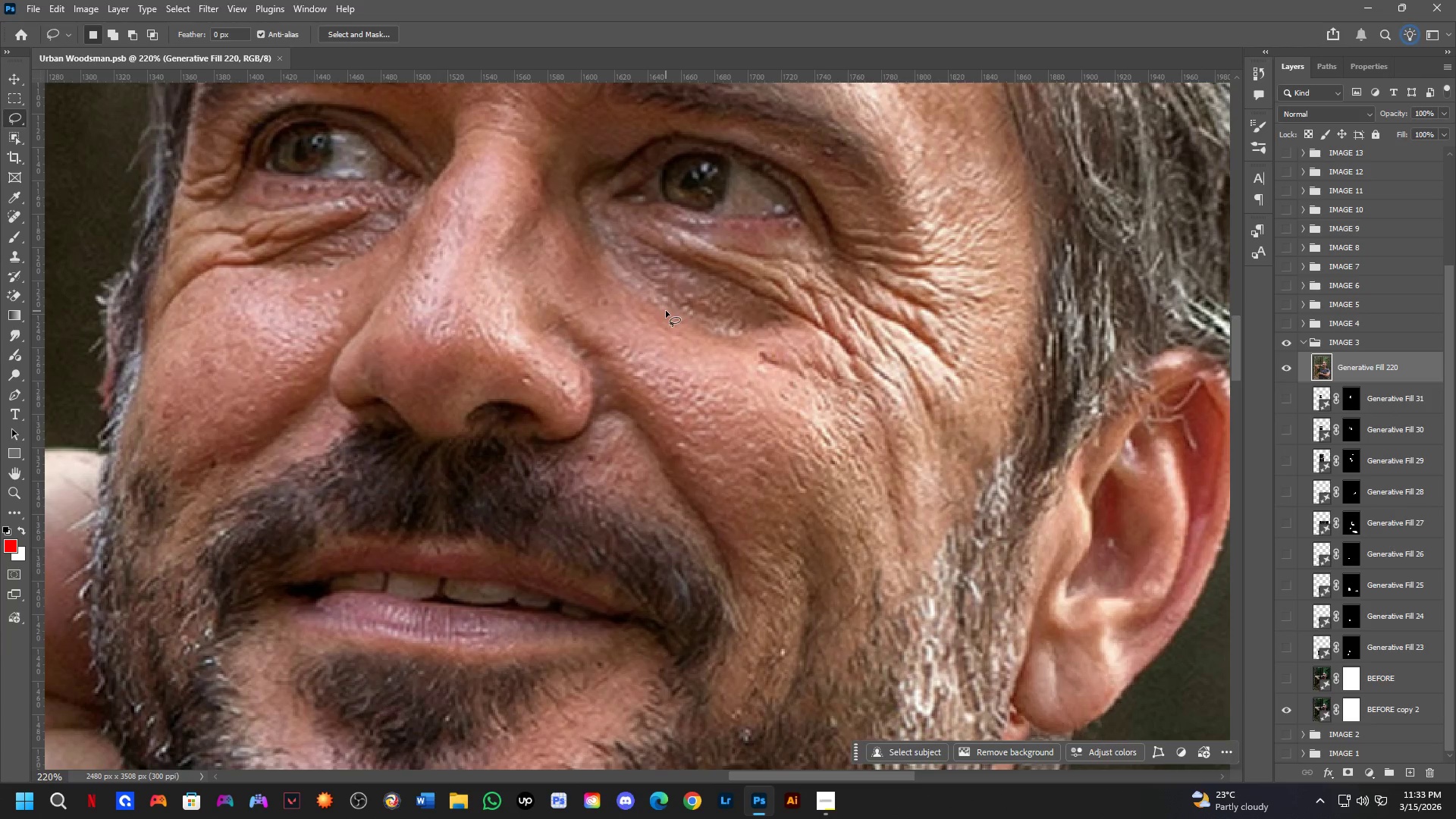 
hold_key(key=Space, duration=0.64)
 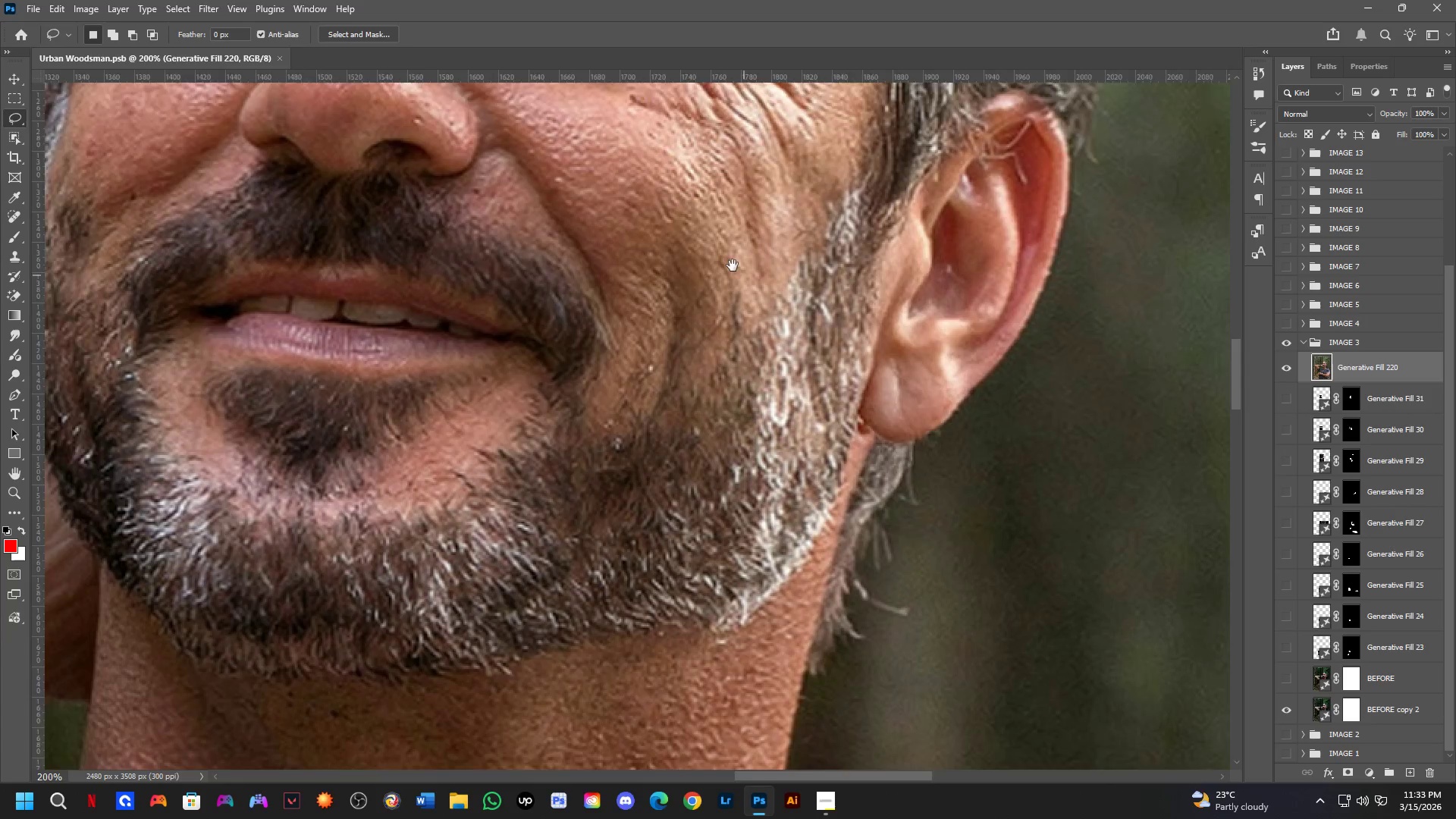 
left_click_drag(start_coordinate=[651, 507], to_coordinate=[669, 359])
 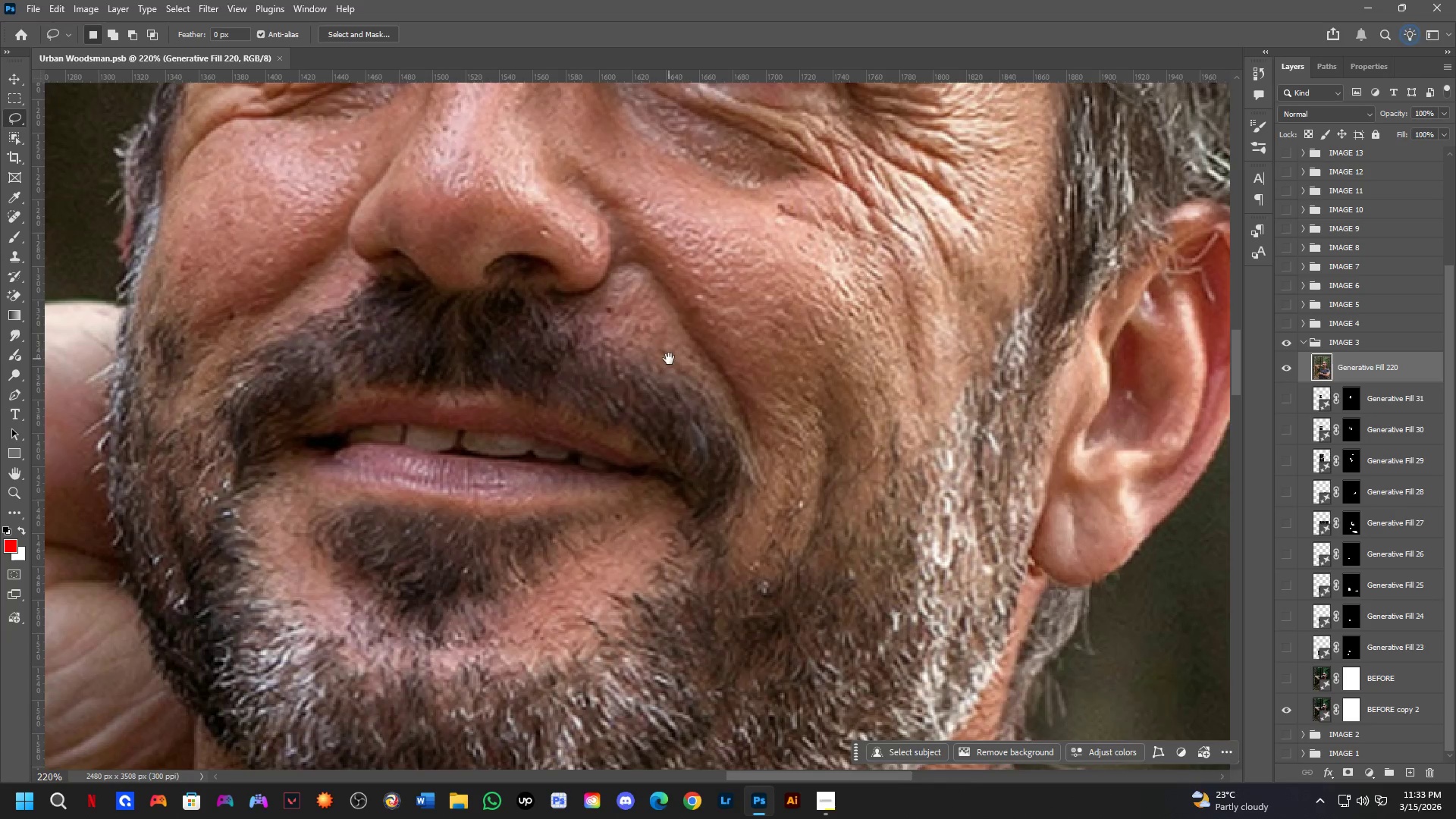 
key(Shift+ShiftLeft)
 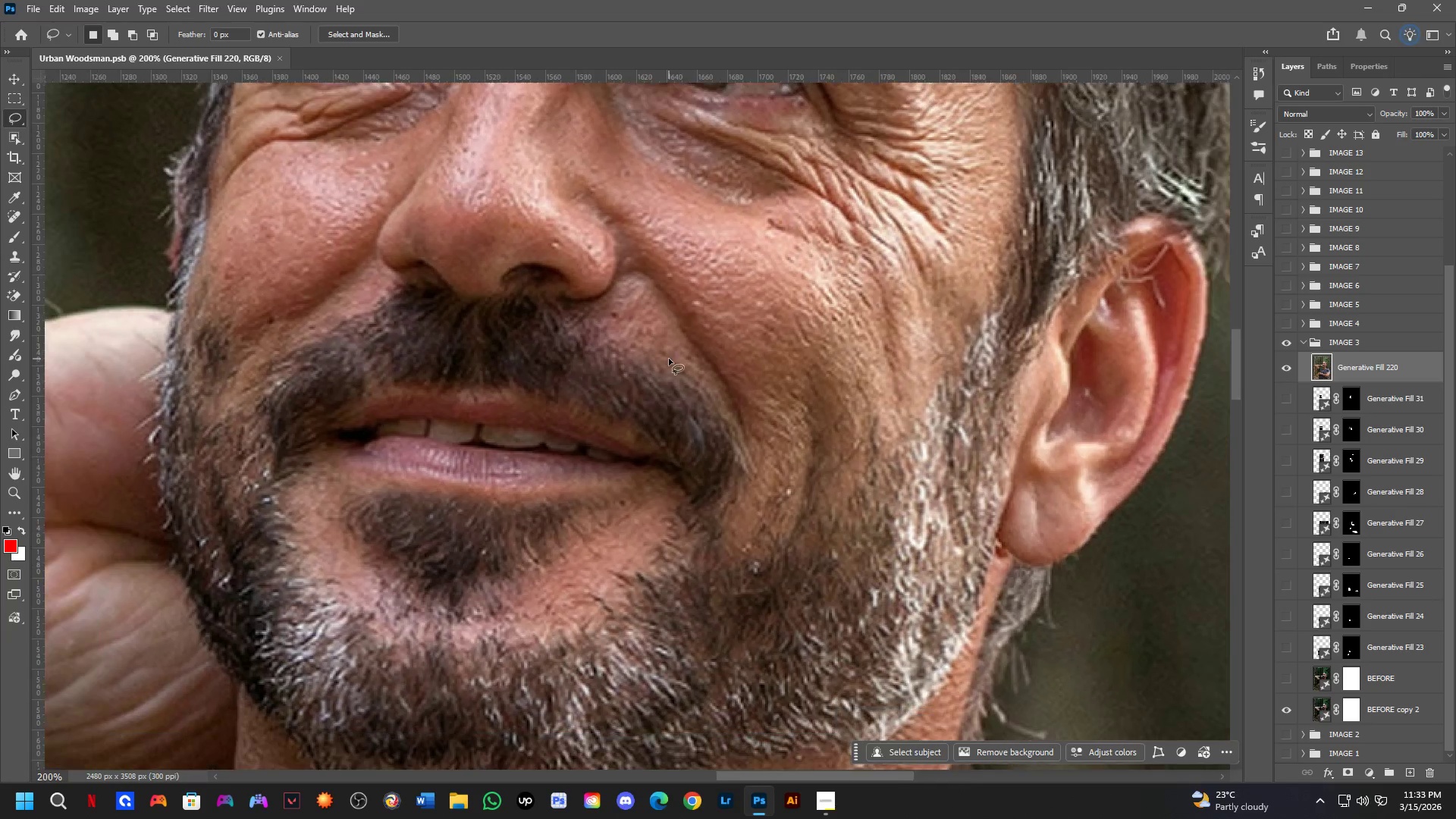 
hold_key(key=Space, duration=0.69)
 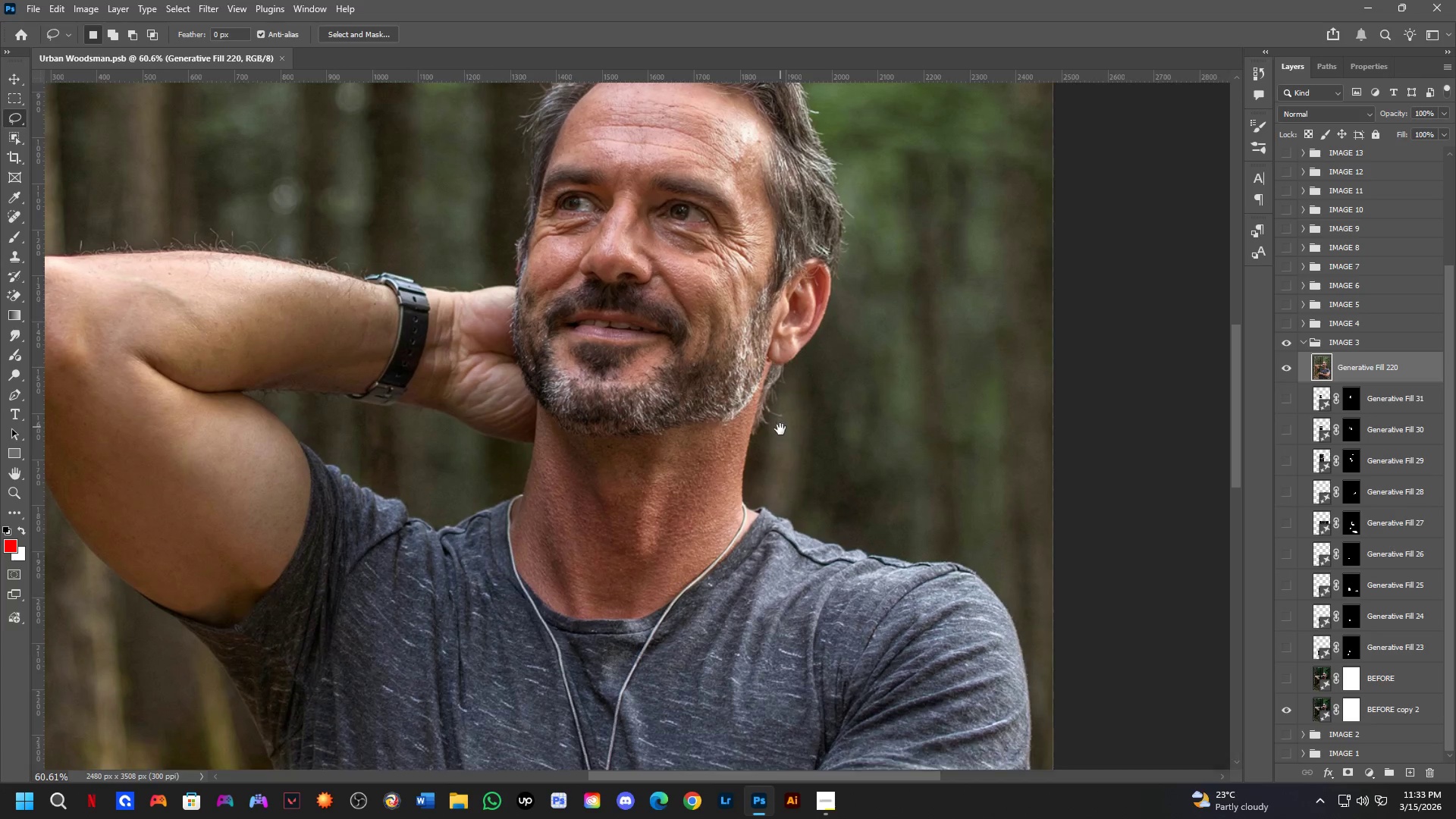 
left_click_drag(start_coordinate=[888, 403], to_coordinate=[701, 243])
 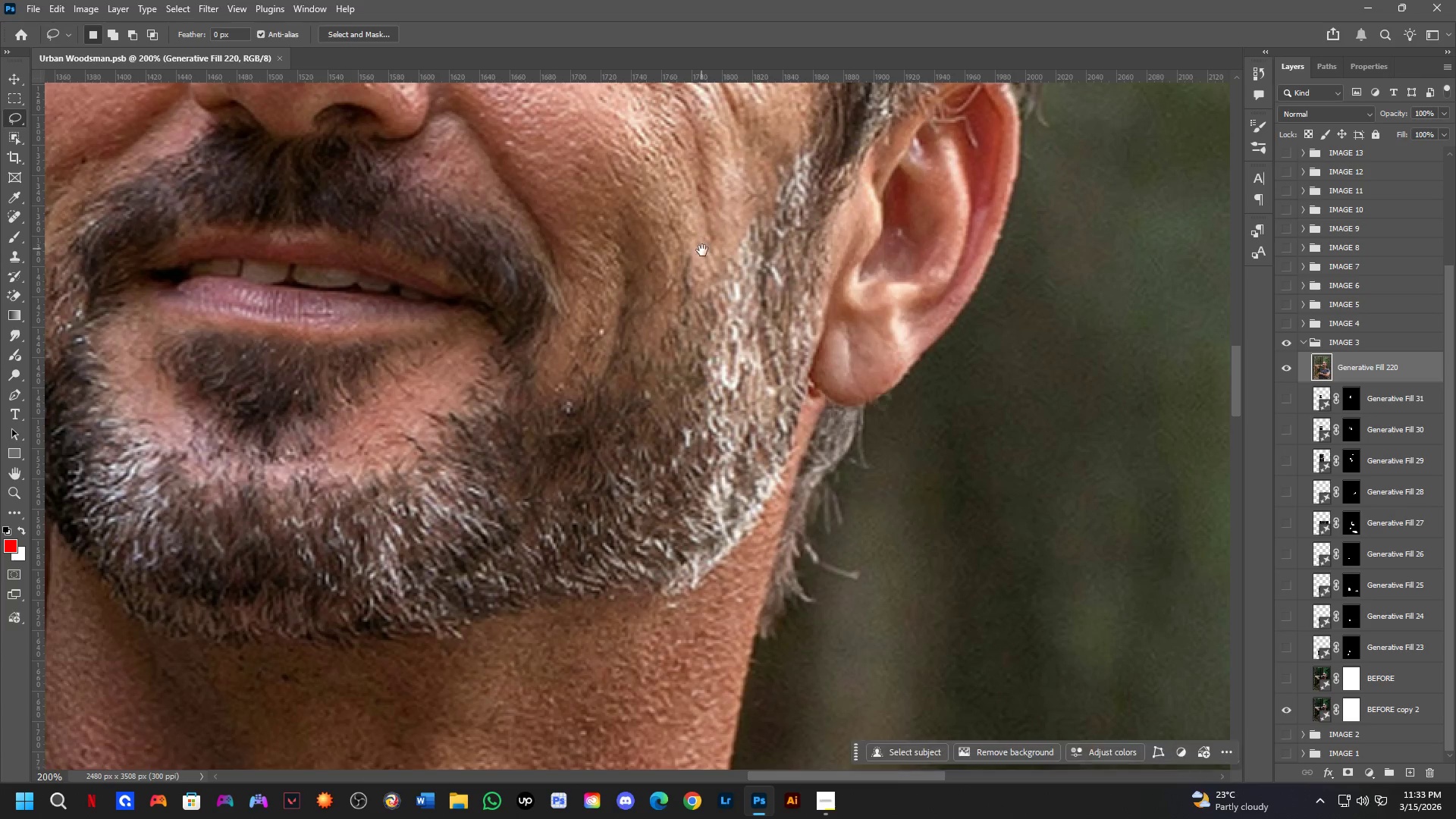 
scroll: coordinate [669, 359], scroll_direction: down, amount: 1.0
 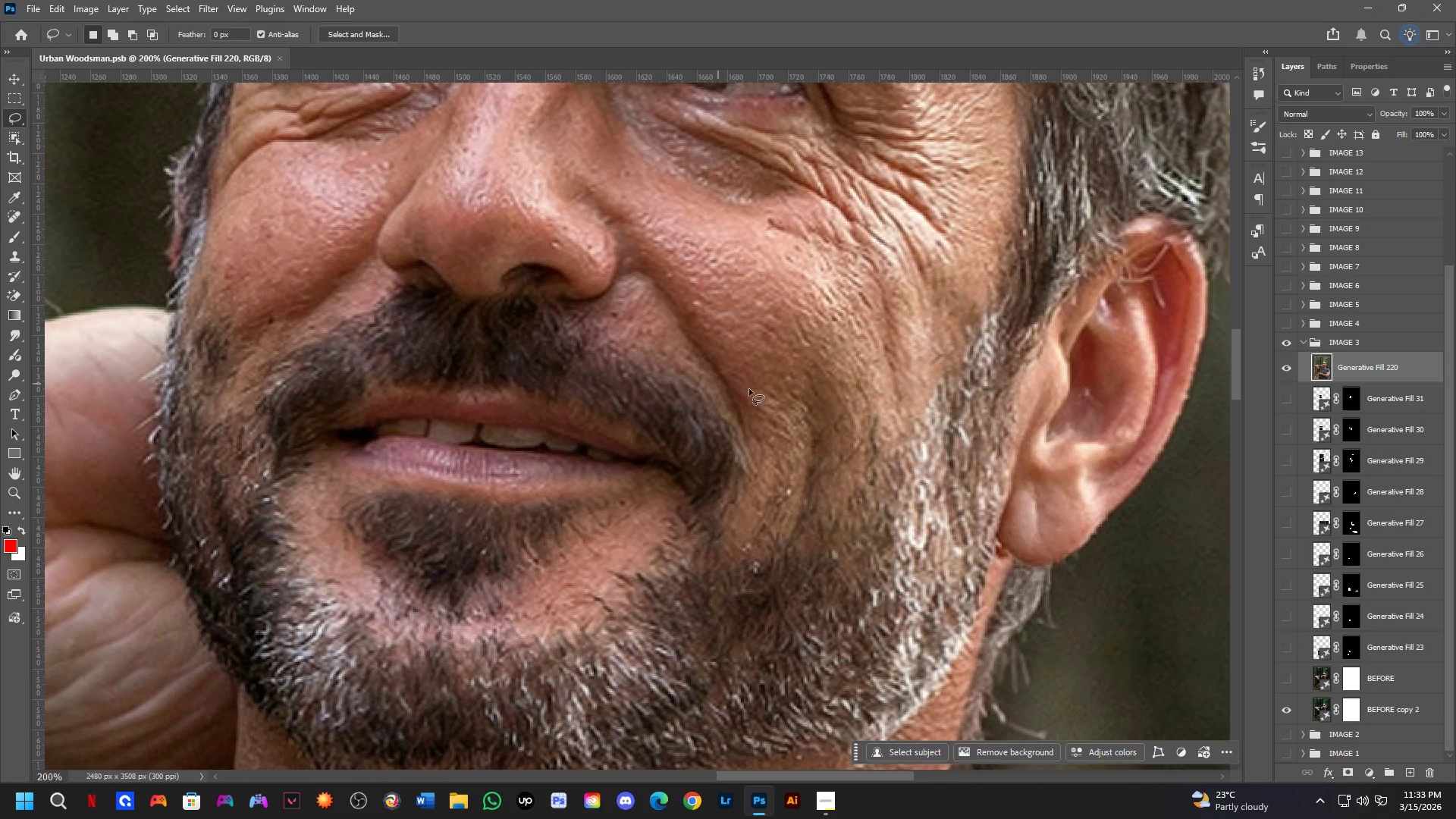 
key(Shift+ShiftLeft)
 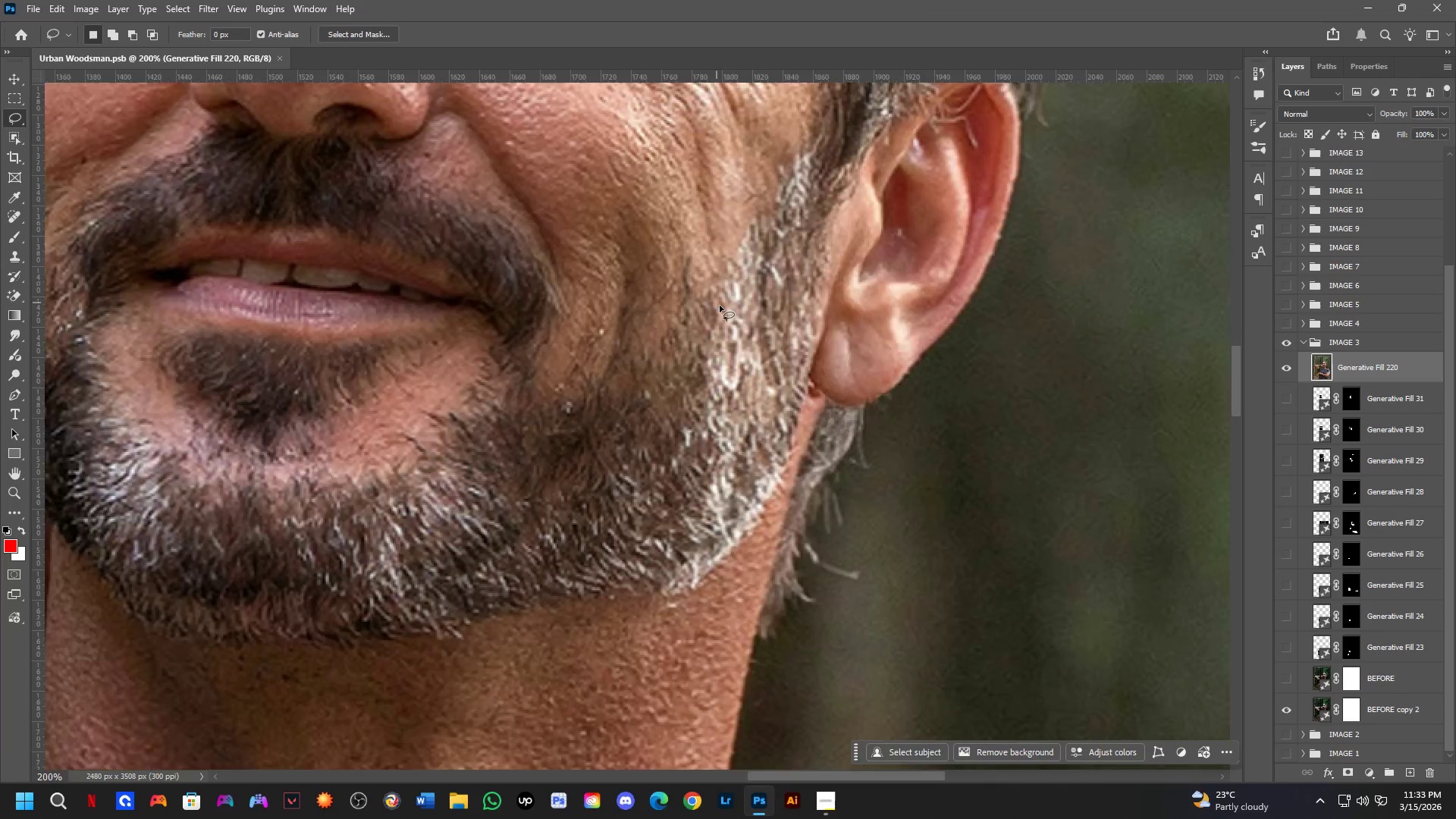 
hold_key(key=Space, duration=0.77)
 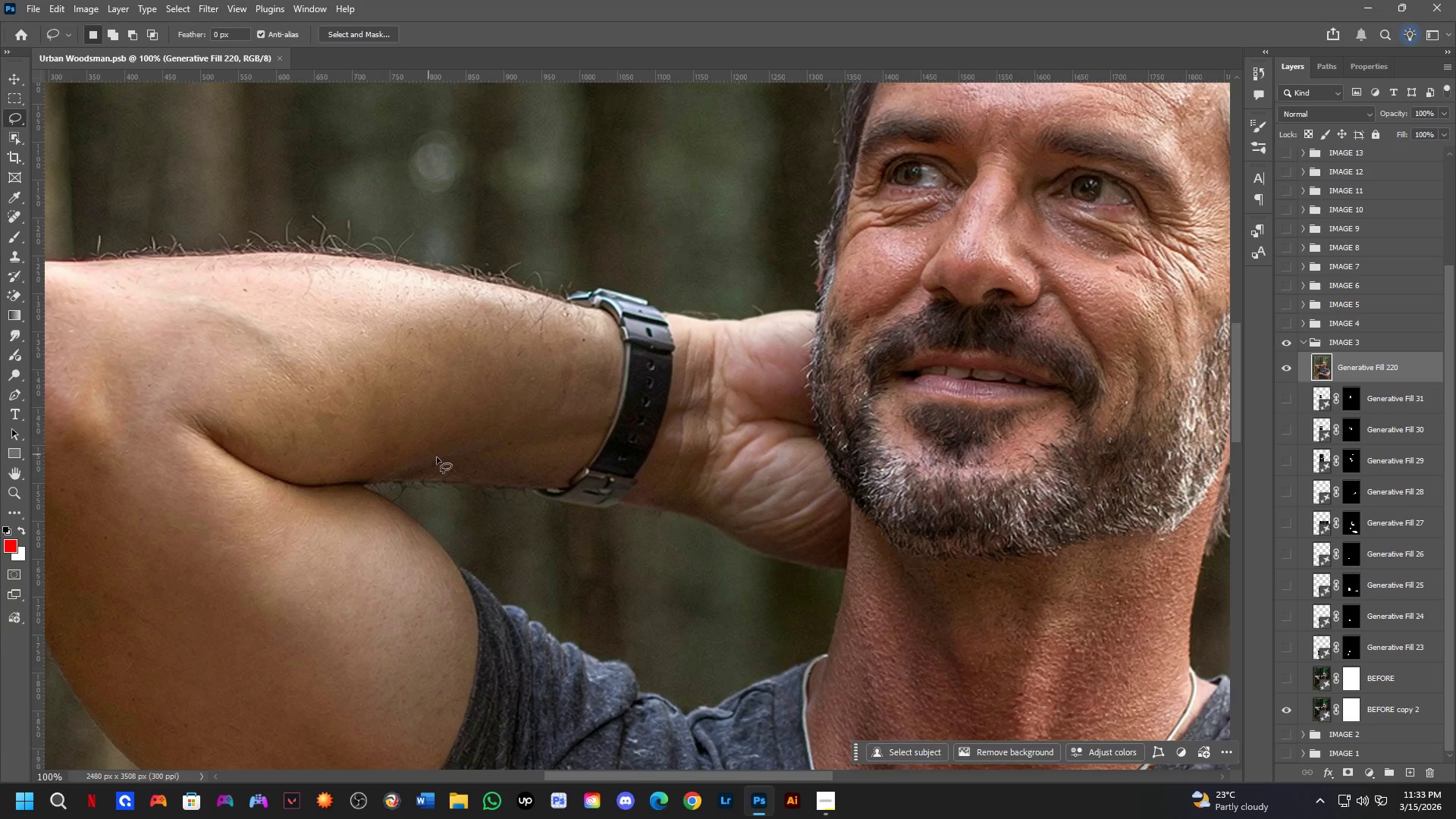 
left_click_drag(start_coordinate=[780, 425], to_coordinate=[899, 492])
 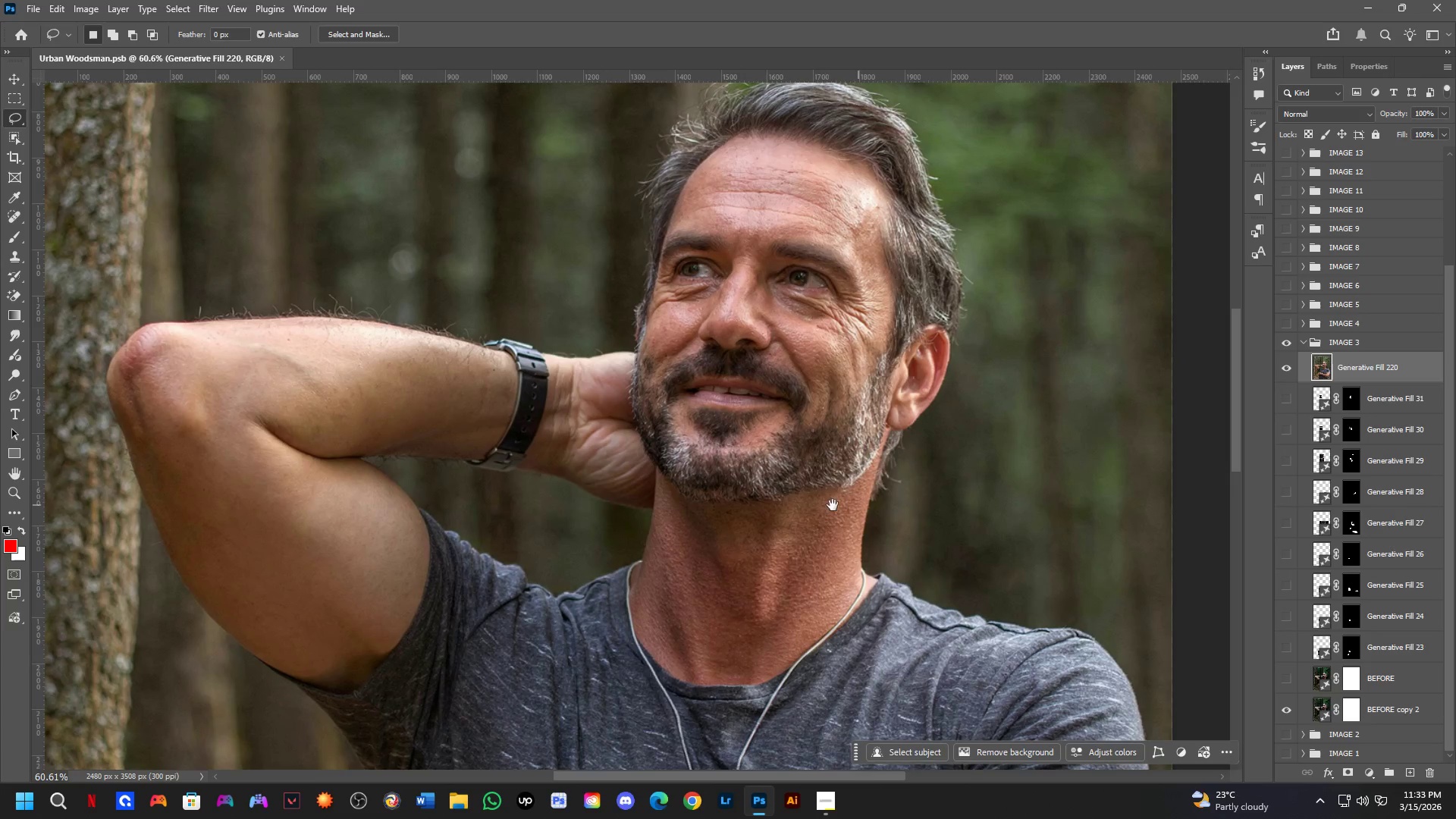 
scroll: coordinate [767, 384], scroll_direction: down, amount: 3.0
 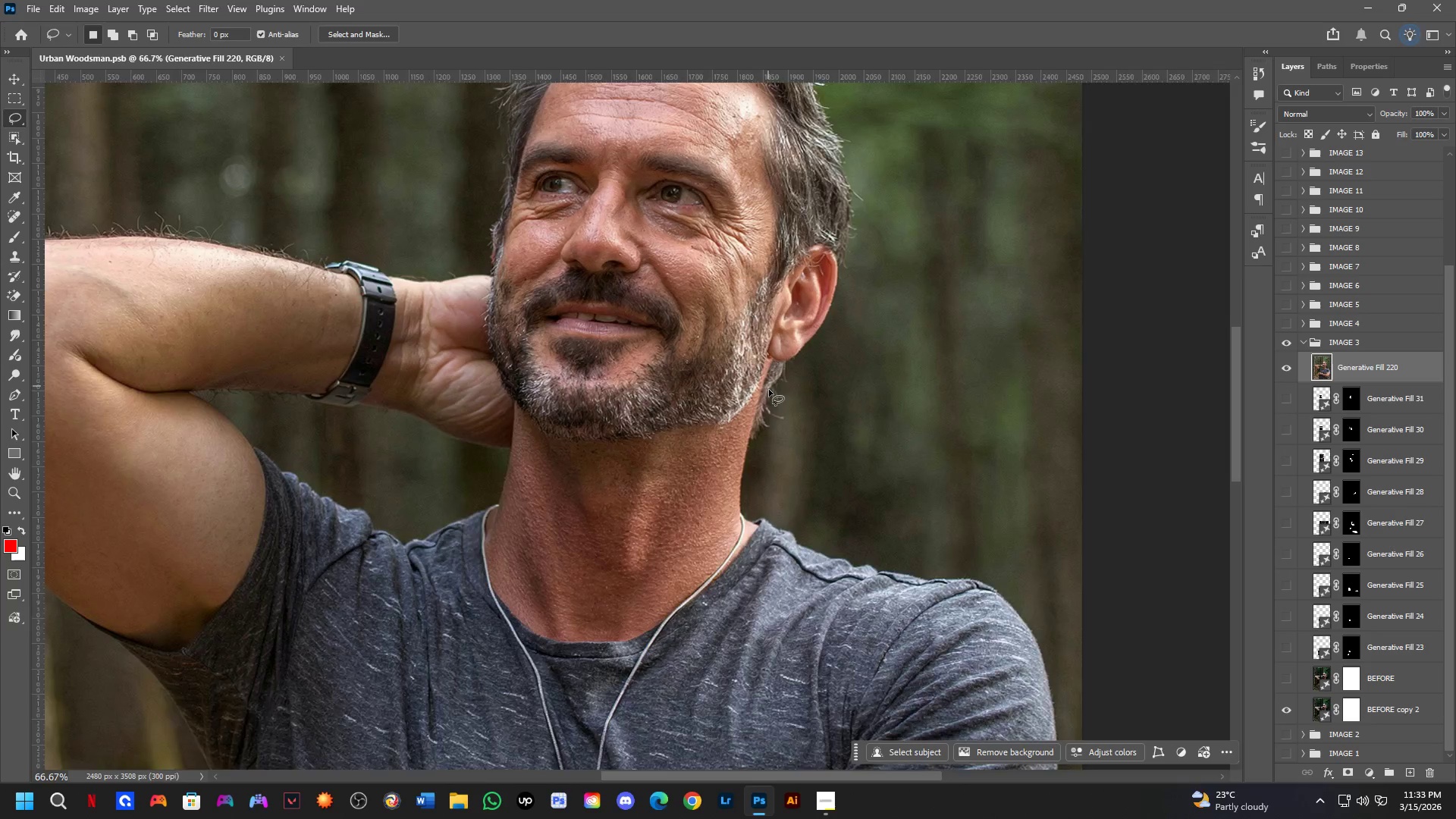 
hold_key(key=Space, duration=2.44)
 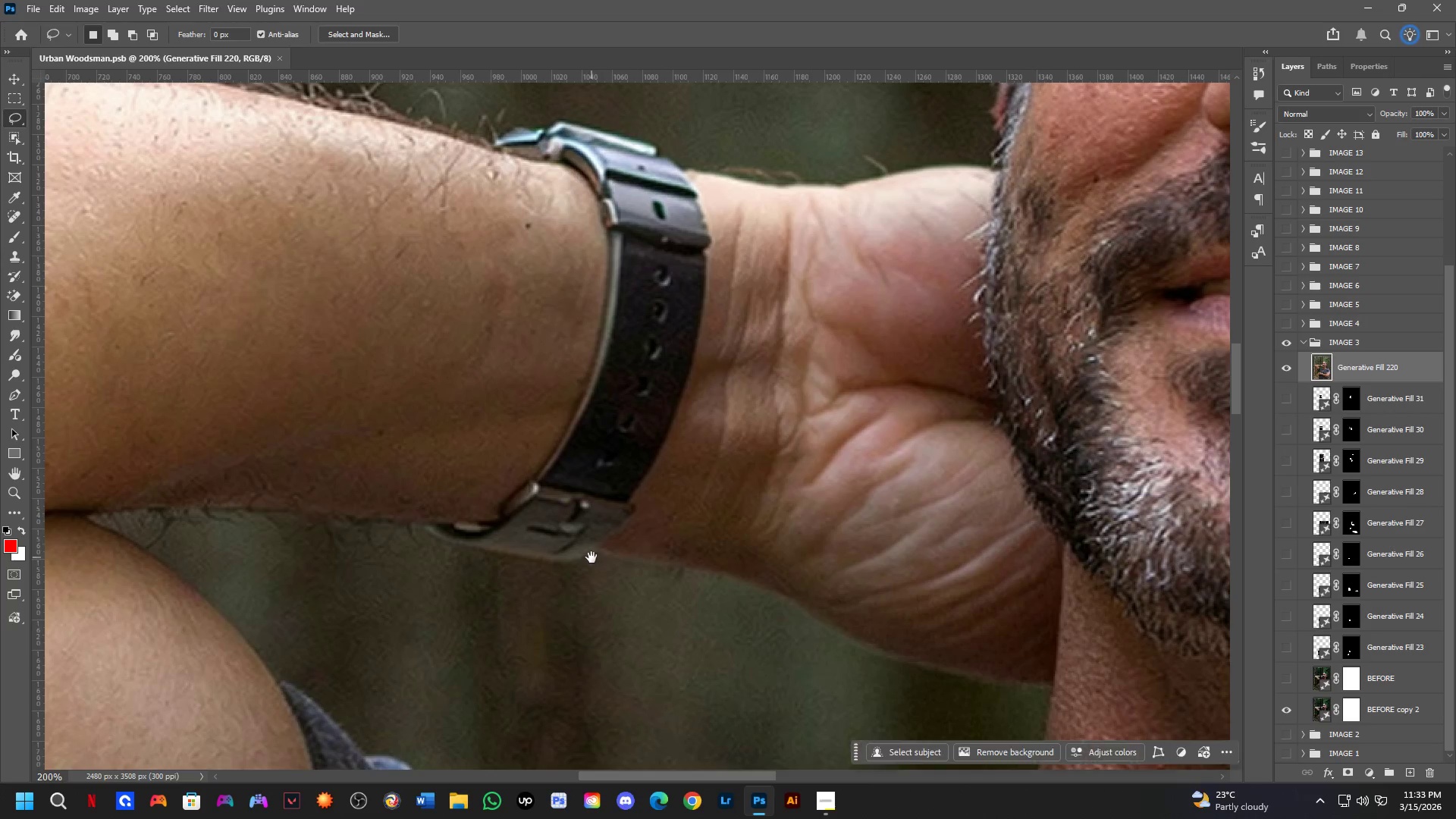 
key(Shift+ShiftLeft)
 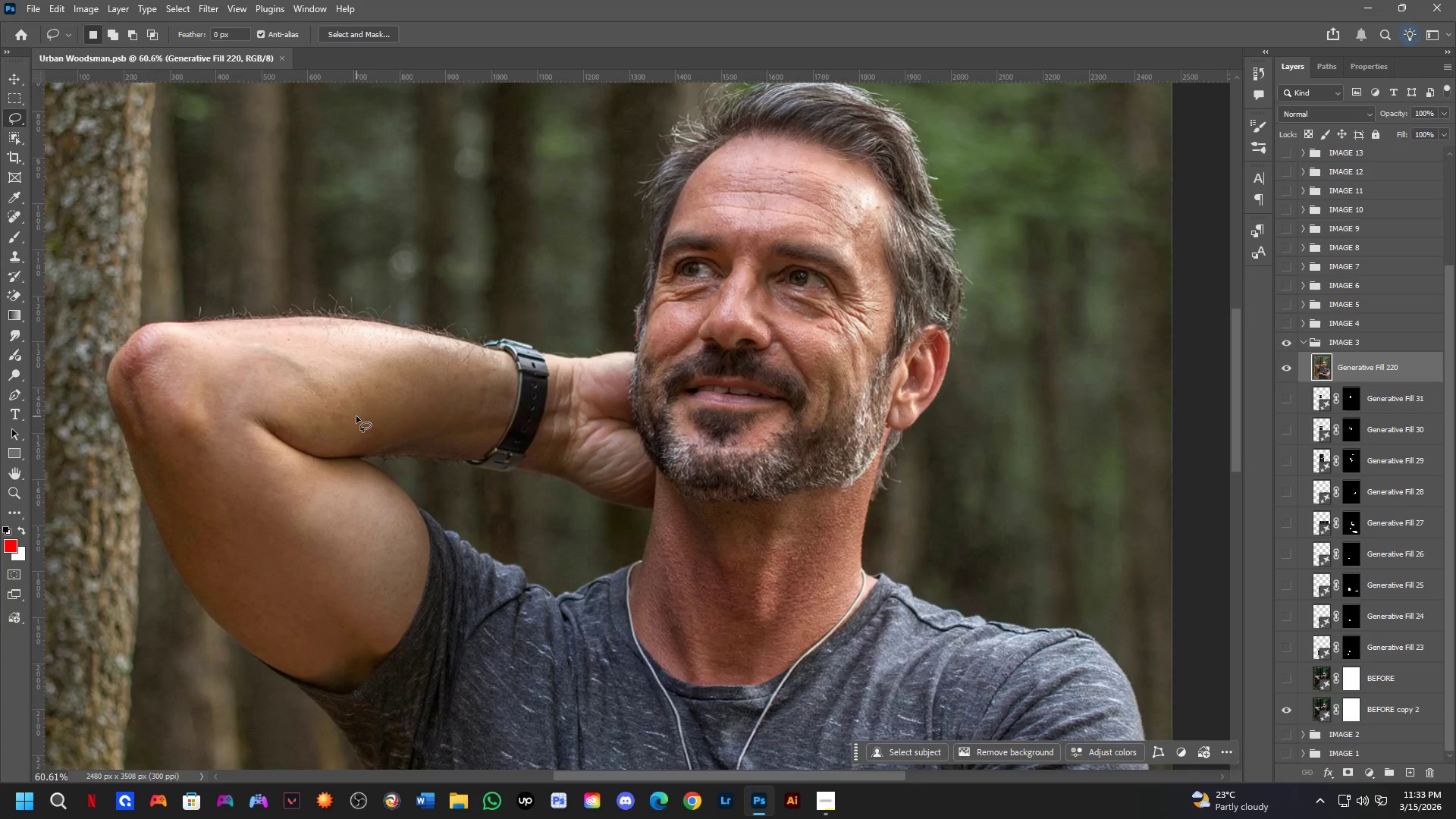 
scroll: coordinate [356, 416], scroll_direction: up, amount: 2.0
 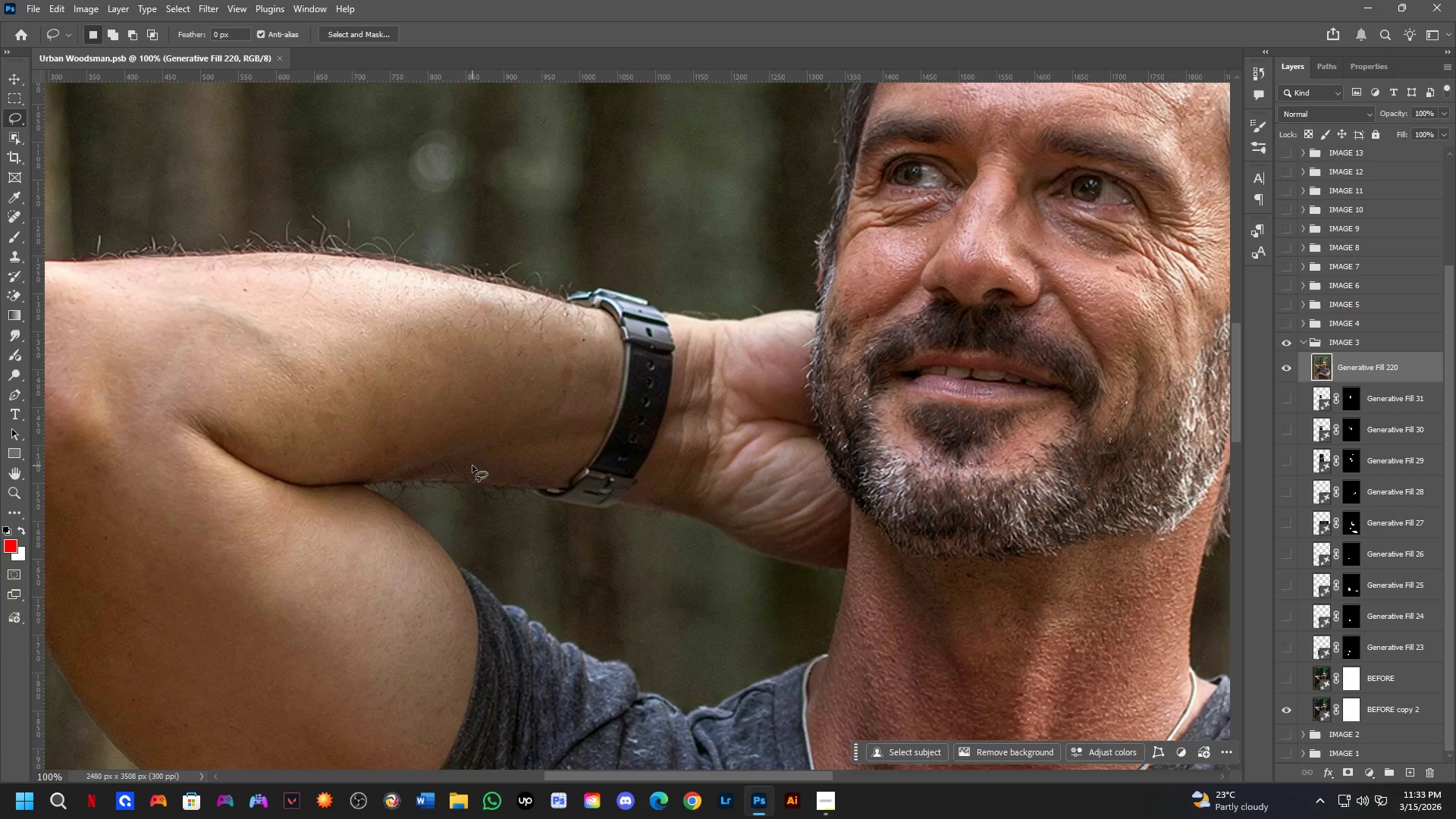 
hold_key(key=ShiftLeft, duration=0.41)
scroll: coordinate [622, 557], scroll_direction: up, amount: 1.0
 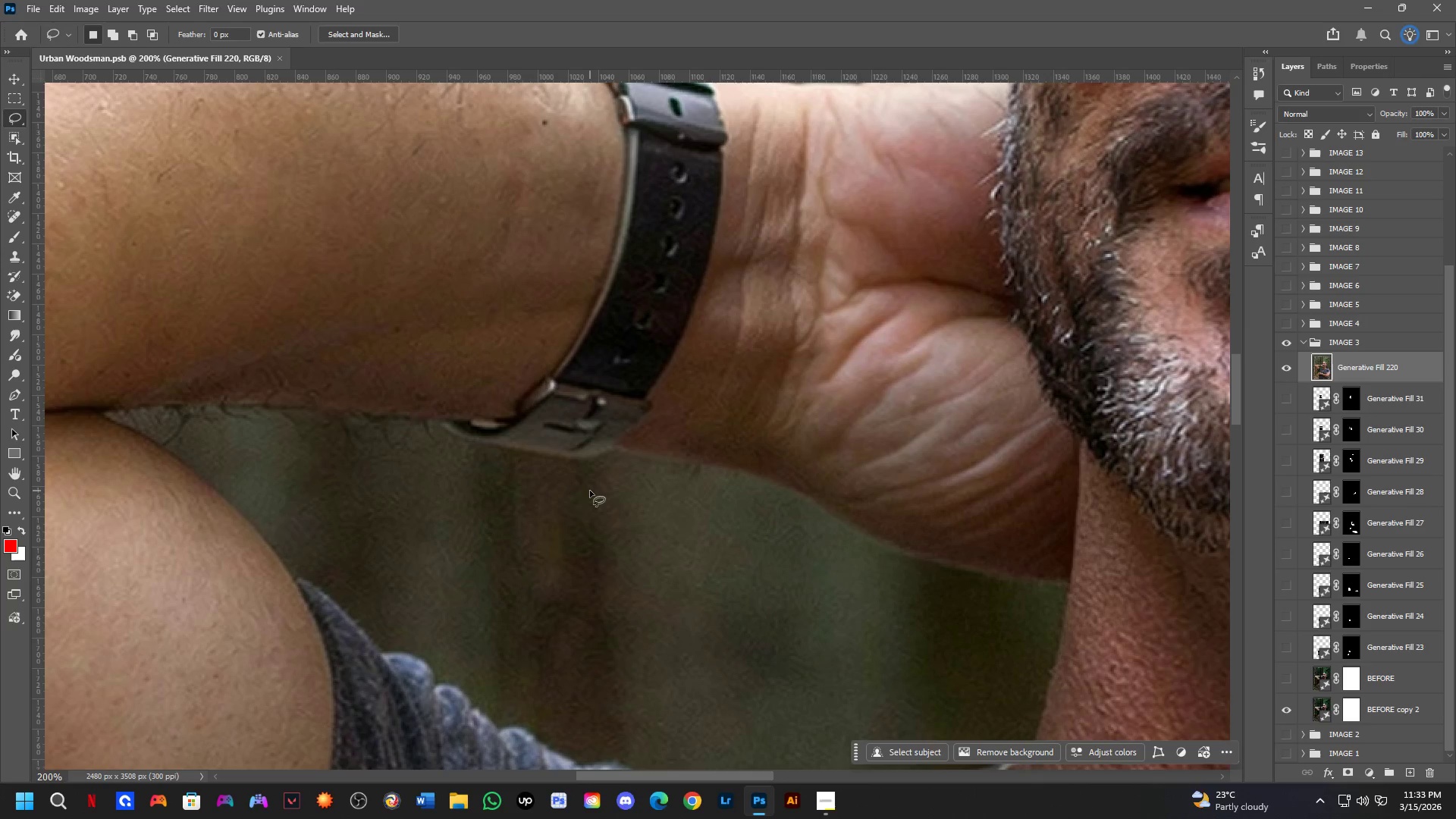 
hold_key(key=Space, duration=0.61)
 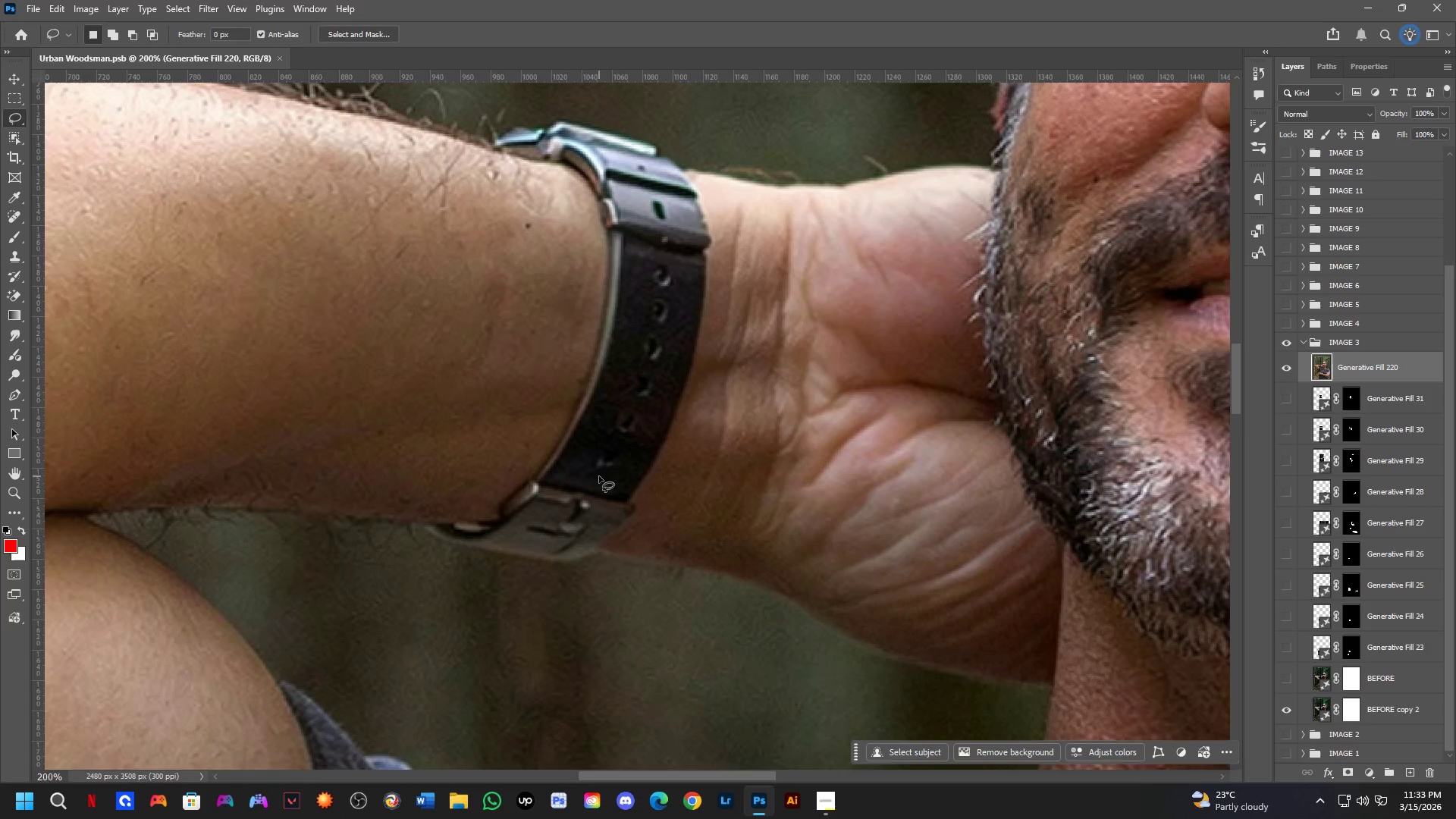 
left_click_drag(start_coordinate=[609, 457], to_coordinate=[592, 560])
 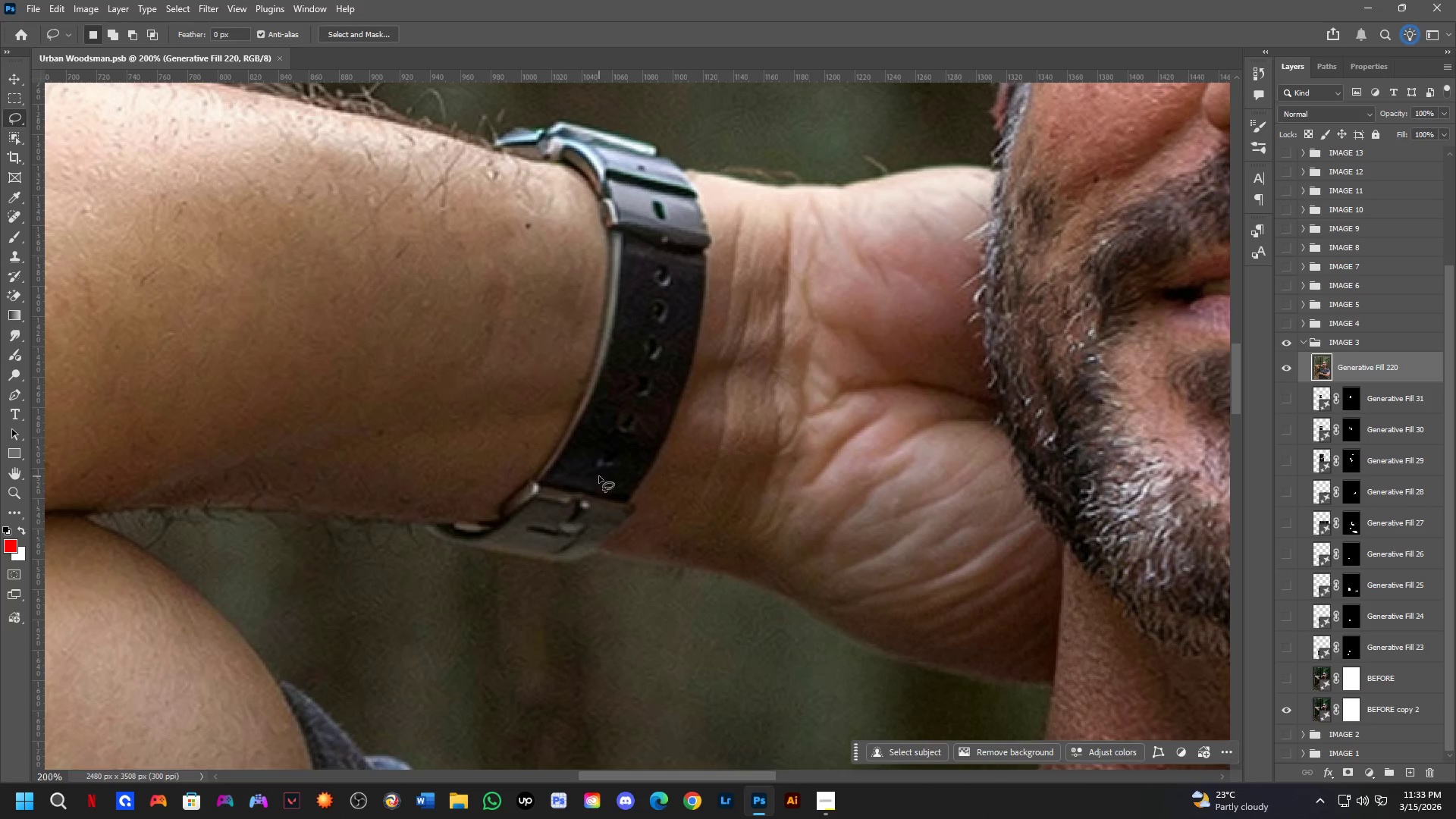 
scroll: coordinate [598, 466], scroll_direction: up, amount: 2.0
 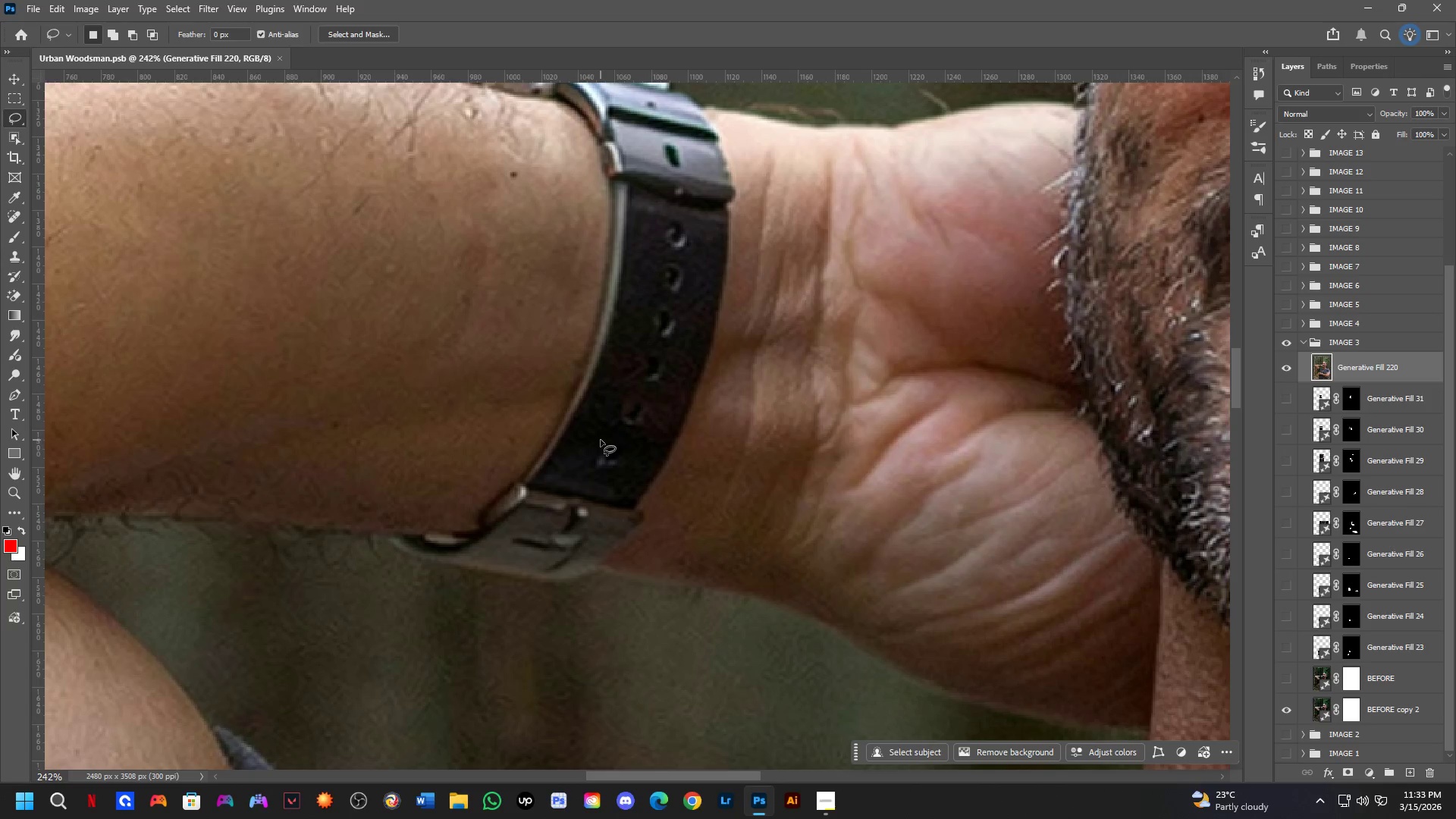 
left_click_drag(start_coordinate=[601, 439], to_coordinate=[631, 444])
 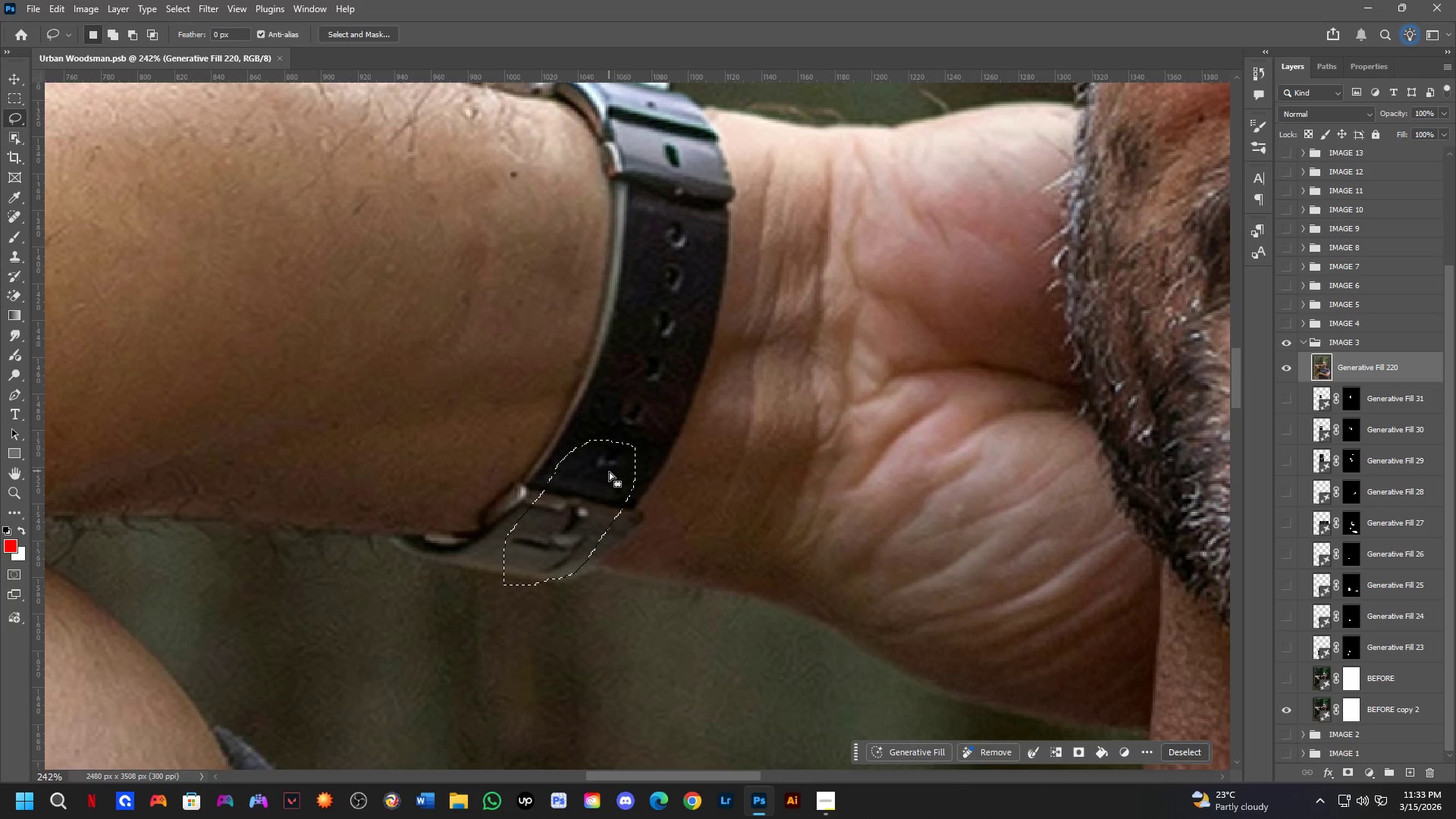 
key(Shift+ShiftLeft)
 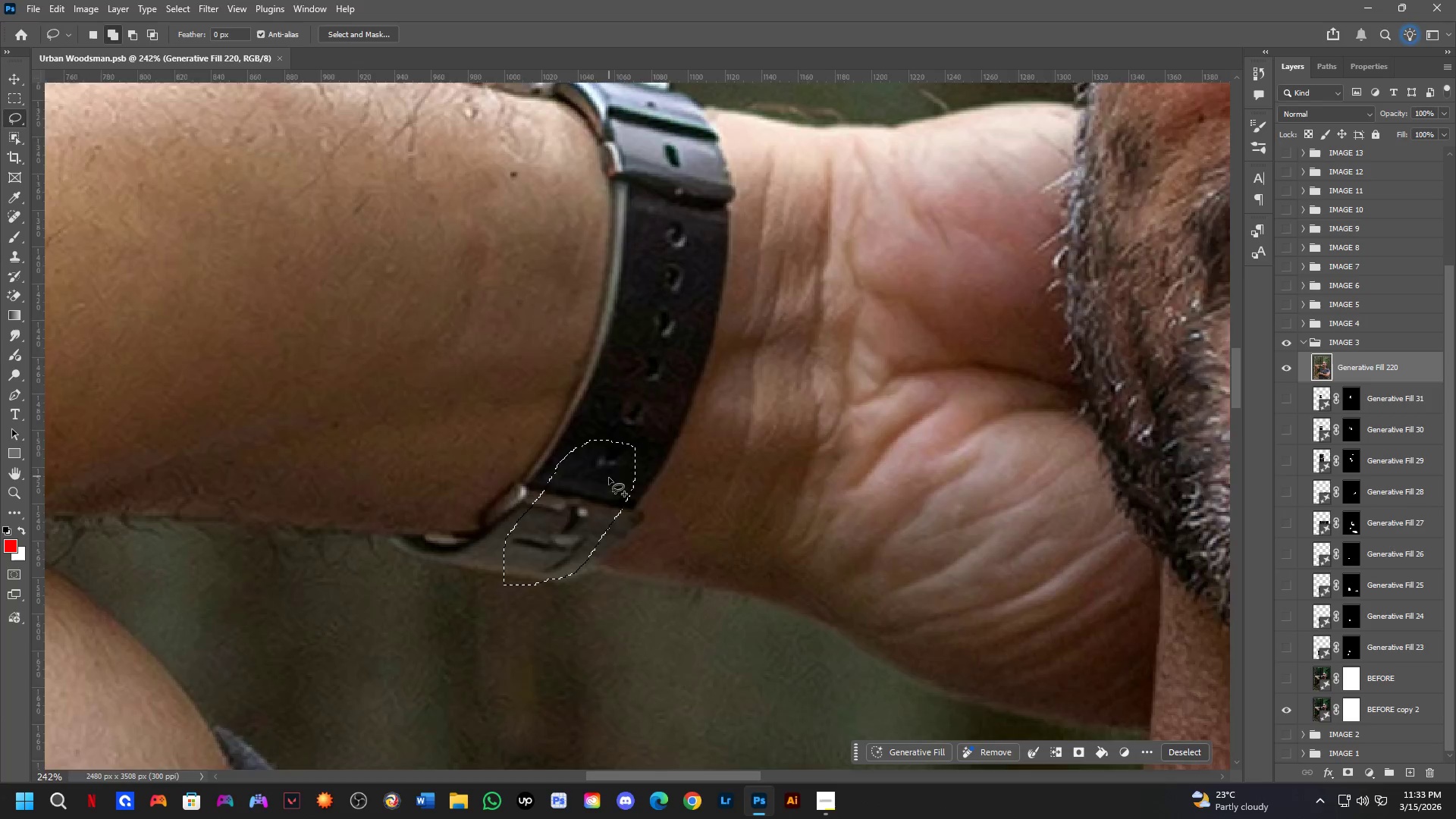 
scroll: coordinate [612, 494], scroll_direction: down, amount: 2.0
 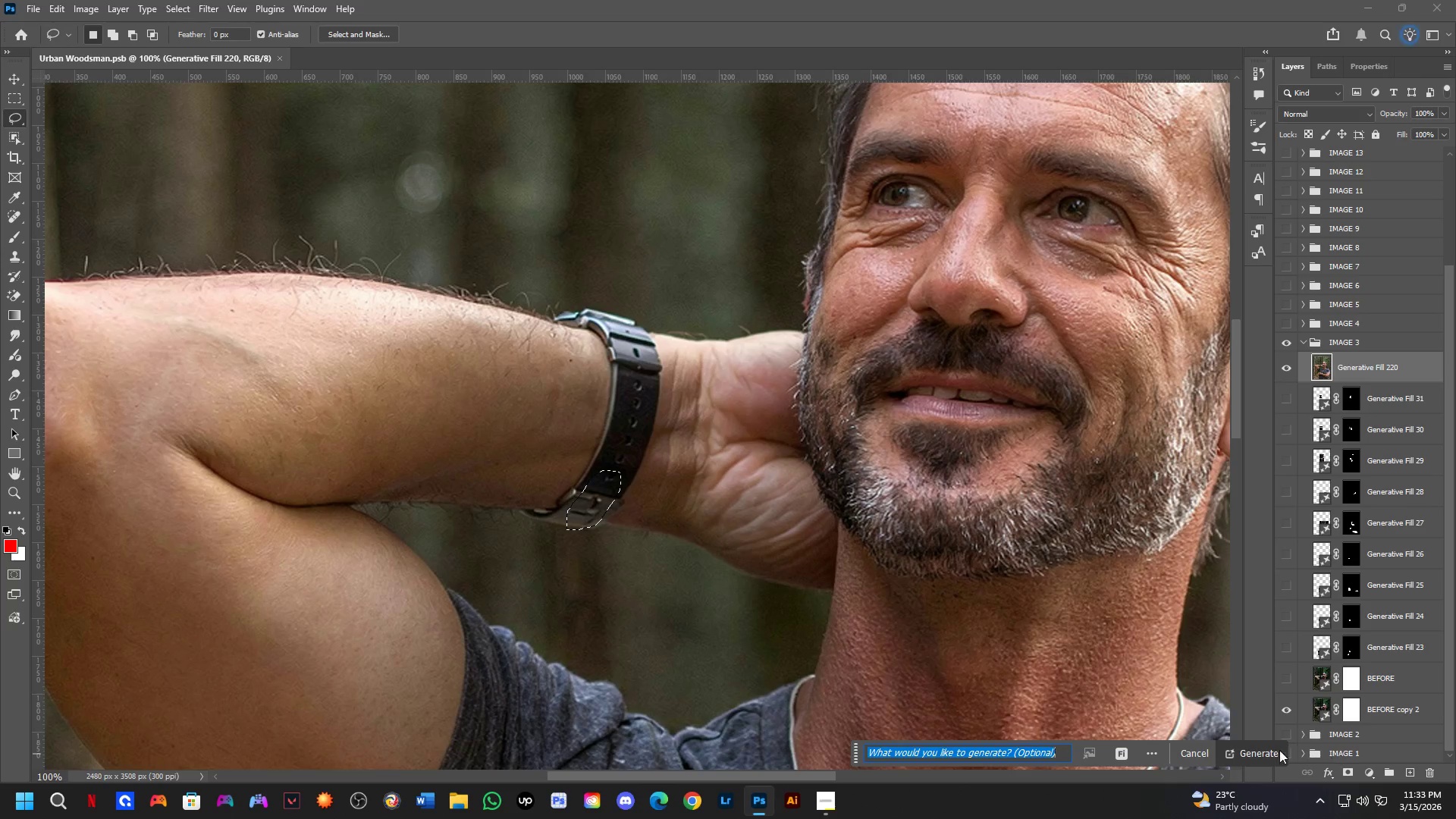 
left_click_drag(start_coordinate=[1250, 753], to_coordinate=[1248, 759])
 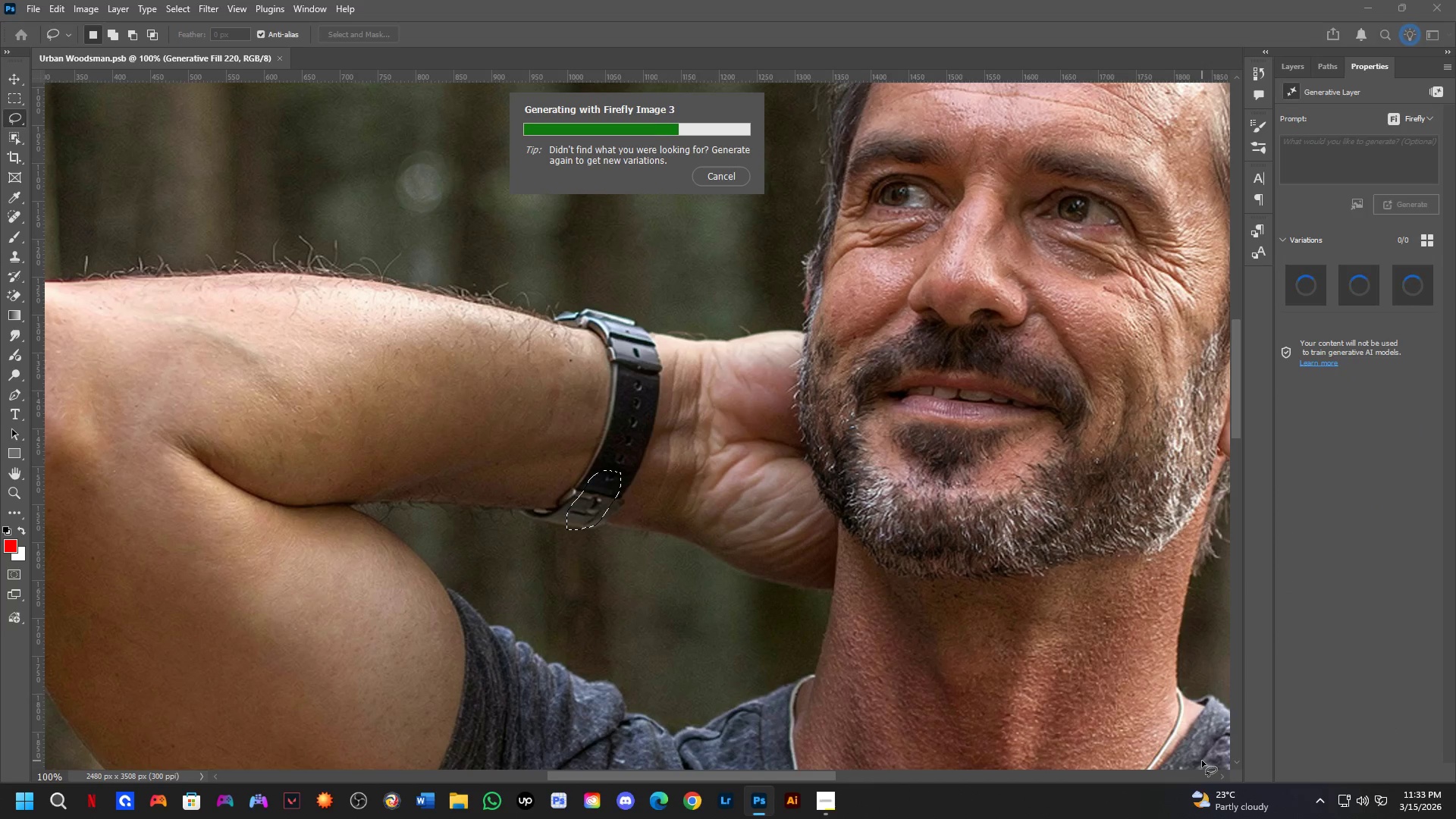 
wait(14.12)
 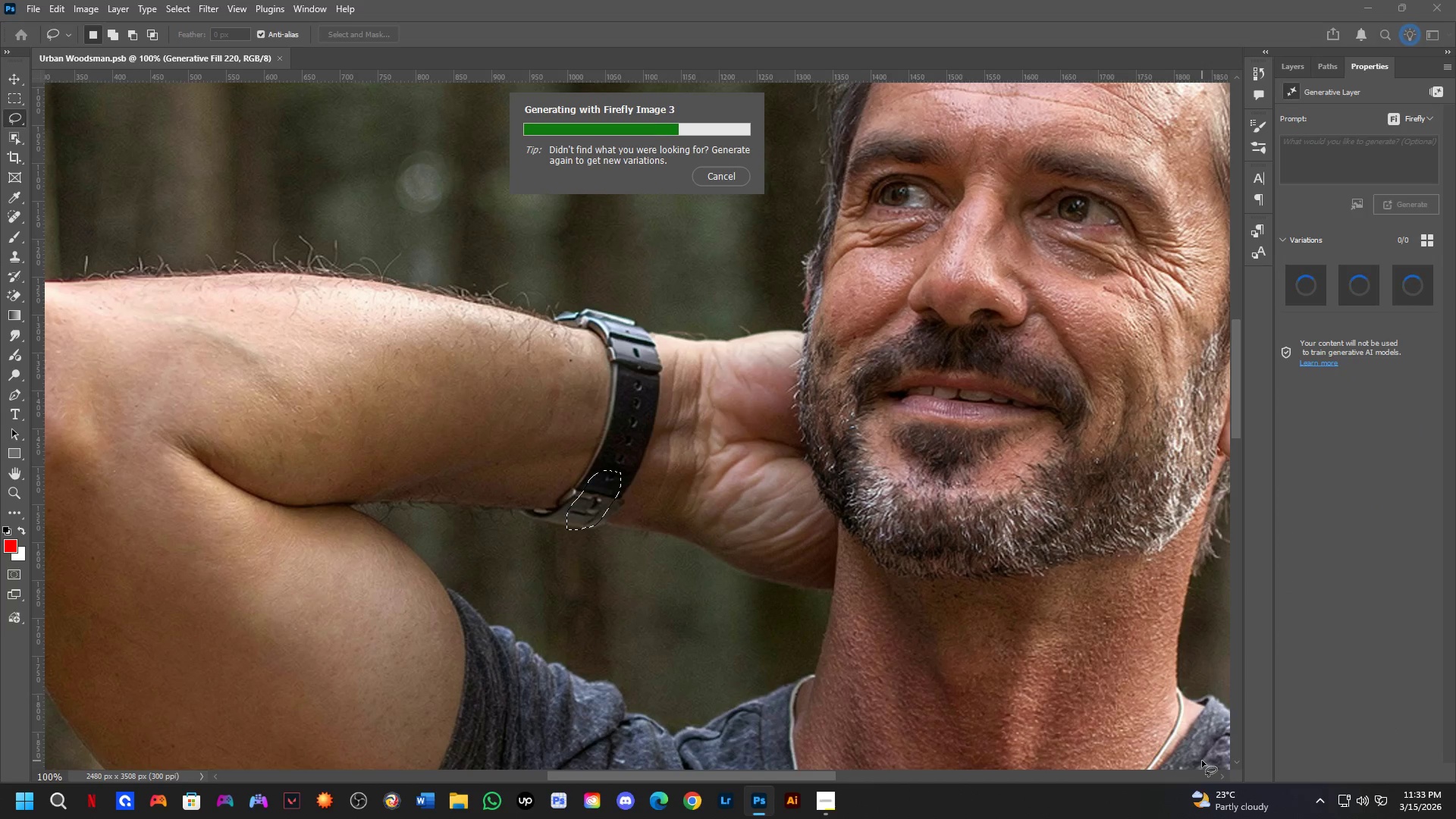 
key(Shift+ShiftLeft)
 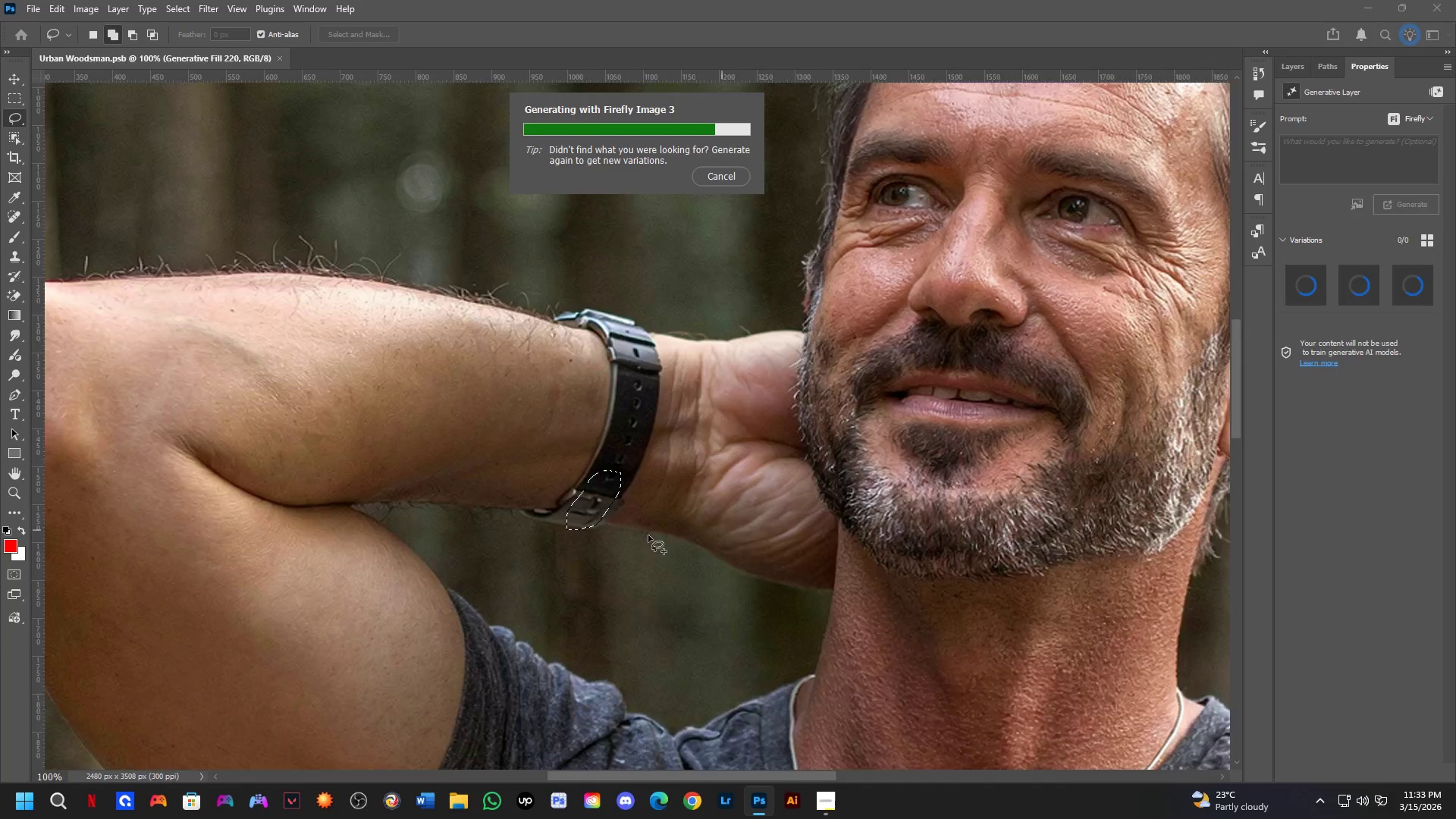 
hold_key(key=ShiftLeft, duration=0.56)
 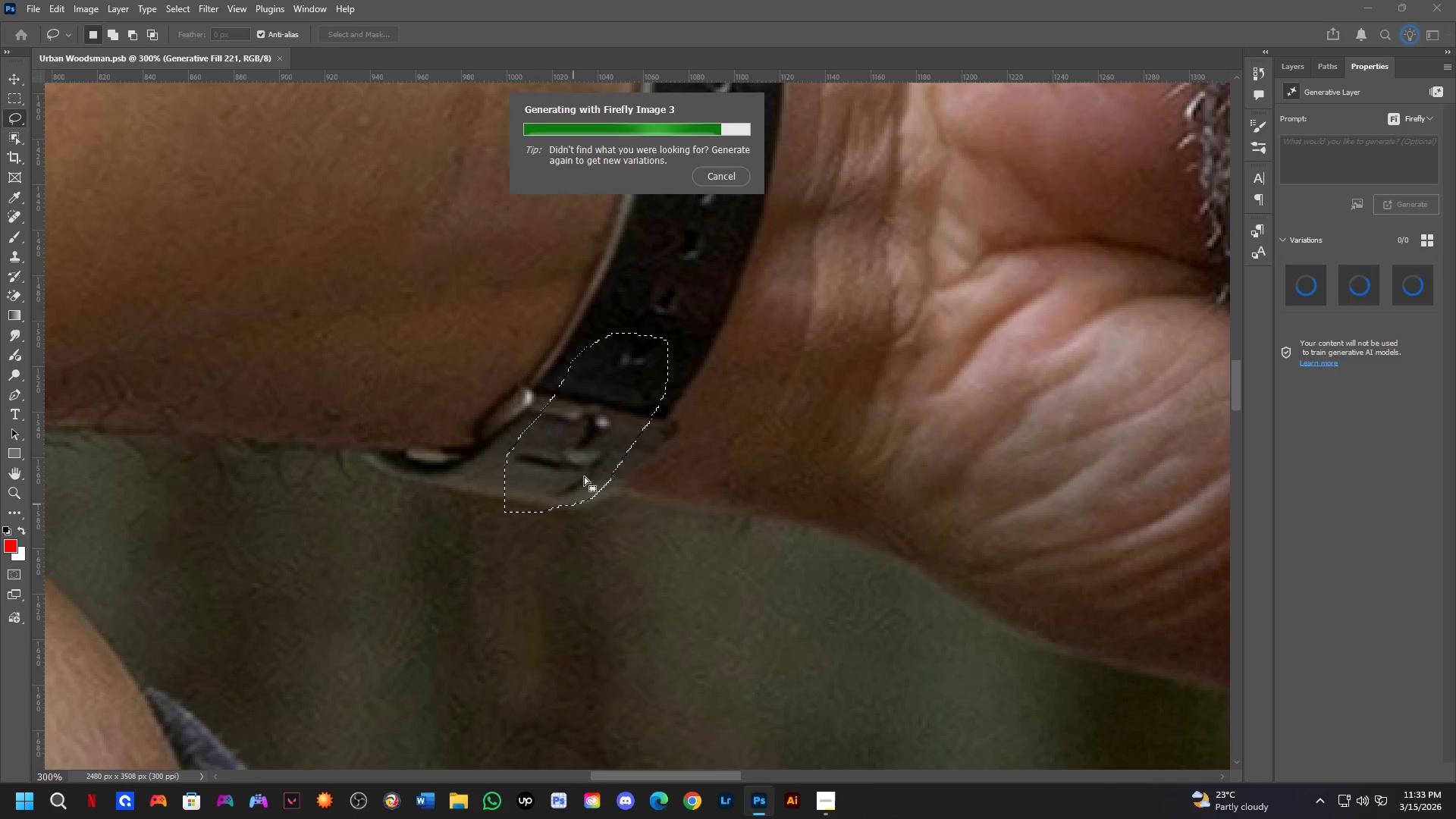 
scroll: coordinate [569, 535], scroll_direction: up, amount: 4.0
 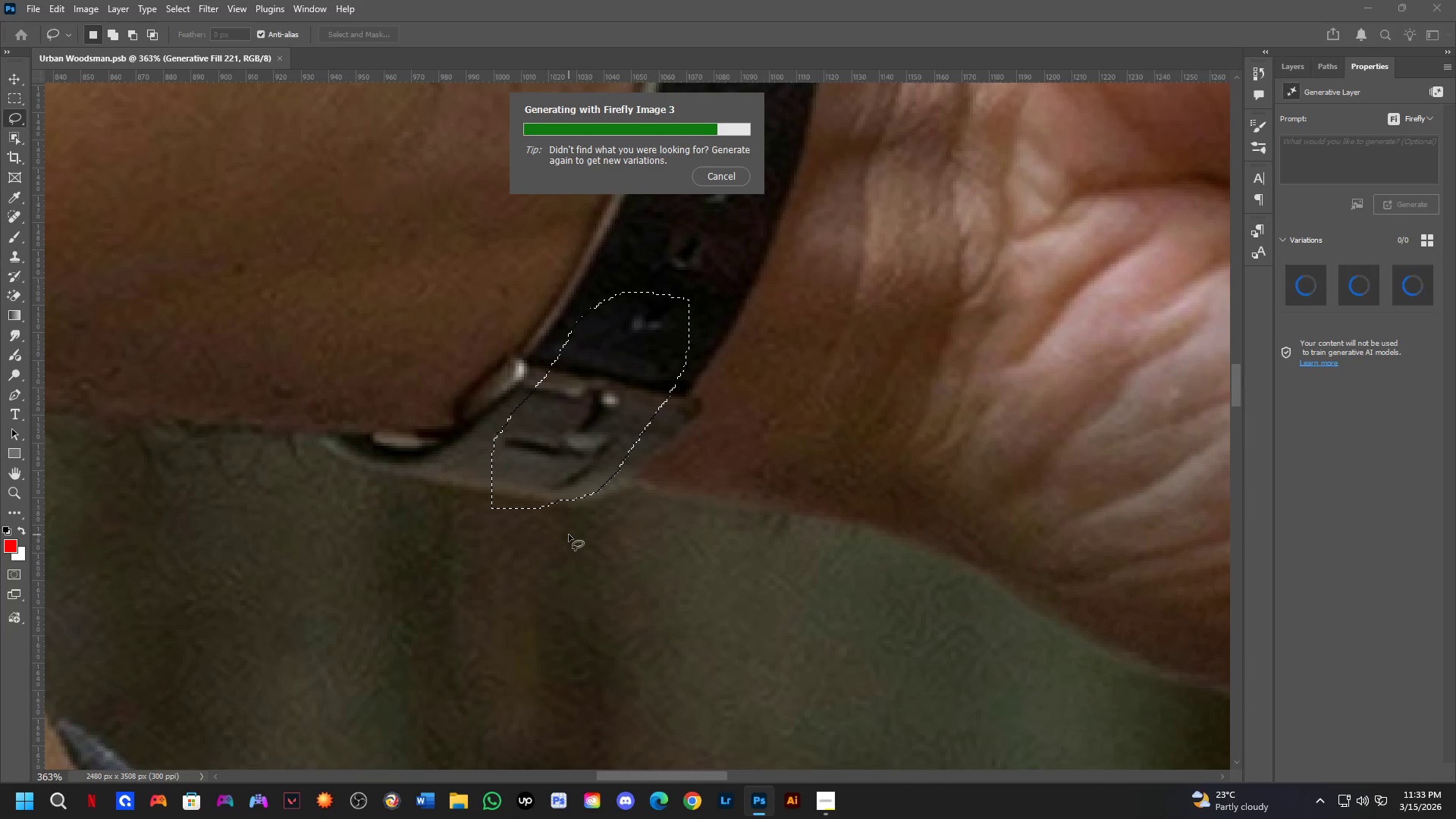 
scroll: coordinate [566, 528], scroll_direction: down, amount: 1.0
 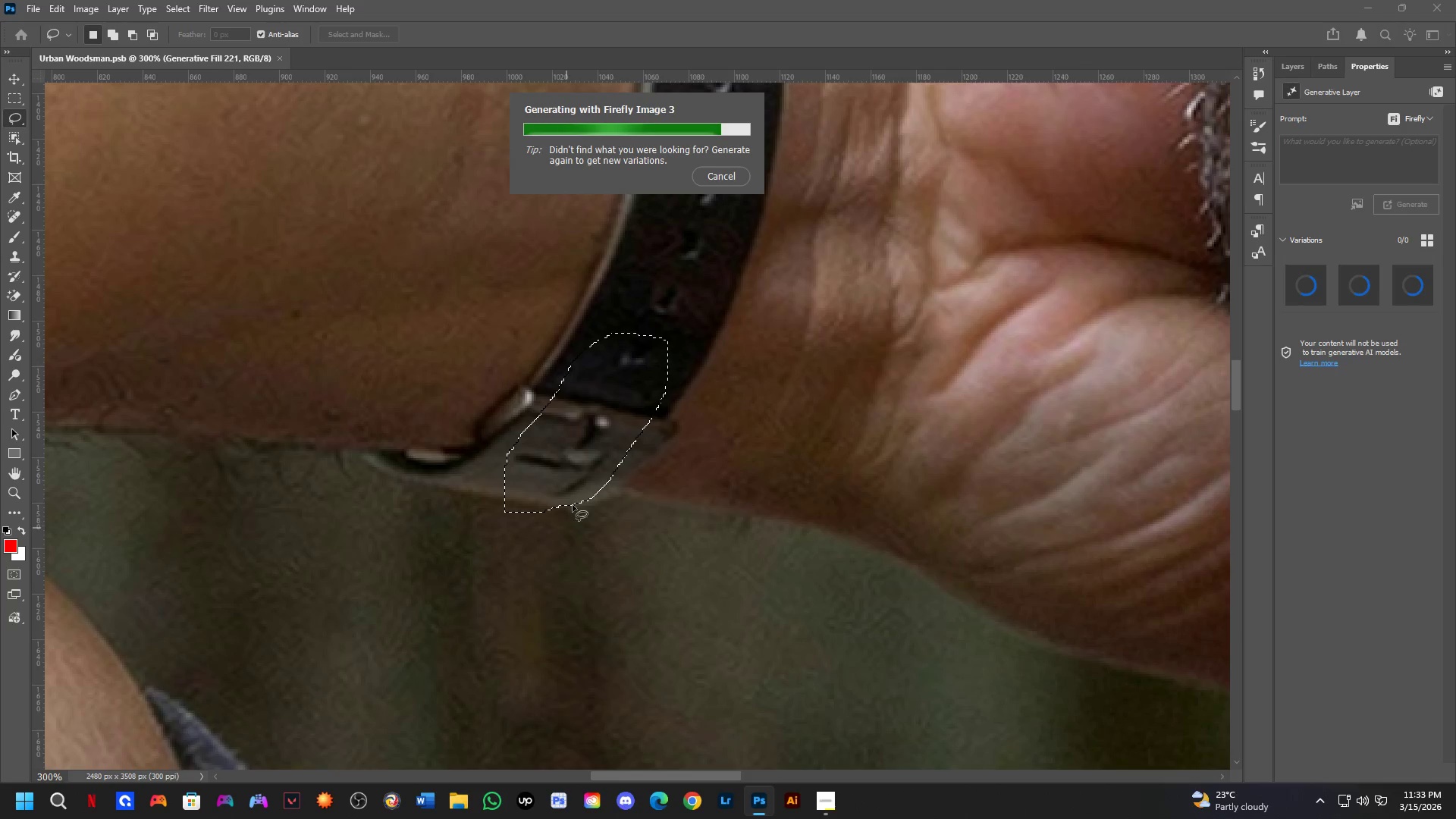 
key(Shift+ShiftLeft)
 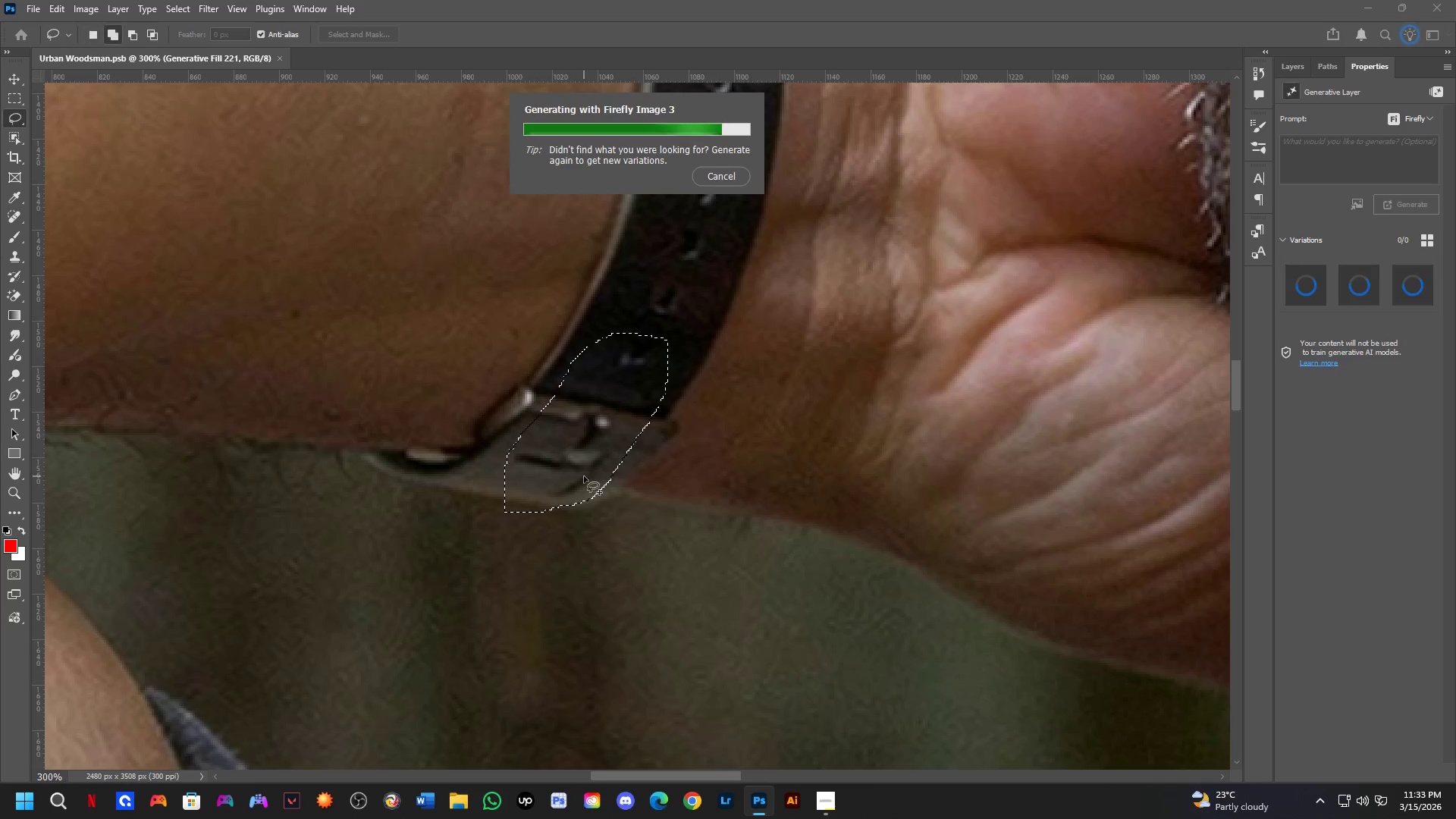 
key(Shift+ShiftLeft)
 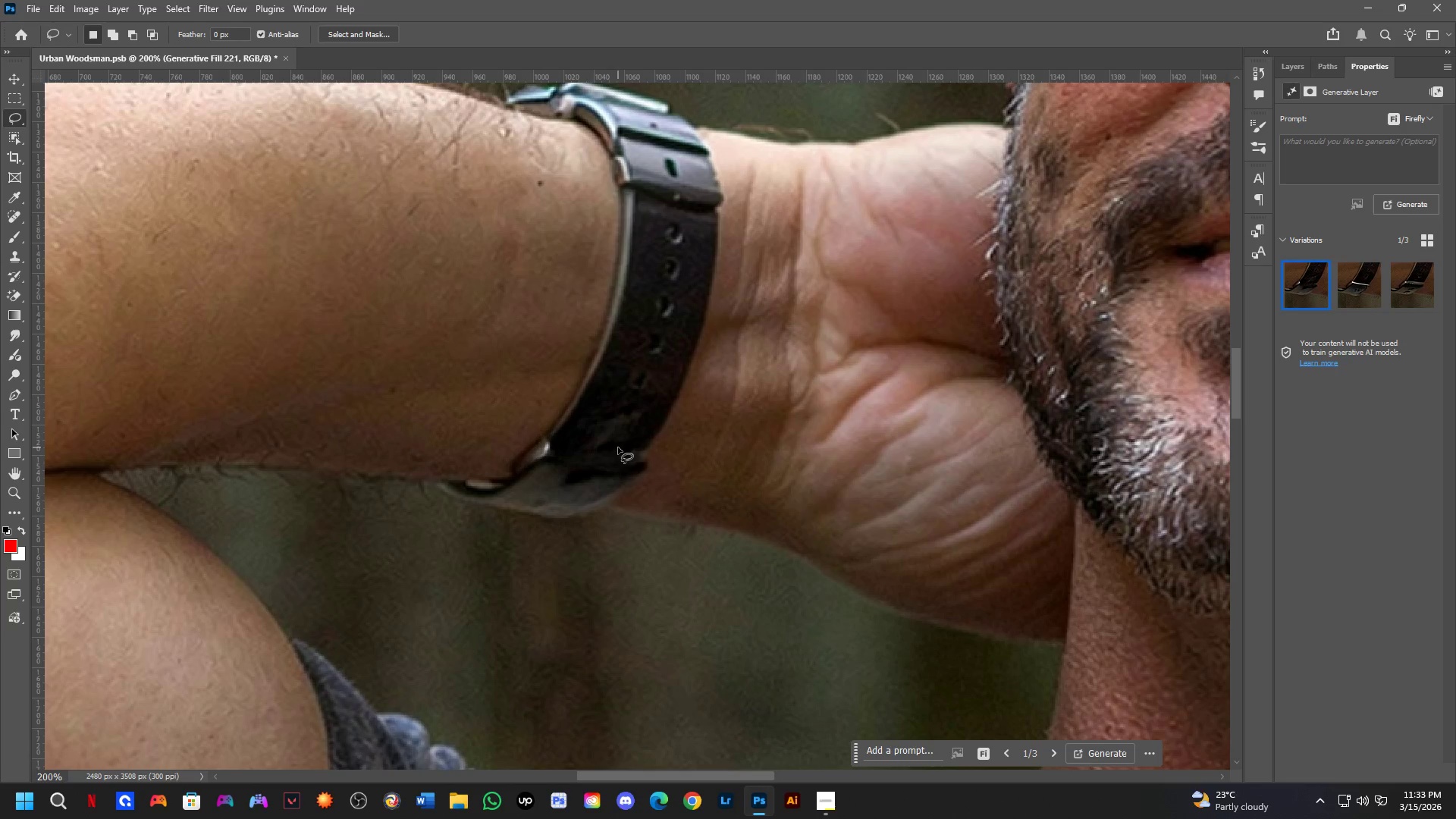 
scroll: coordinate [583, 454], scroll_direction: up, amount: 1.0
 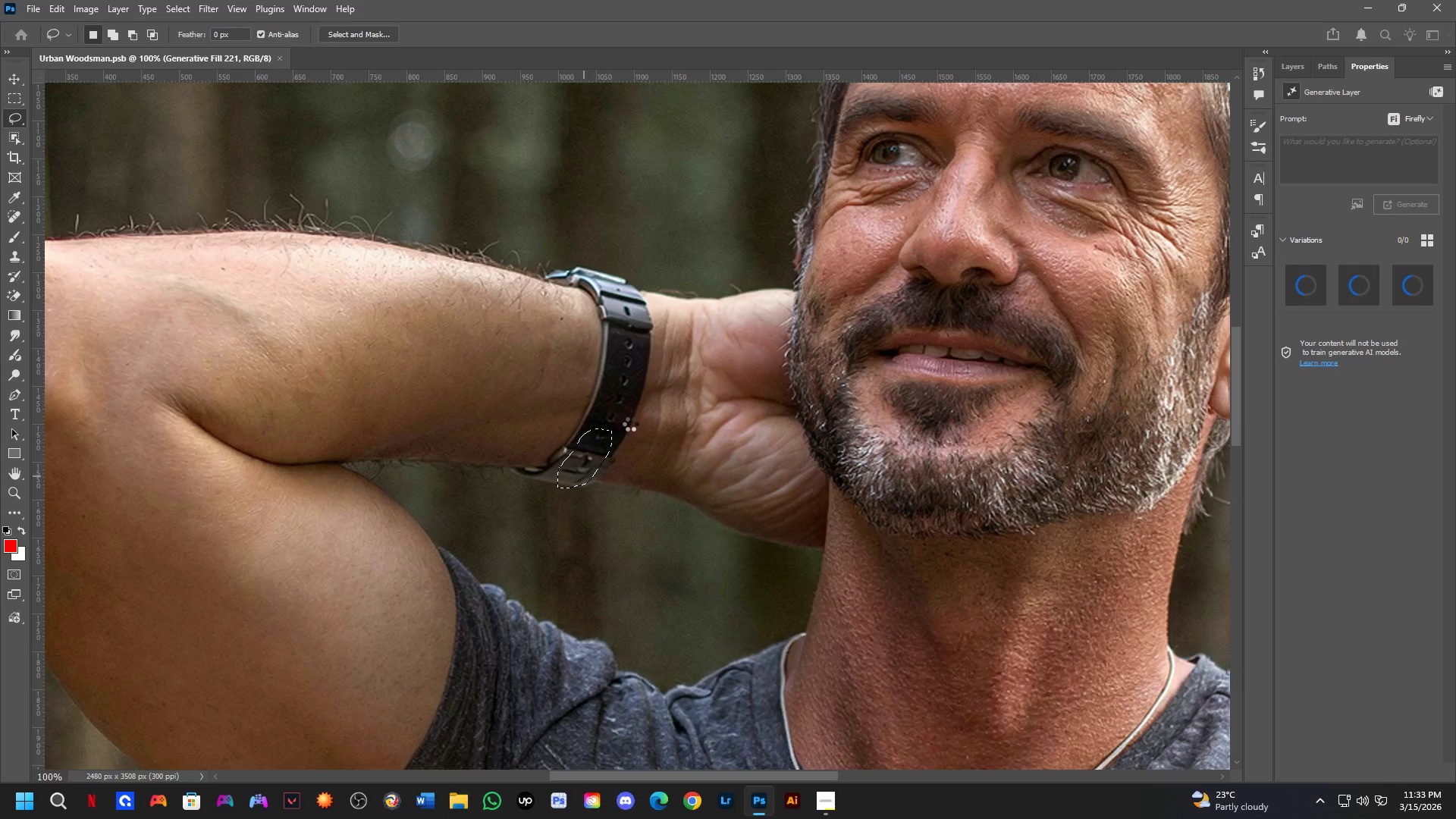 
hold_key(key=Space, duration=0.45)
 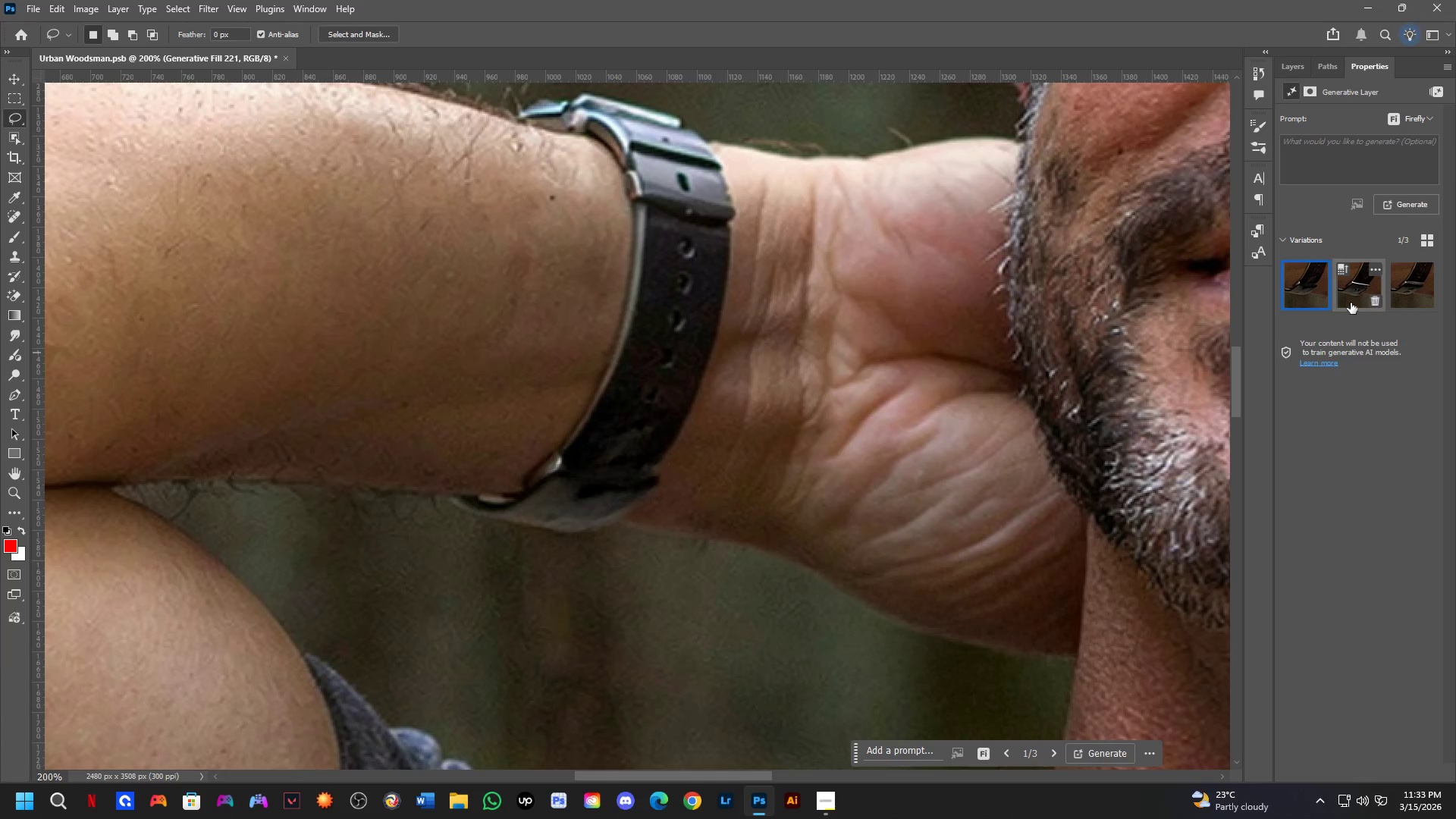 
left_click_drag(start_coordinate=[626, 460], to_coordinate=[638, 475])
 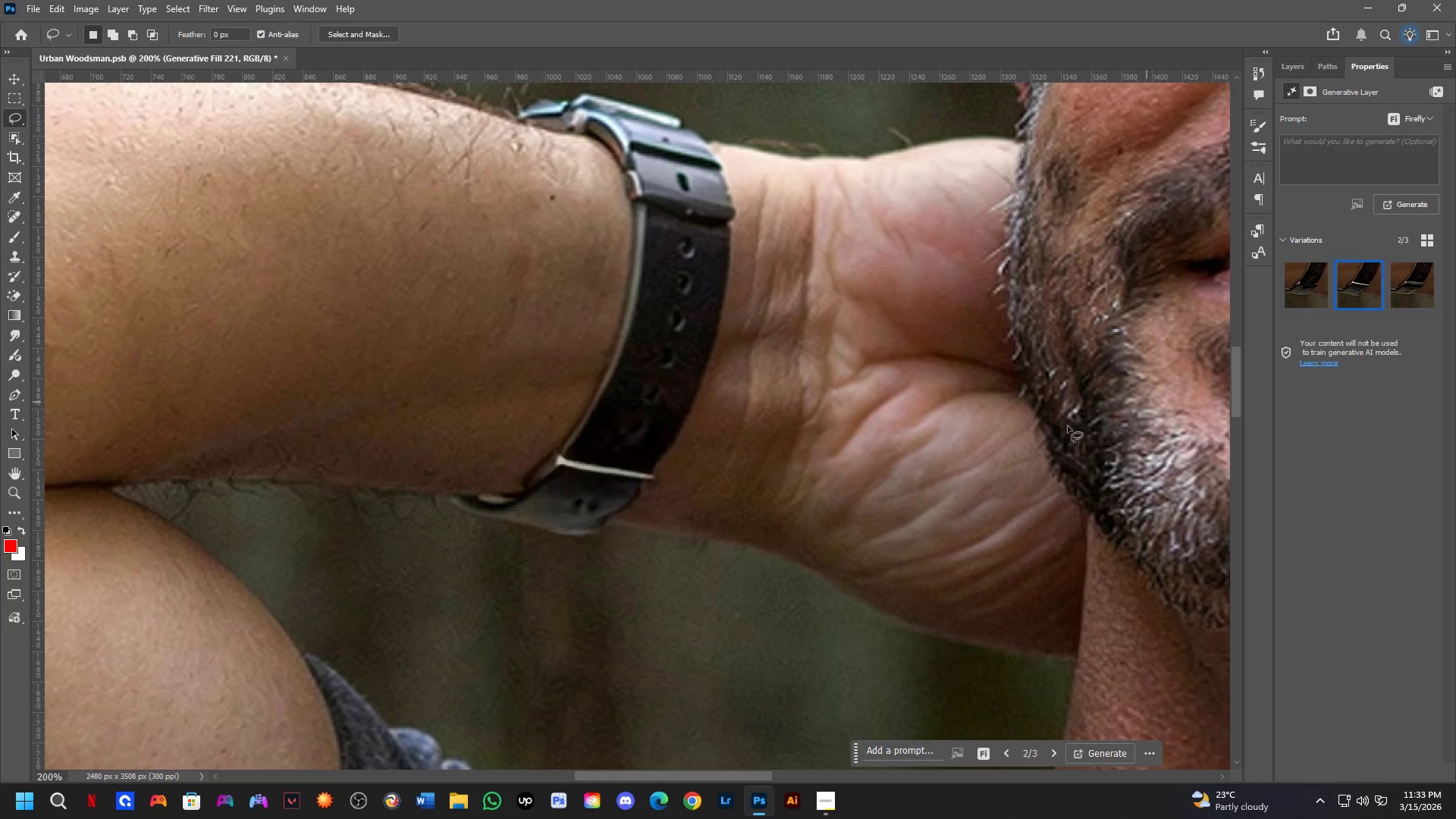 
key(Shift+ShiftLeft)
 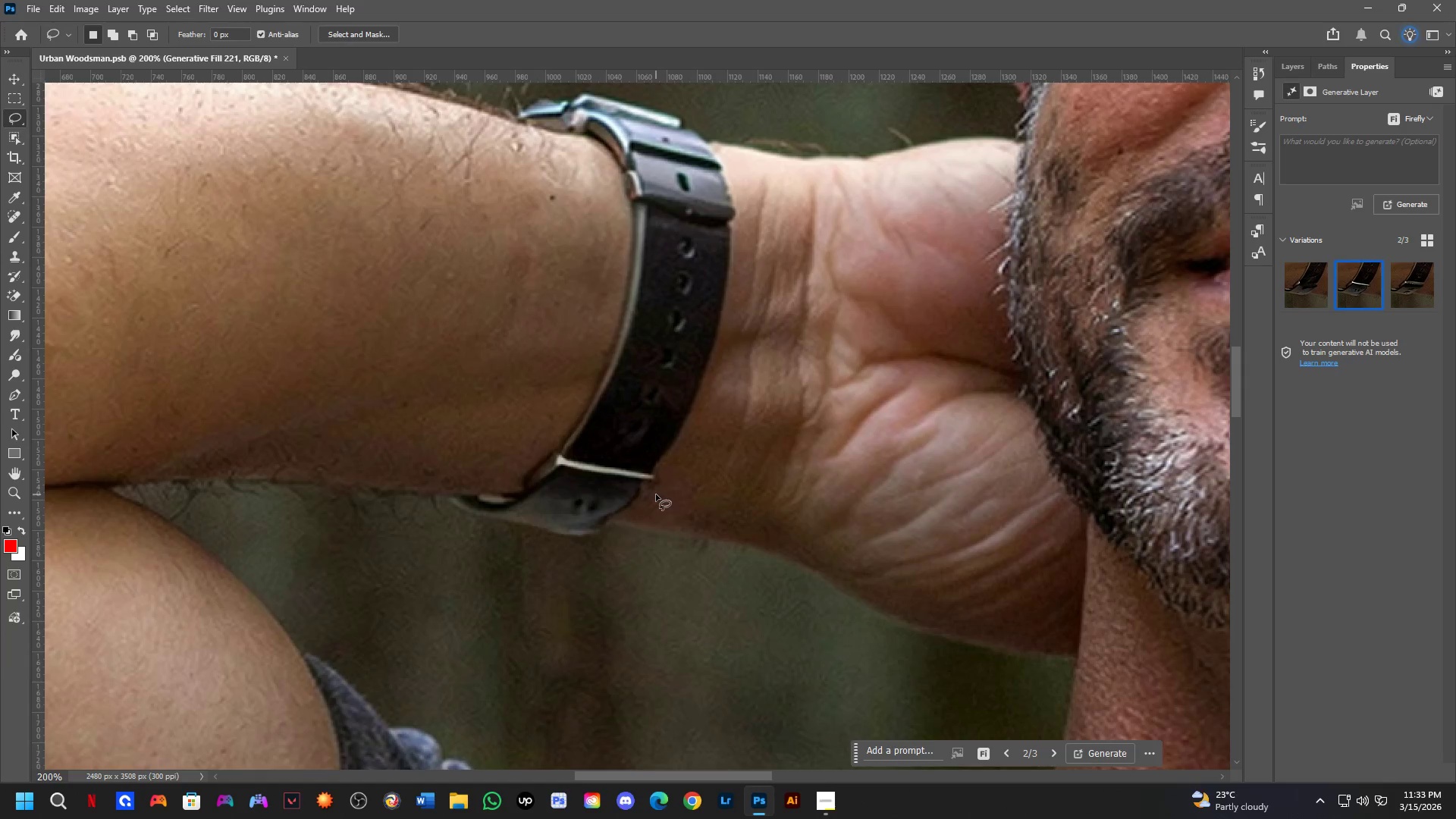 
scroll: coordinate [656, 494], scroll_direction: down, amount: 2.0
 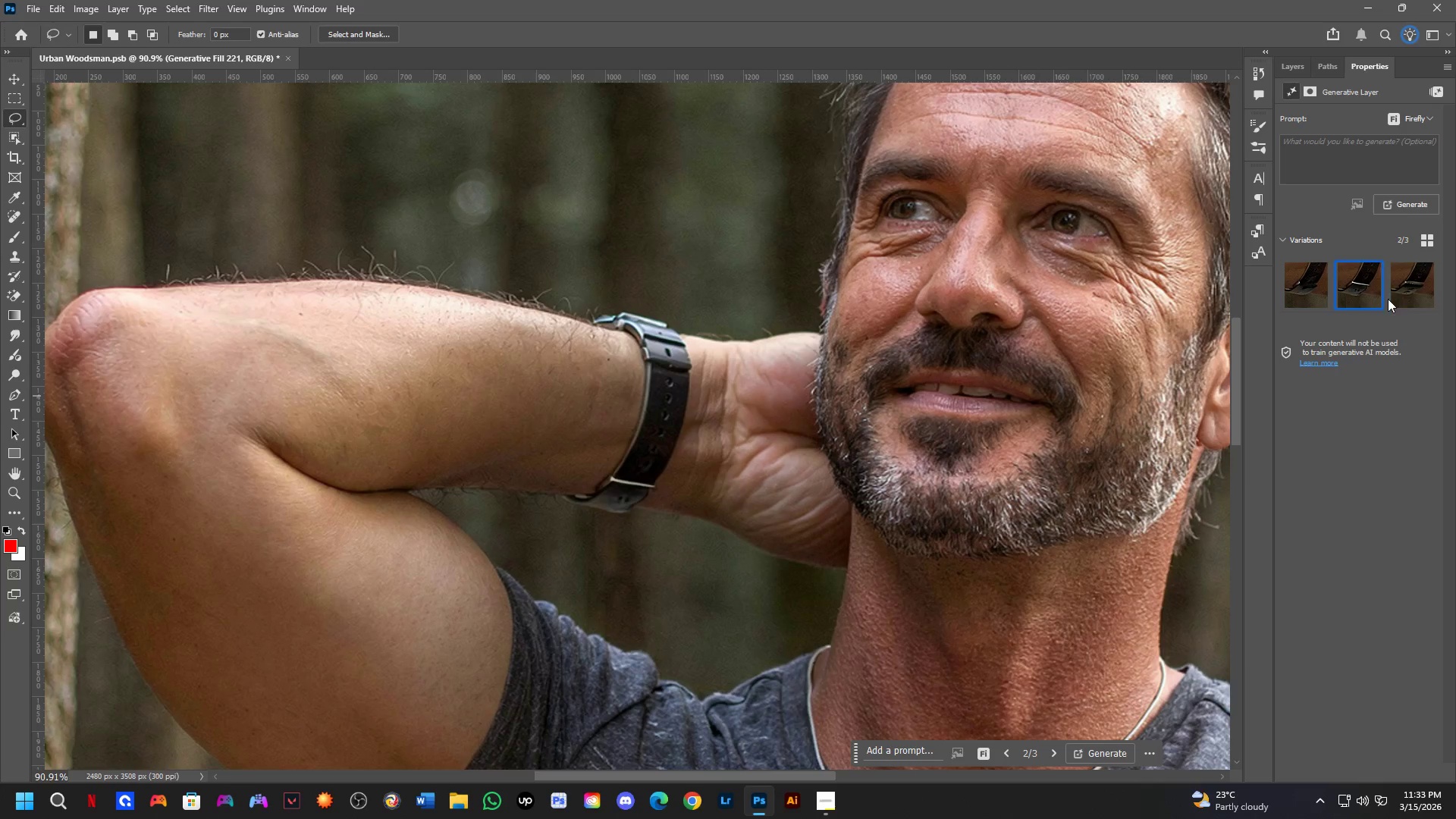 
left_click([1405, 291])
 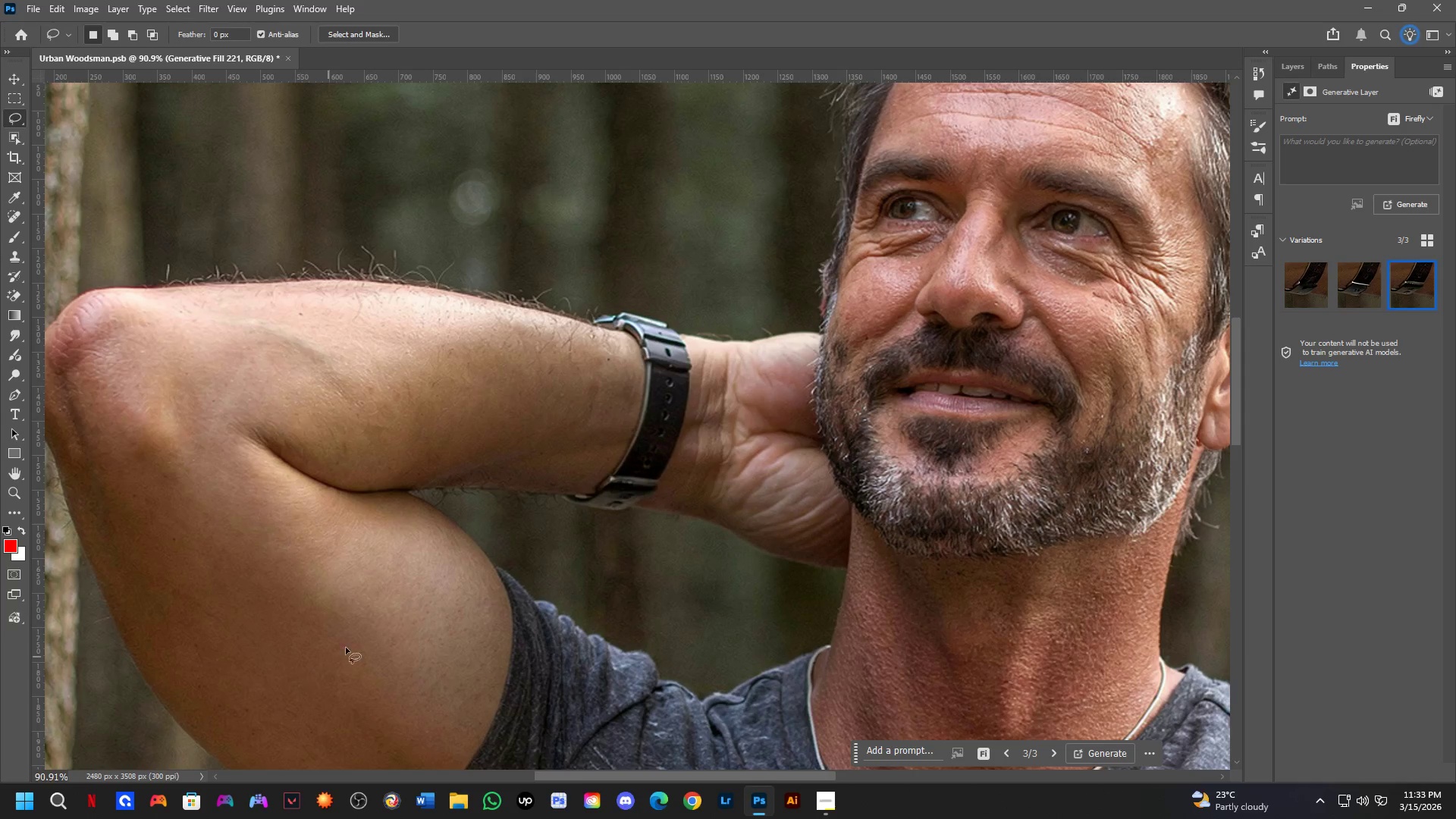 
scroll: coordinate [644, 436], scroll_direction: up, amount: 7.0
 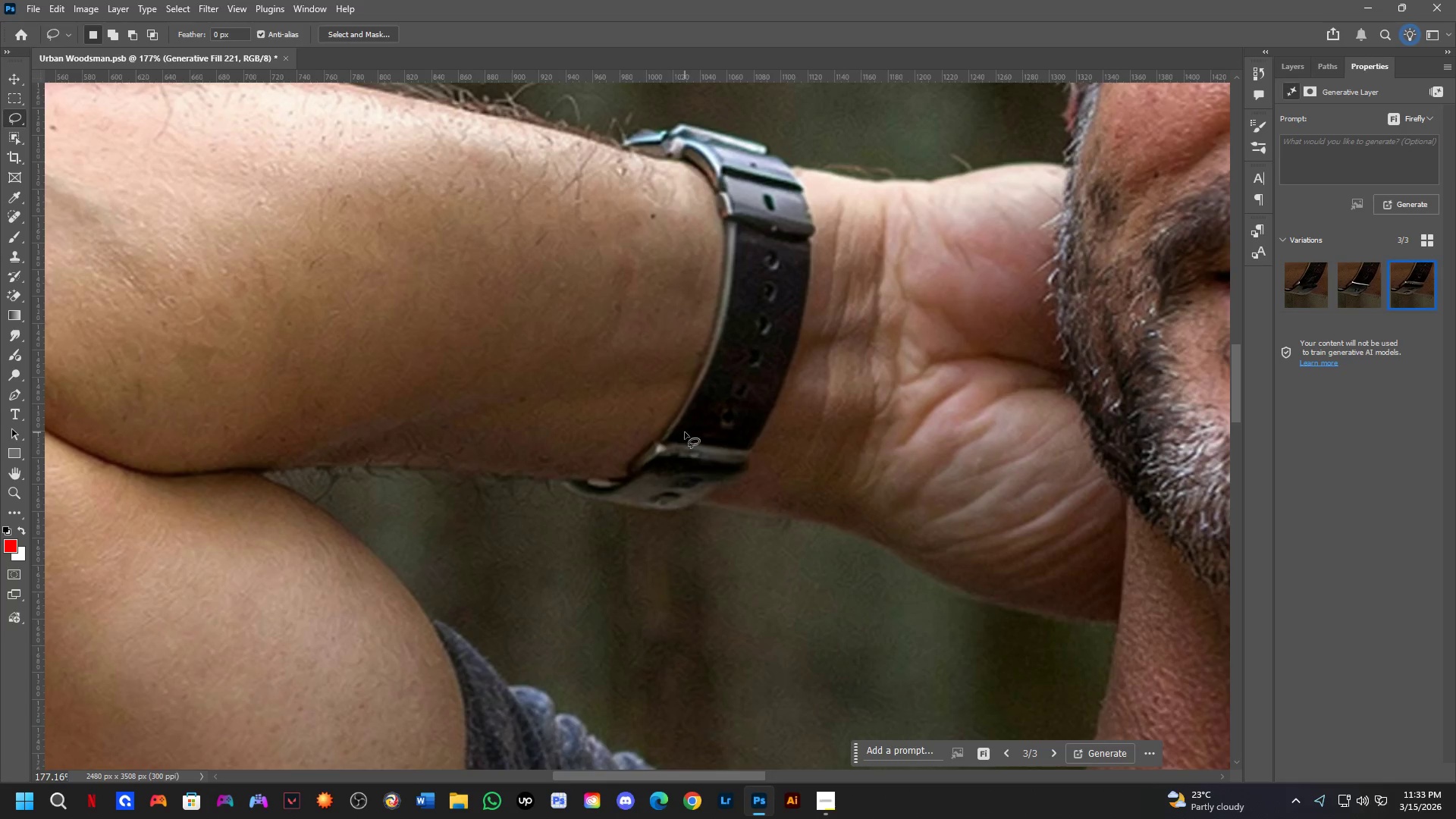 
left_click_drag(start_coordinate=[687, 428], to_coordinate=[722, 435])
 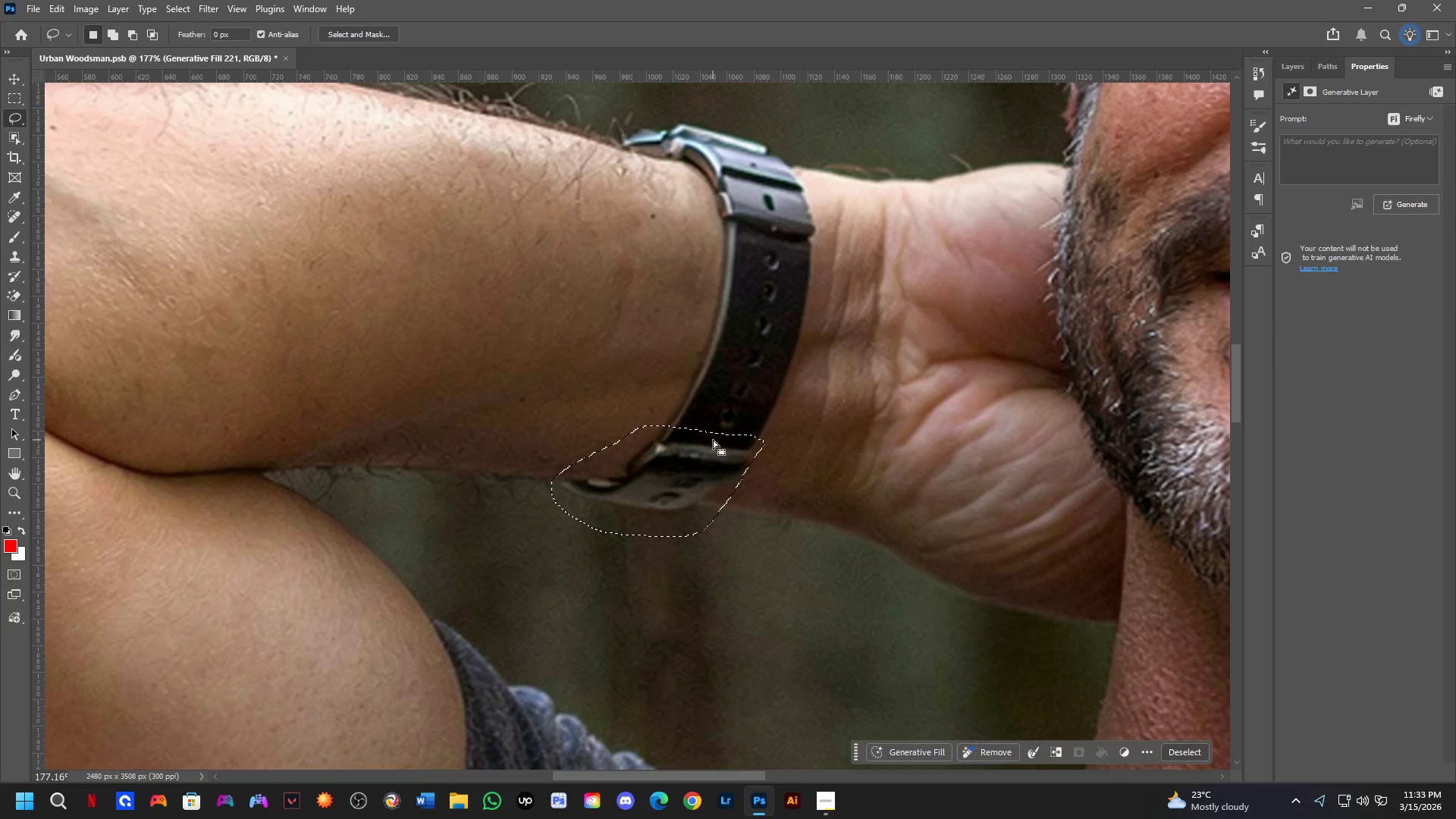 
key(Shift+ShiftLeft)
 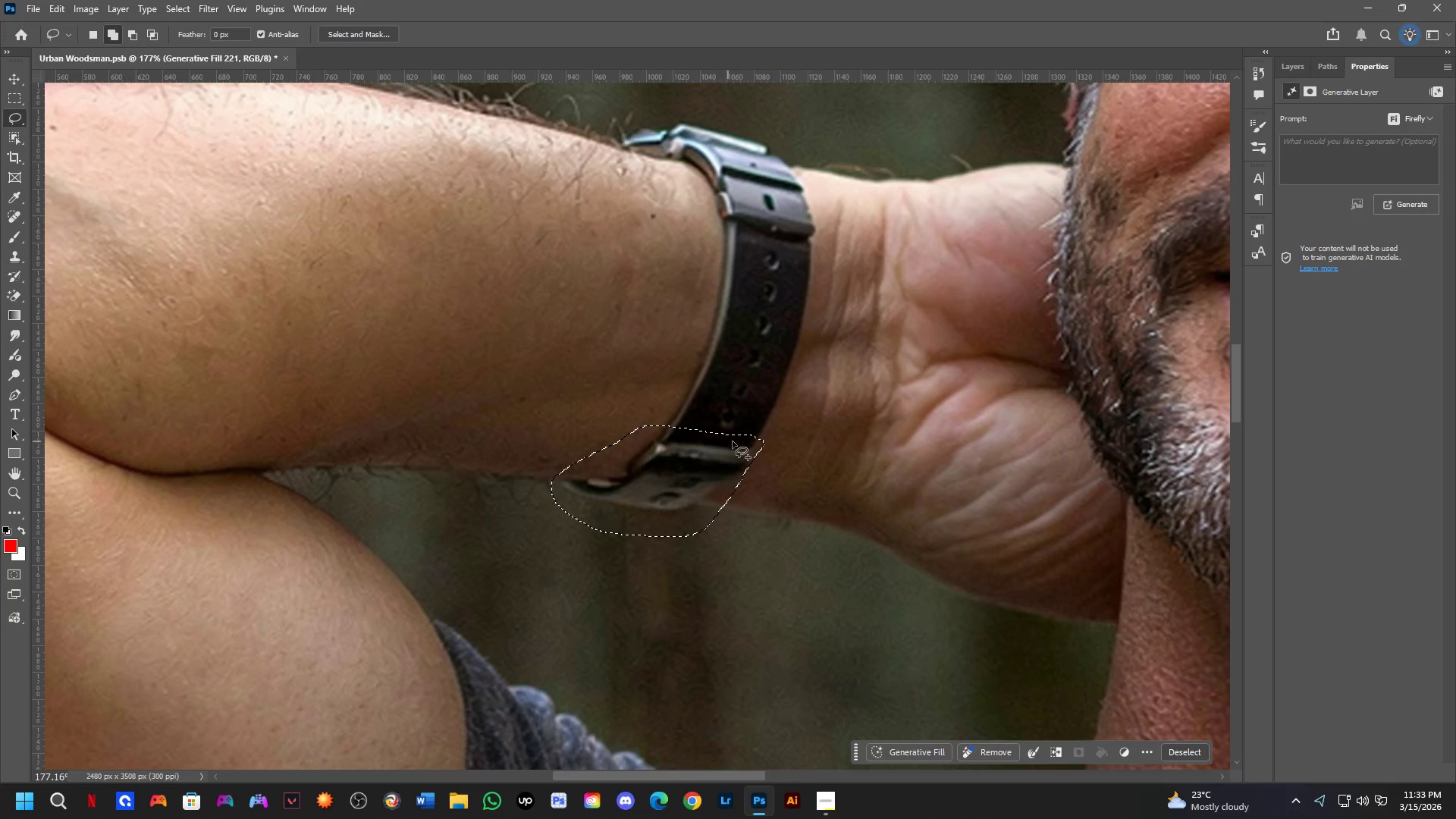 
left_click_drag(start_coordinate=[730, 441], to_coordinate=[707, 512])
 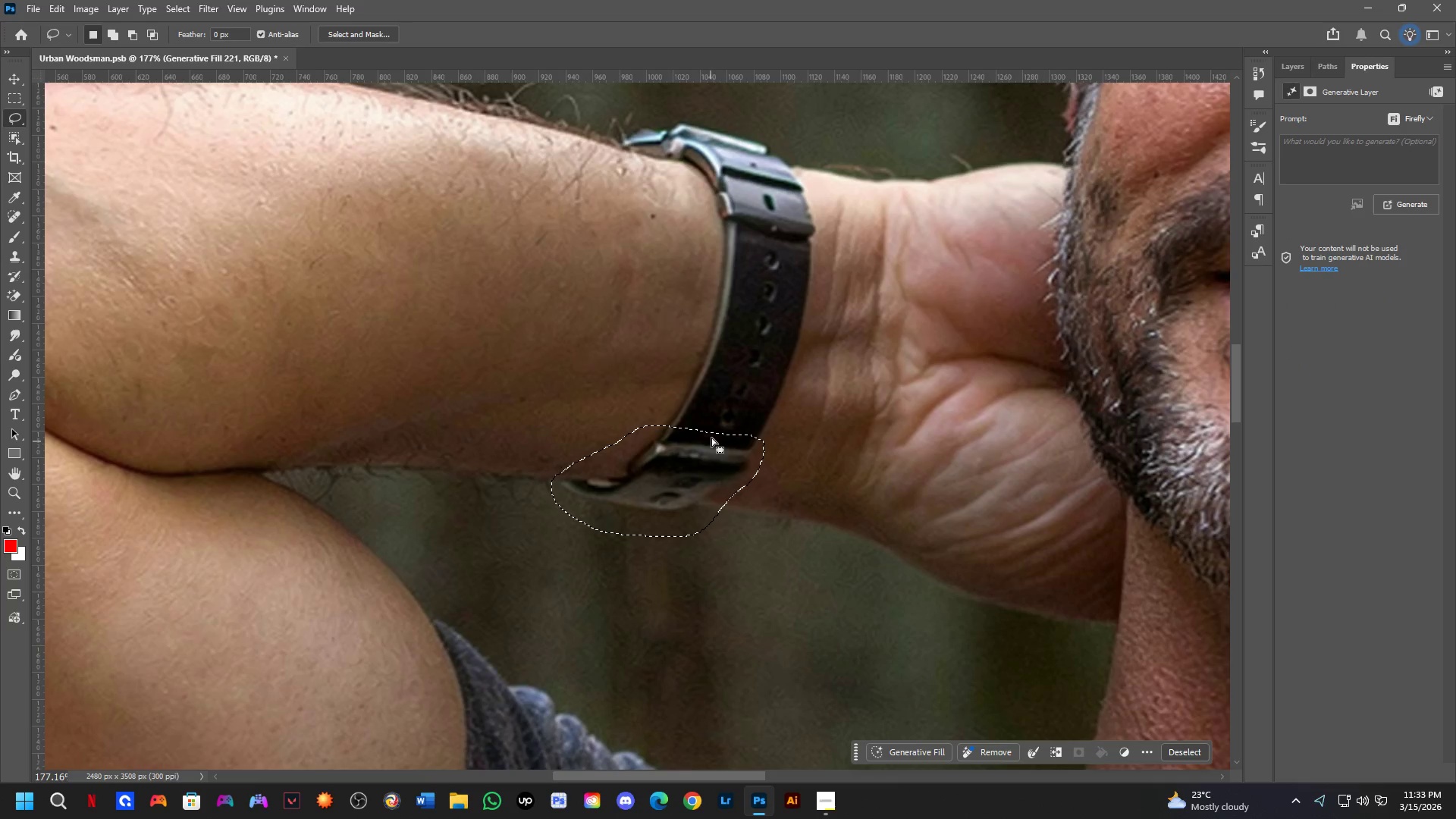 
scroll: coordinate [886, 635], scroll_direction: down, amount: 2.0
 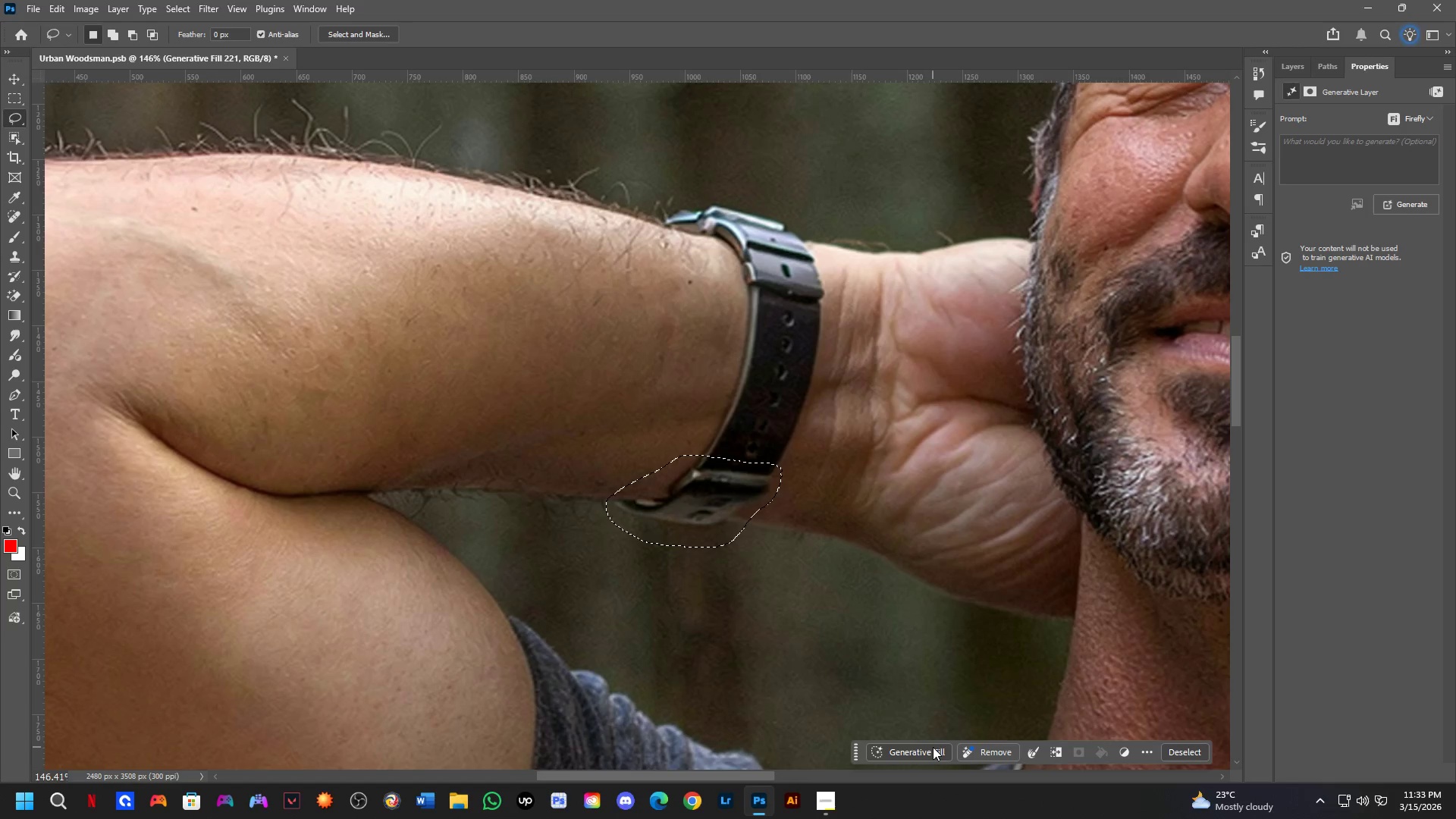 
left_click([933, 747])
 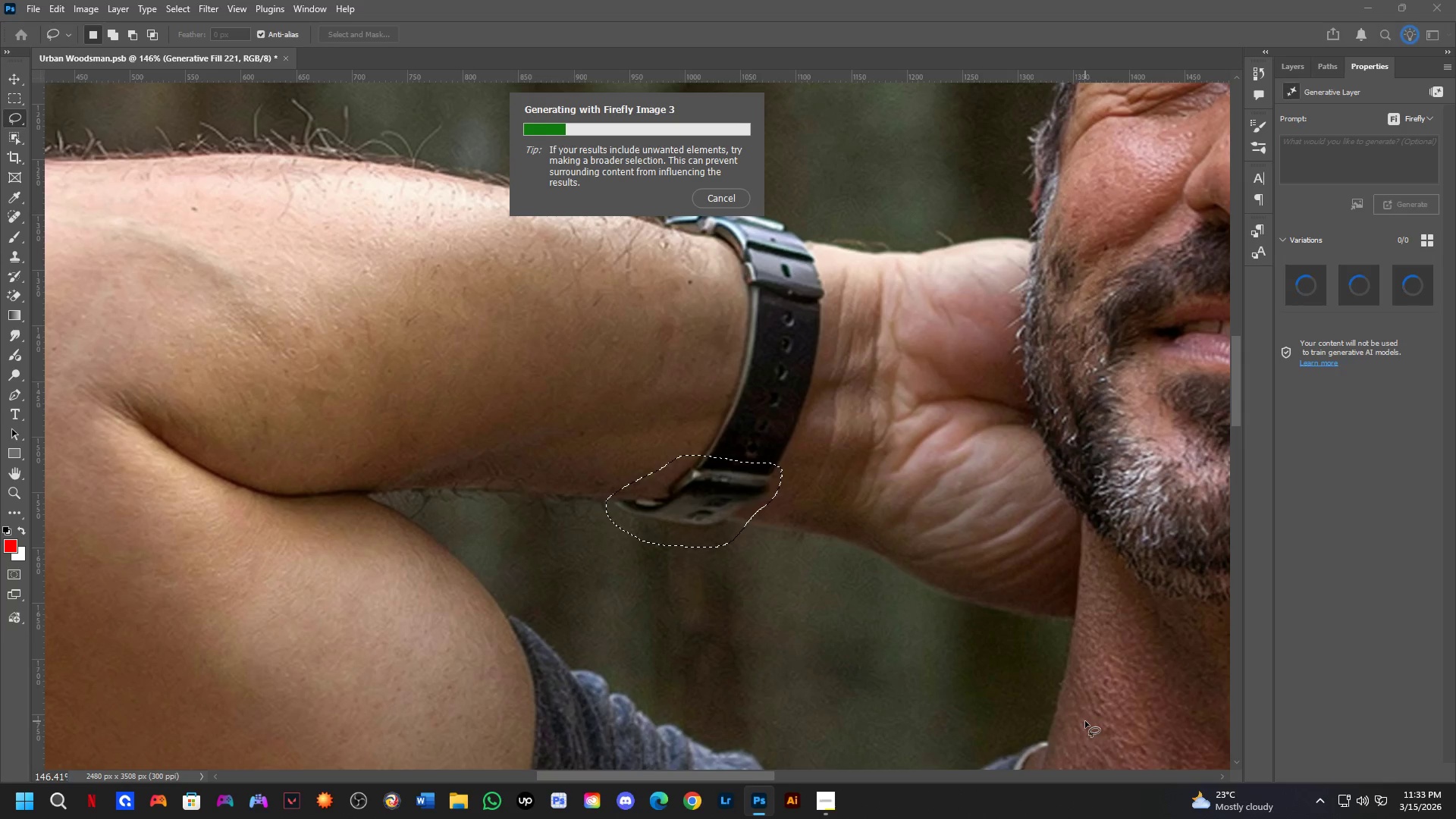 
mouse_move([735, 804])
 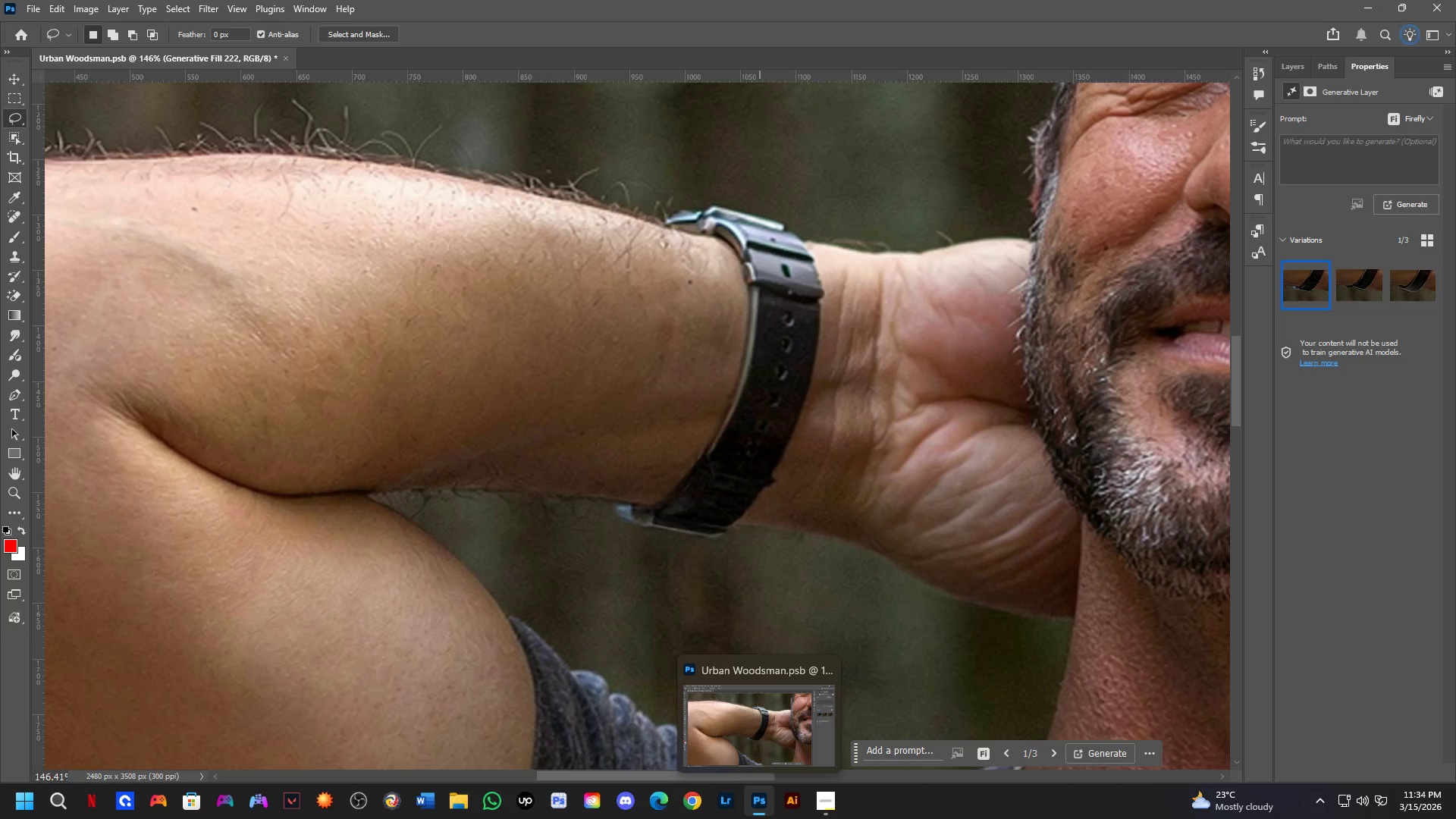 
wait(30.95)
 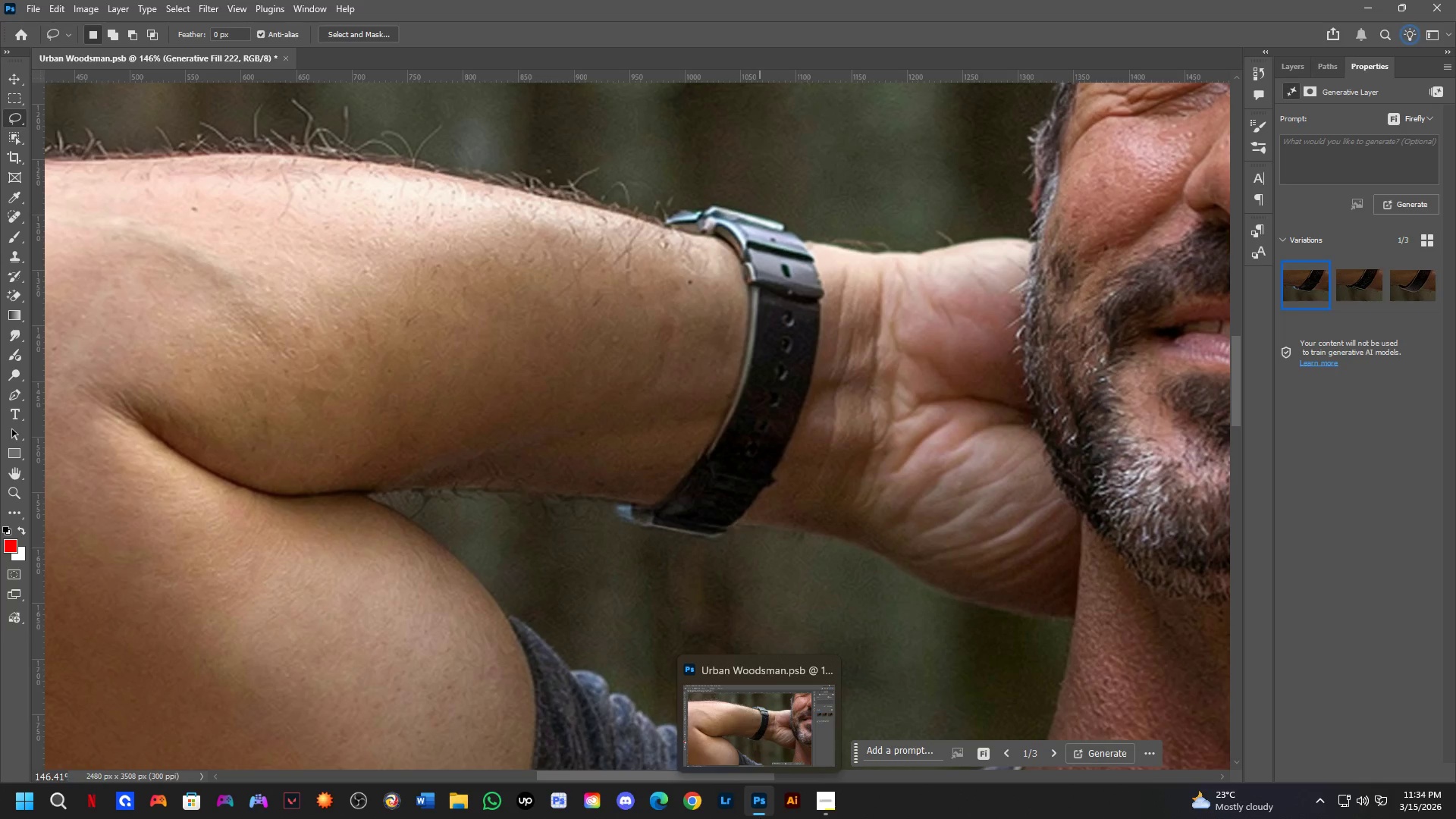 
mouse_move([703, 672])
 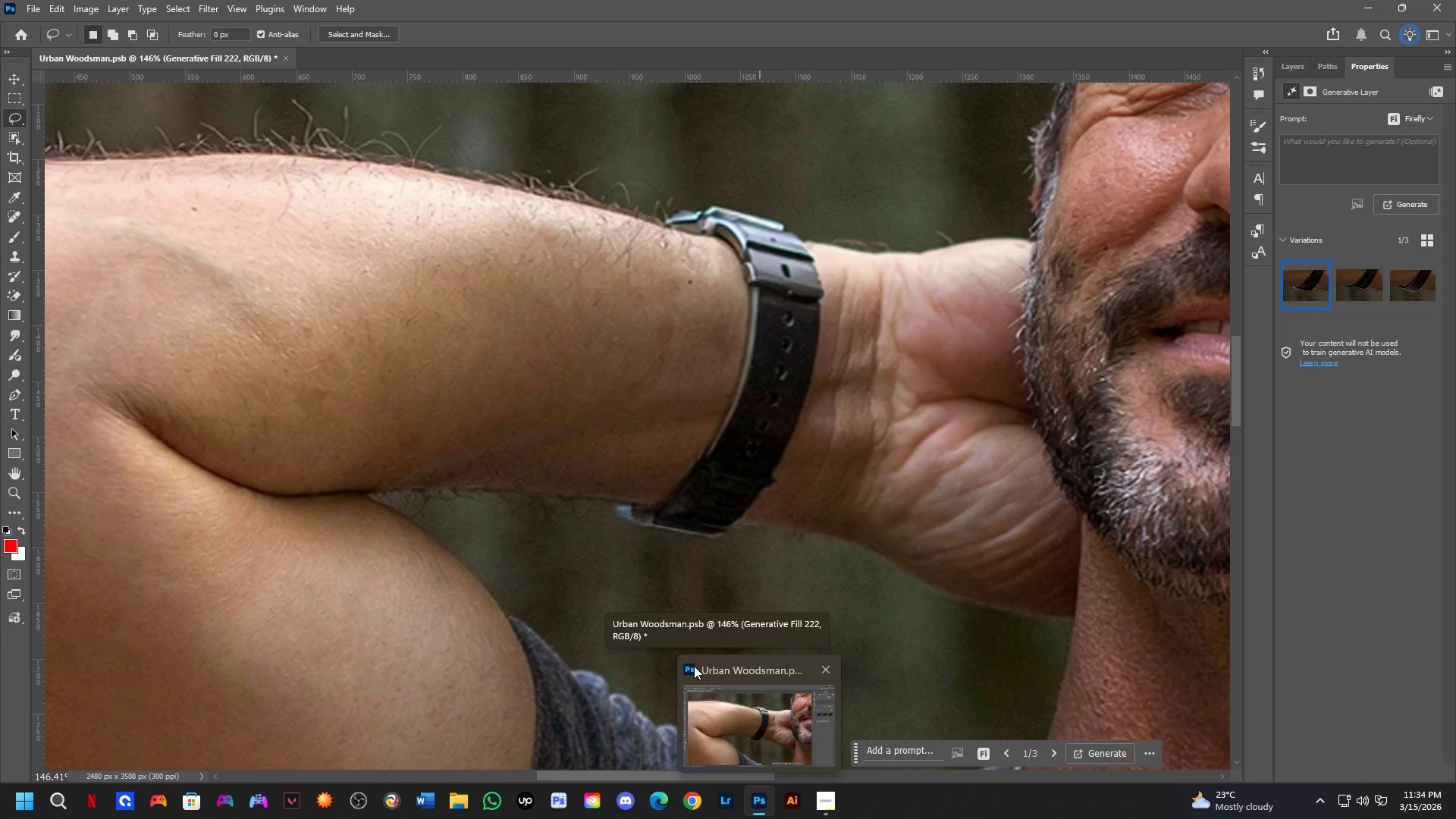 
wait(6.66)
 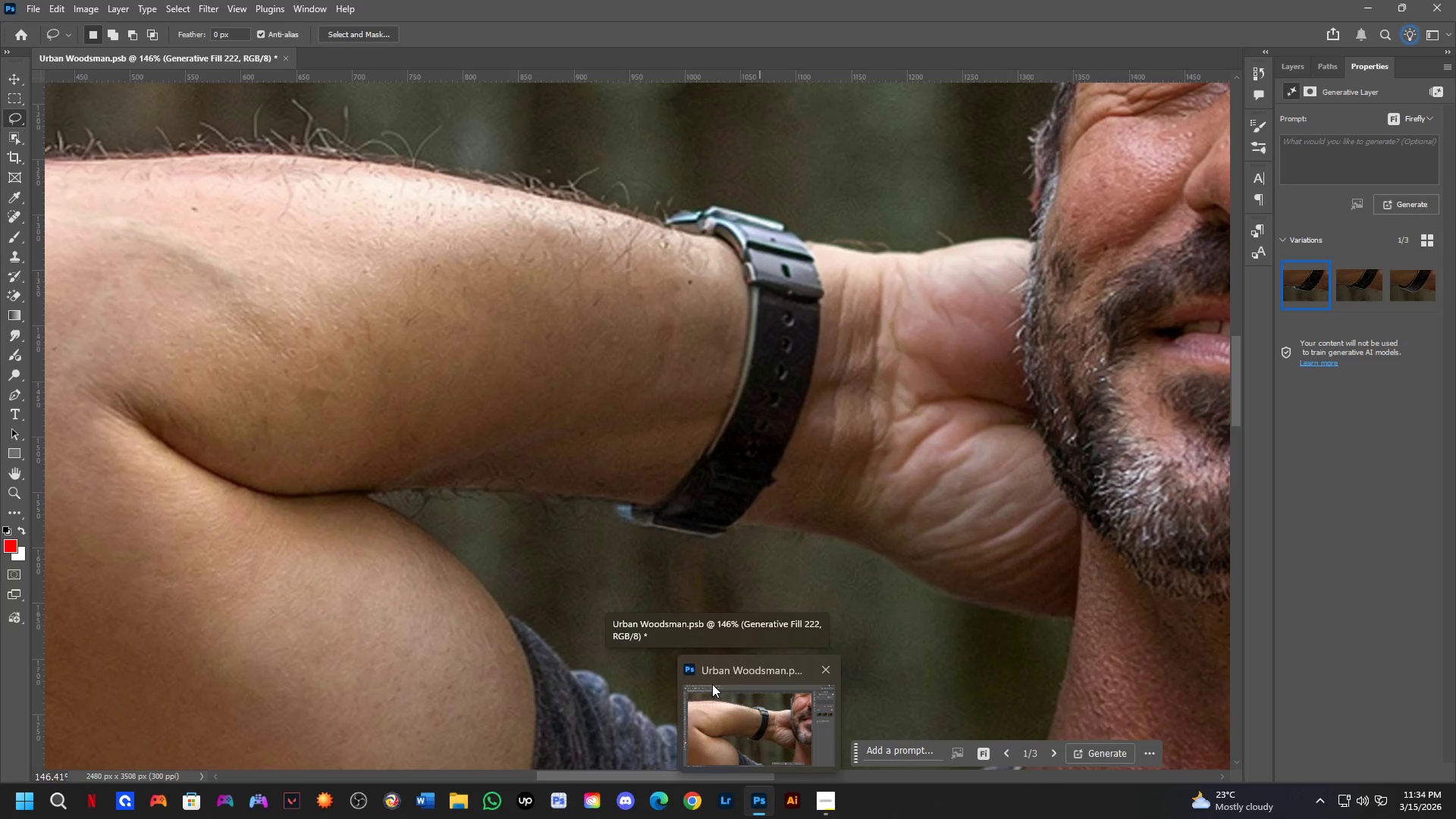 
scroll: coordinate [691, 487], scroll_direction: down, amount: 3.0
 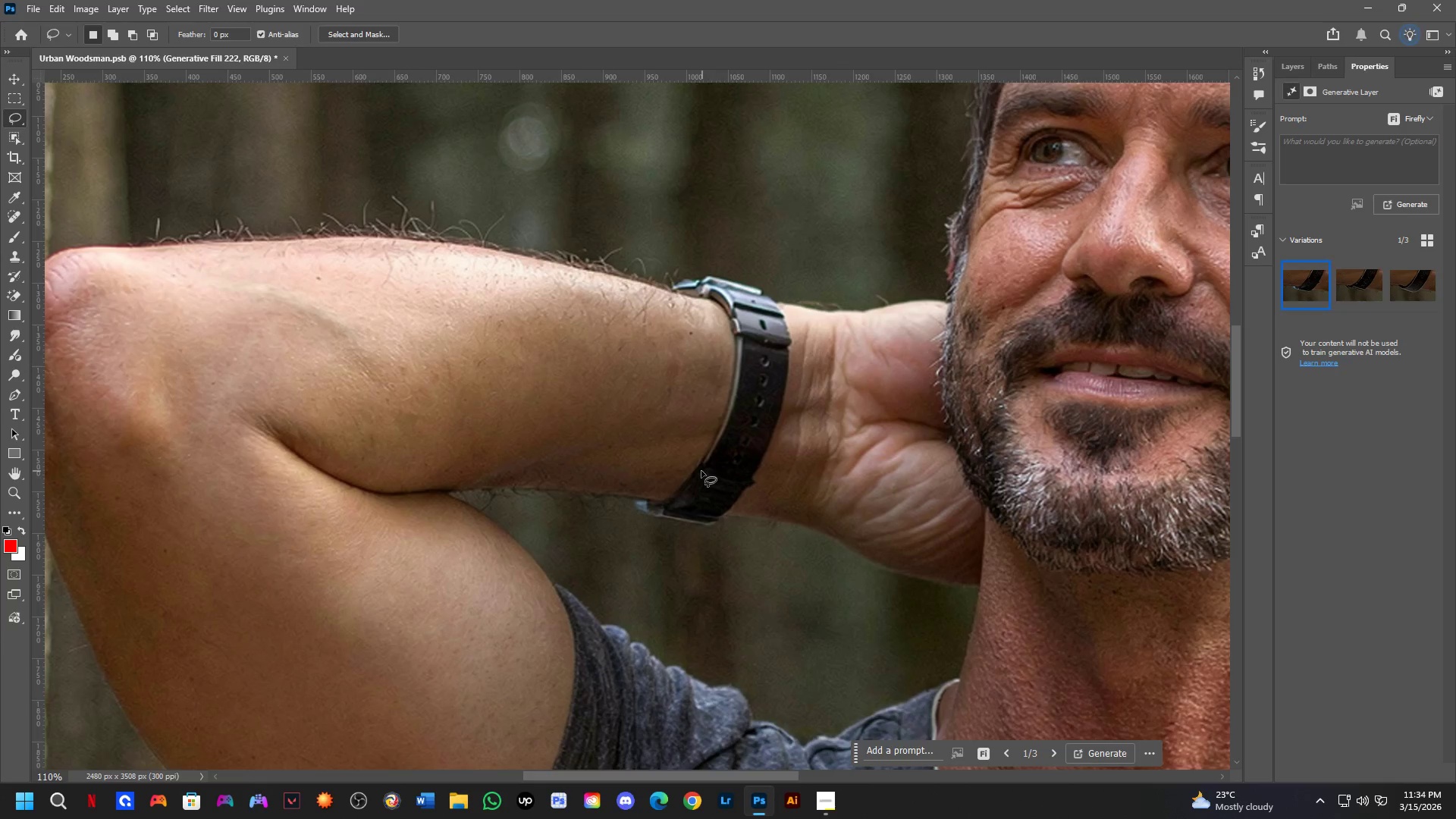 
scroll: coordinate [661, 473], scroll_direction: up, amount: 3.0
 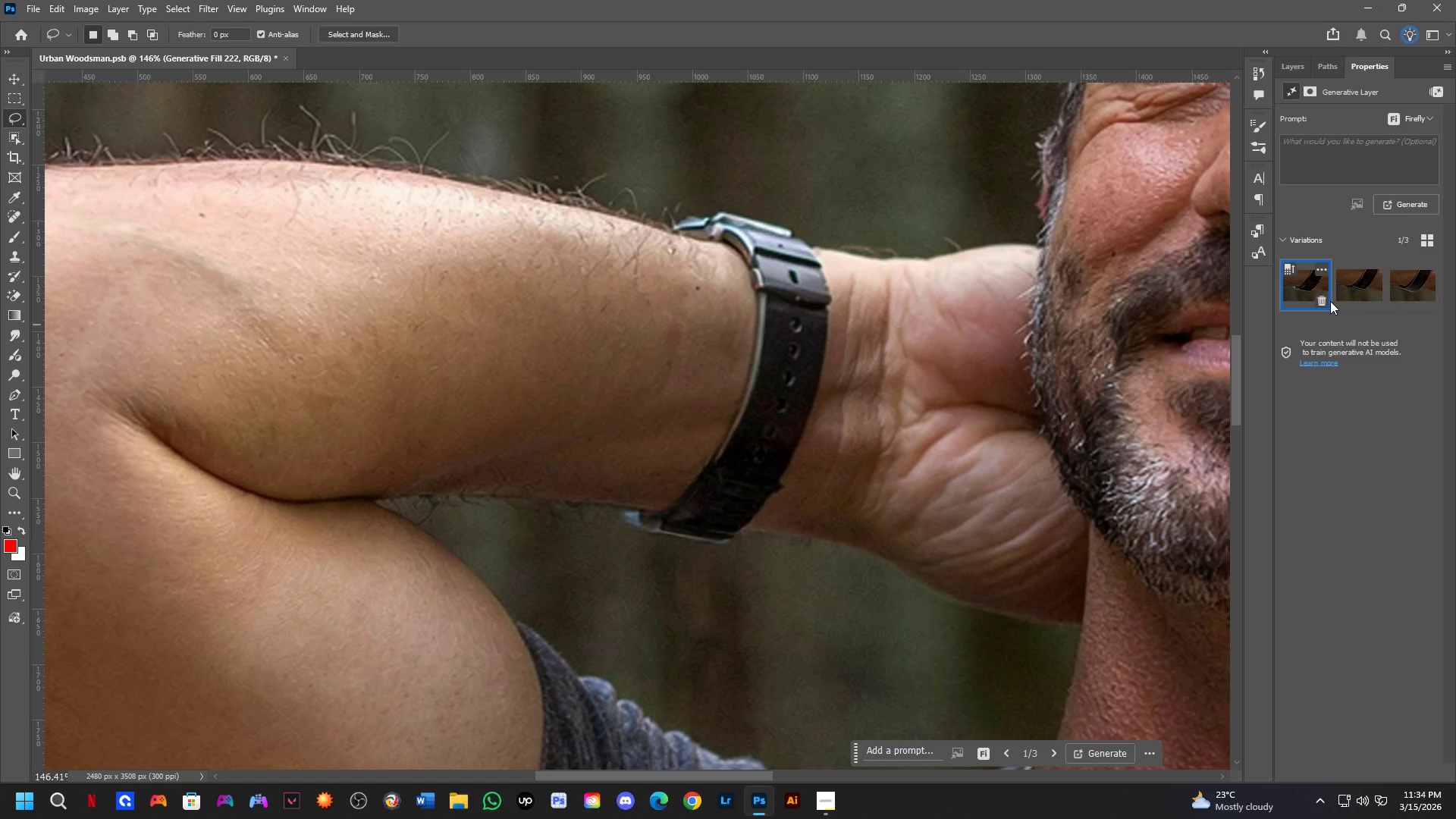 
left_click([1357, 292])
 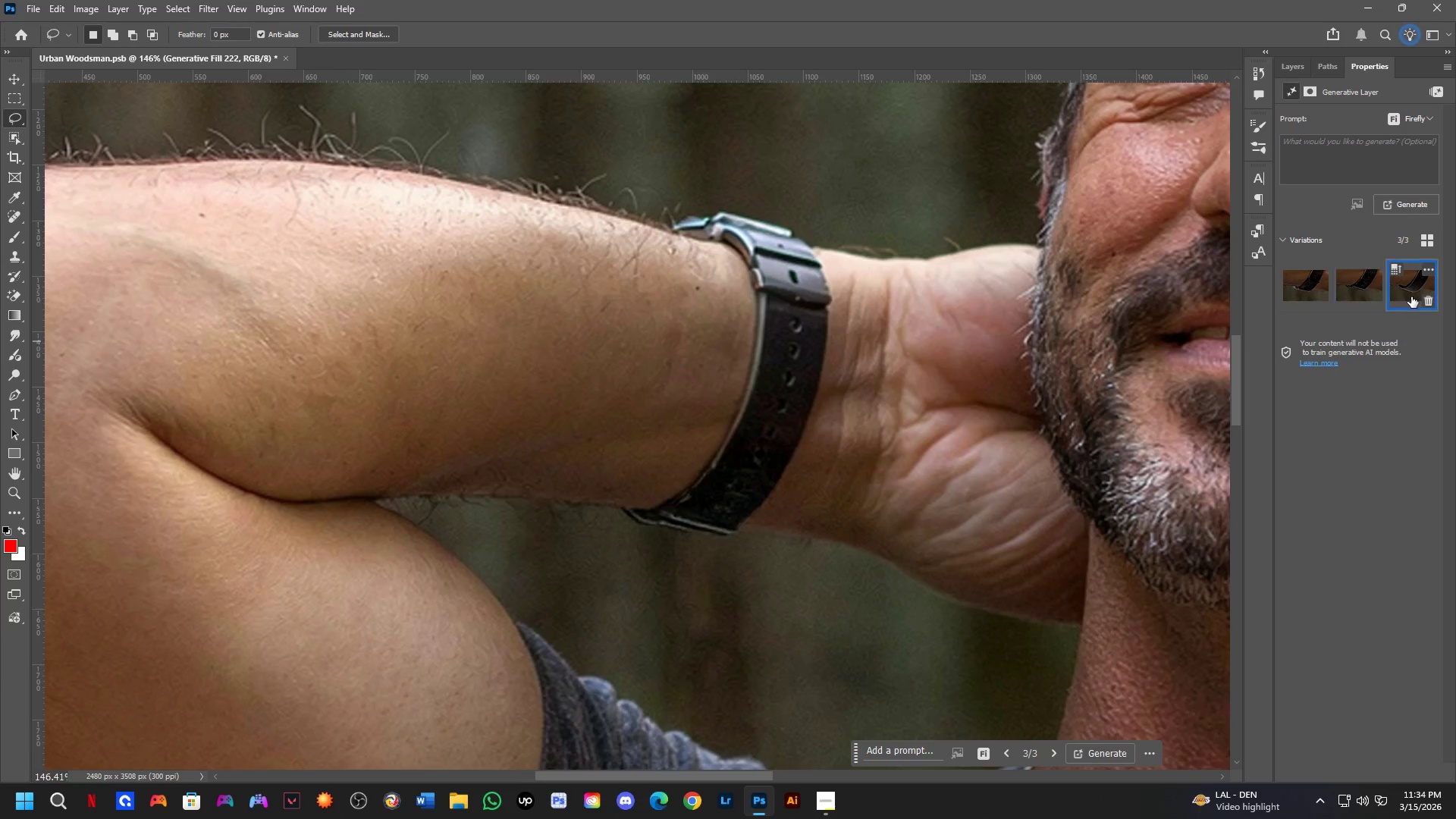 
hold_key(key=Space, duration=0.58)
 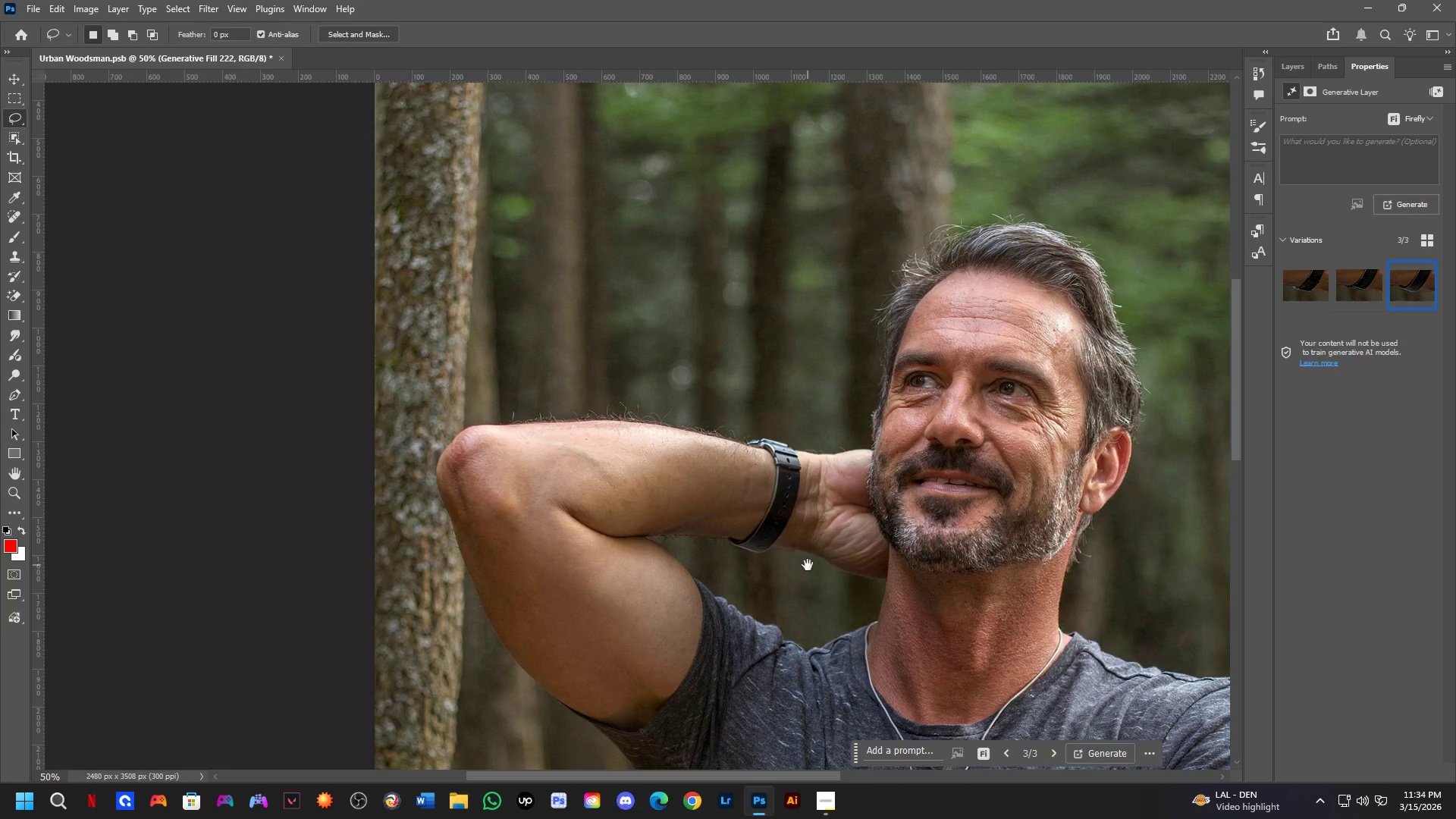 
left_click_drag(start_coordinate=[830, 532], to_coordinate=[826, 565])
 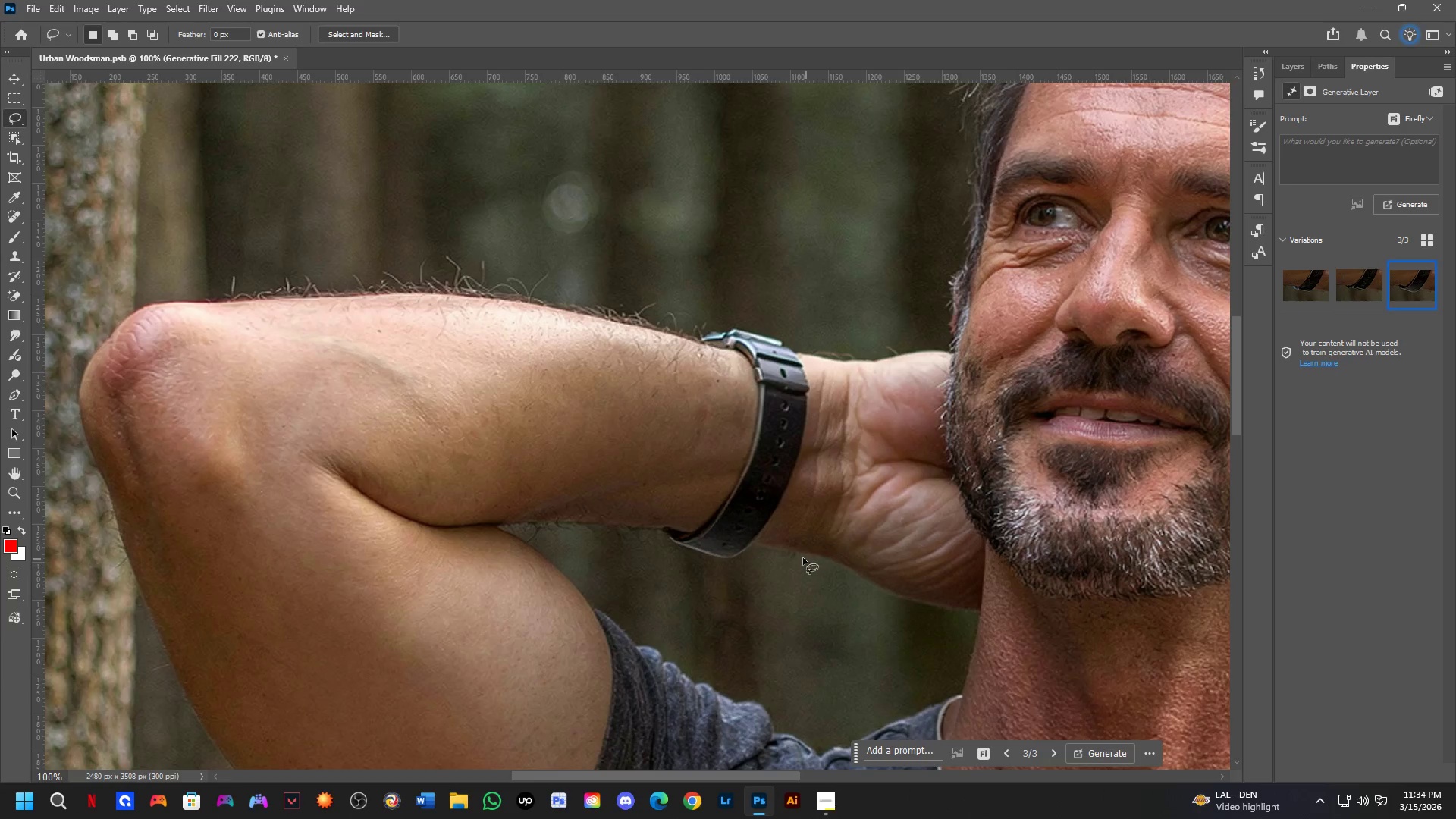 
scroll: coordinate [774, 475], scroll_direction: down, amount: 4.0
 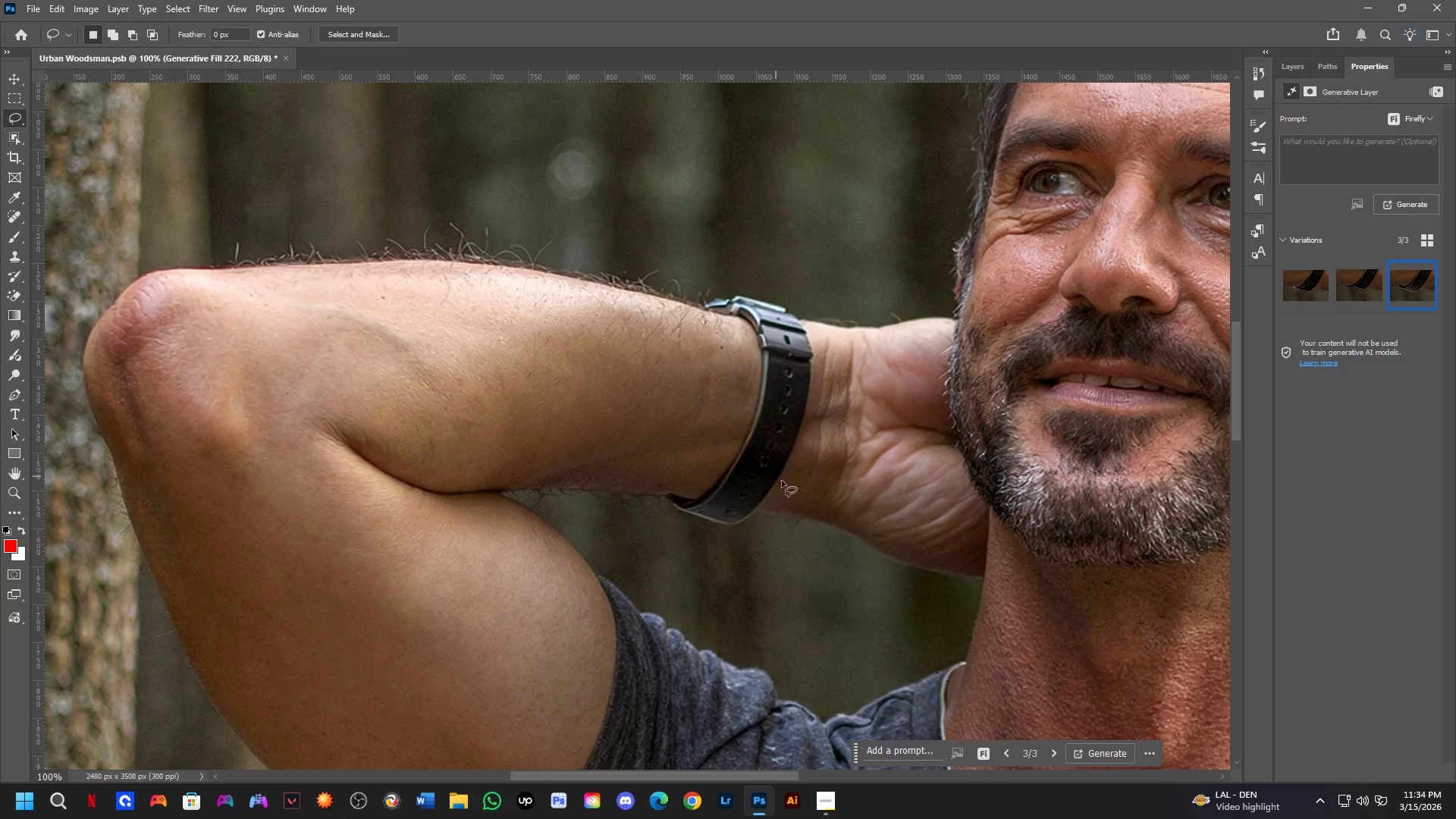 
key(Shift+ShiftLeft)
 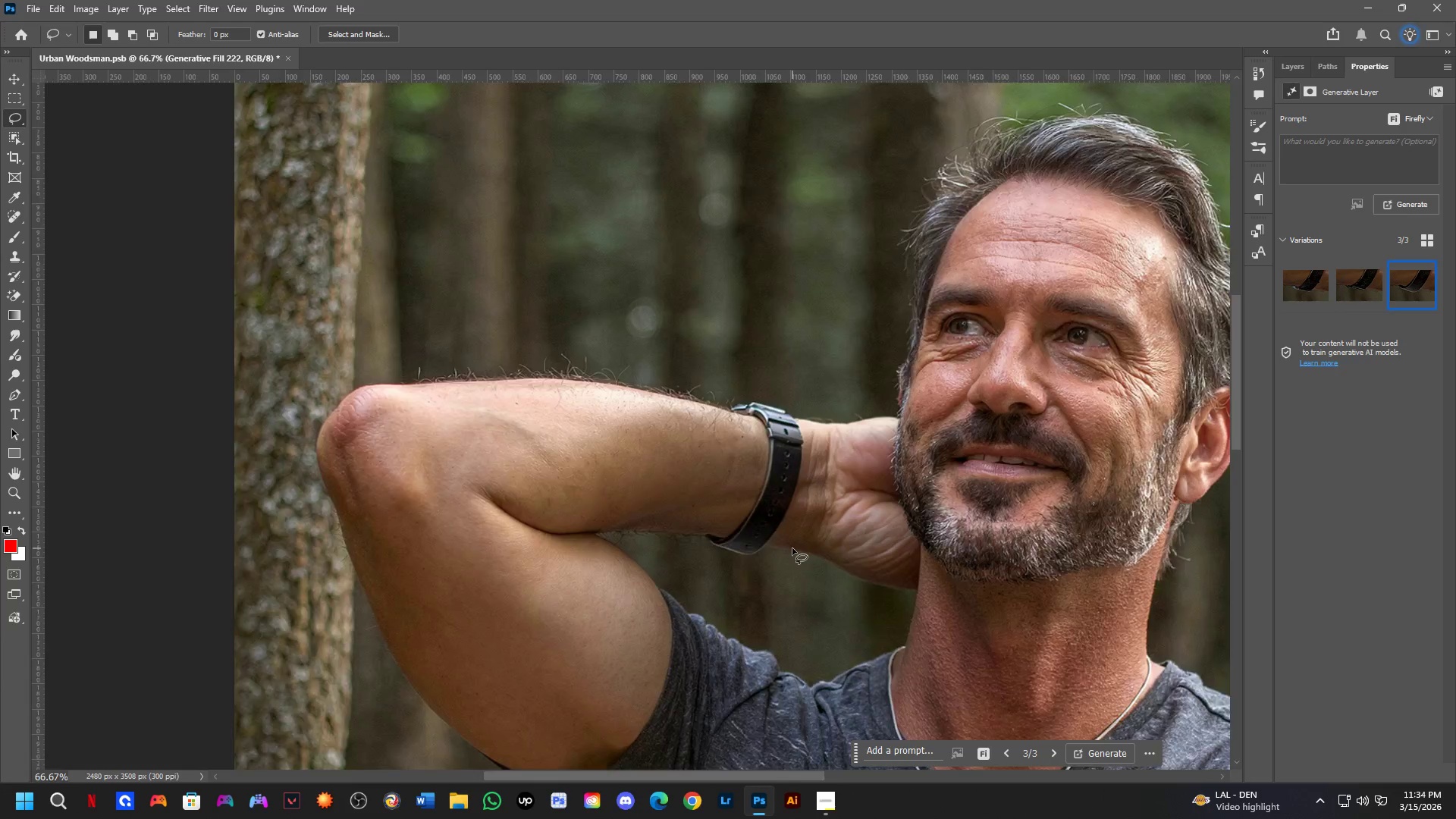 
hold_key(key=Space, duration=0.59)
 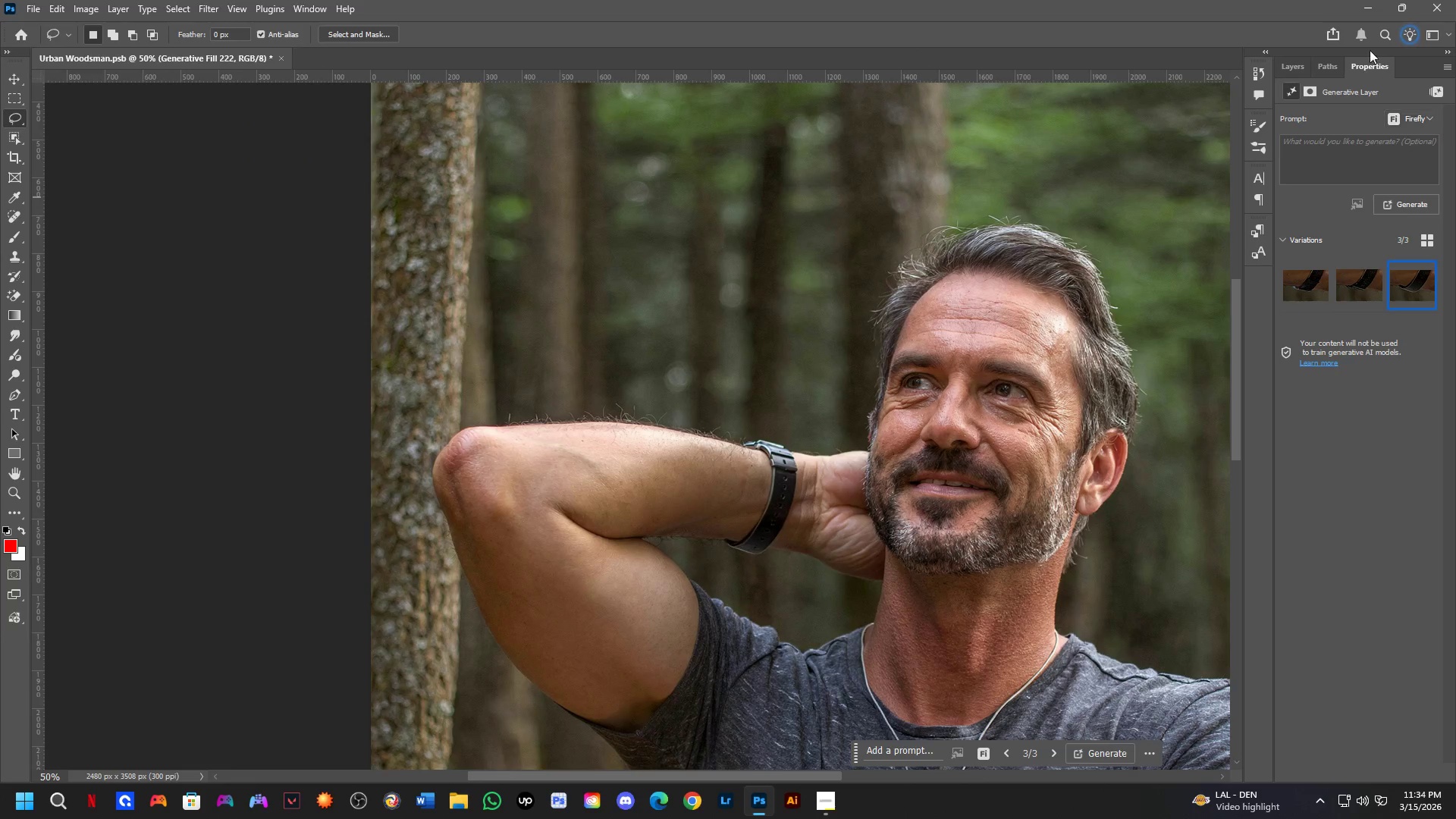 
left_click_drag(start_coordinate=[808, 570], to_coordinate=[805, 572])
 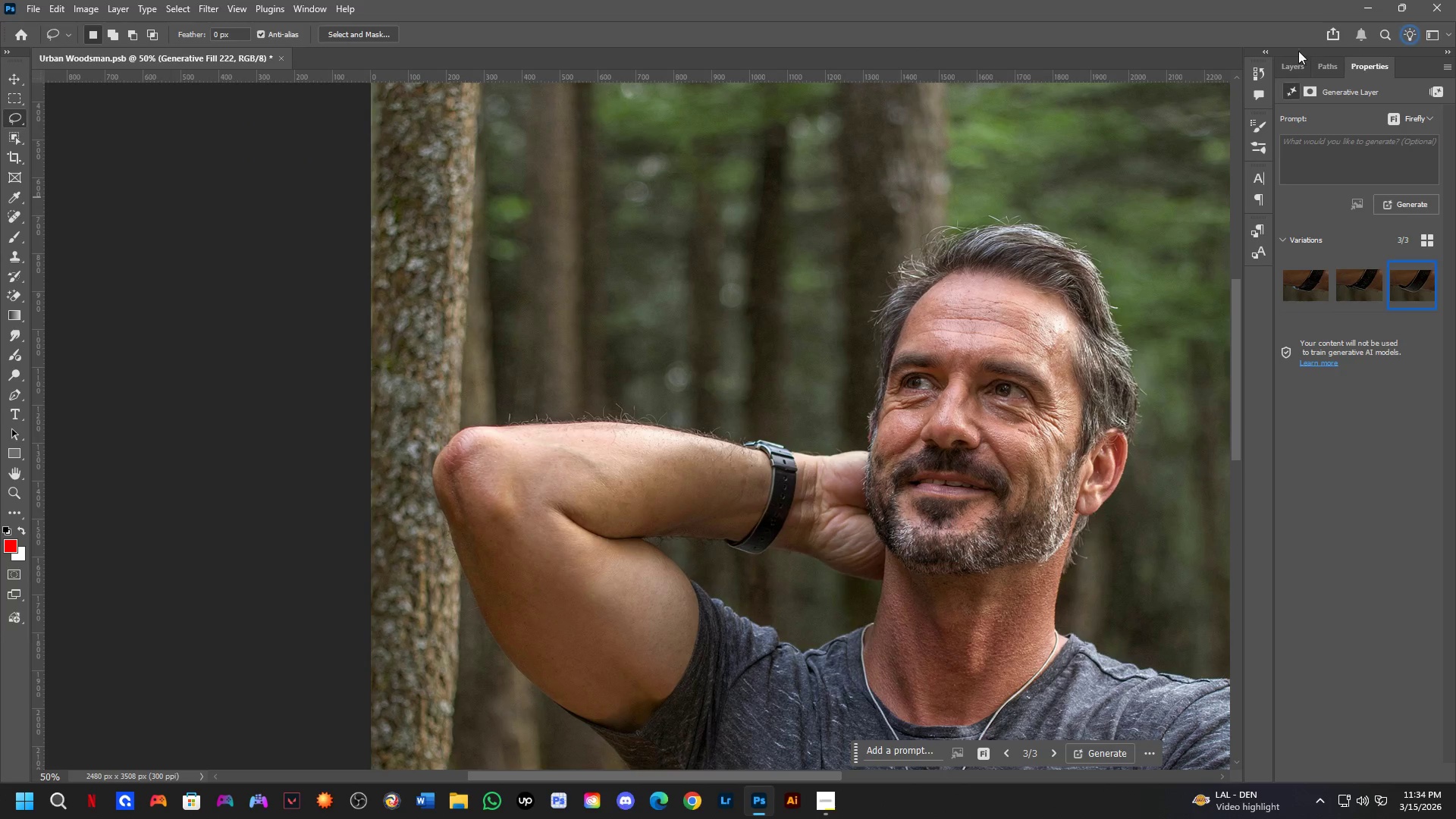 
scroll: coordinate [792, 548], scroll_direction: down, amount: 2.0
 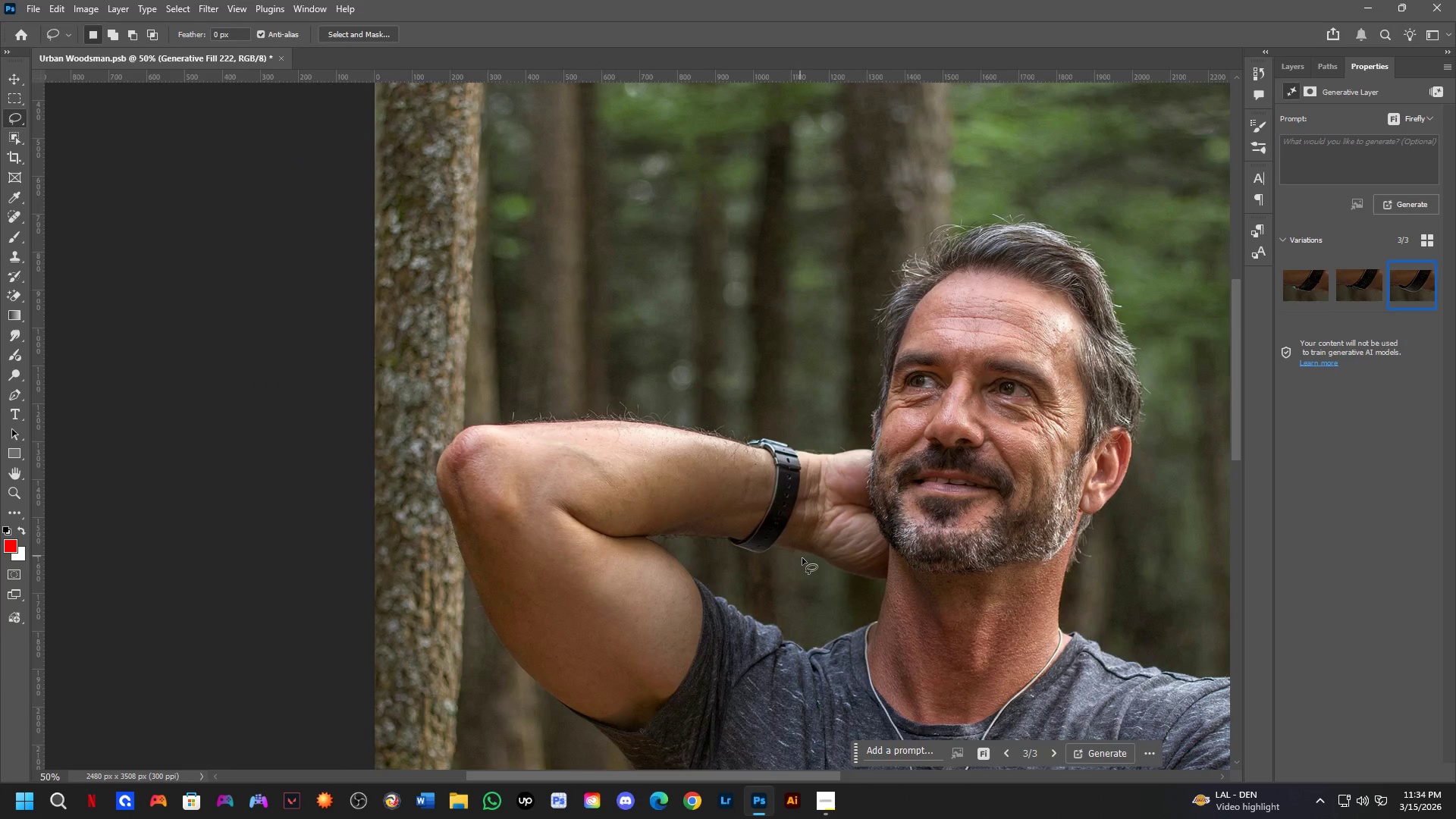 
left_click([1285, 58])
 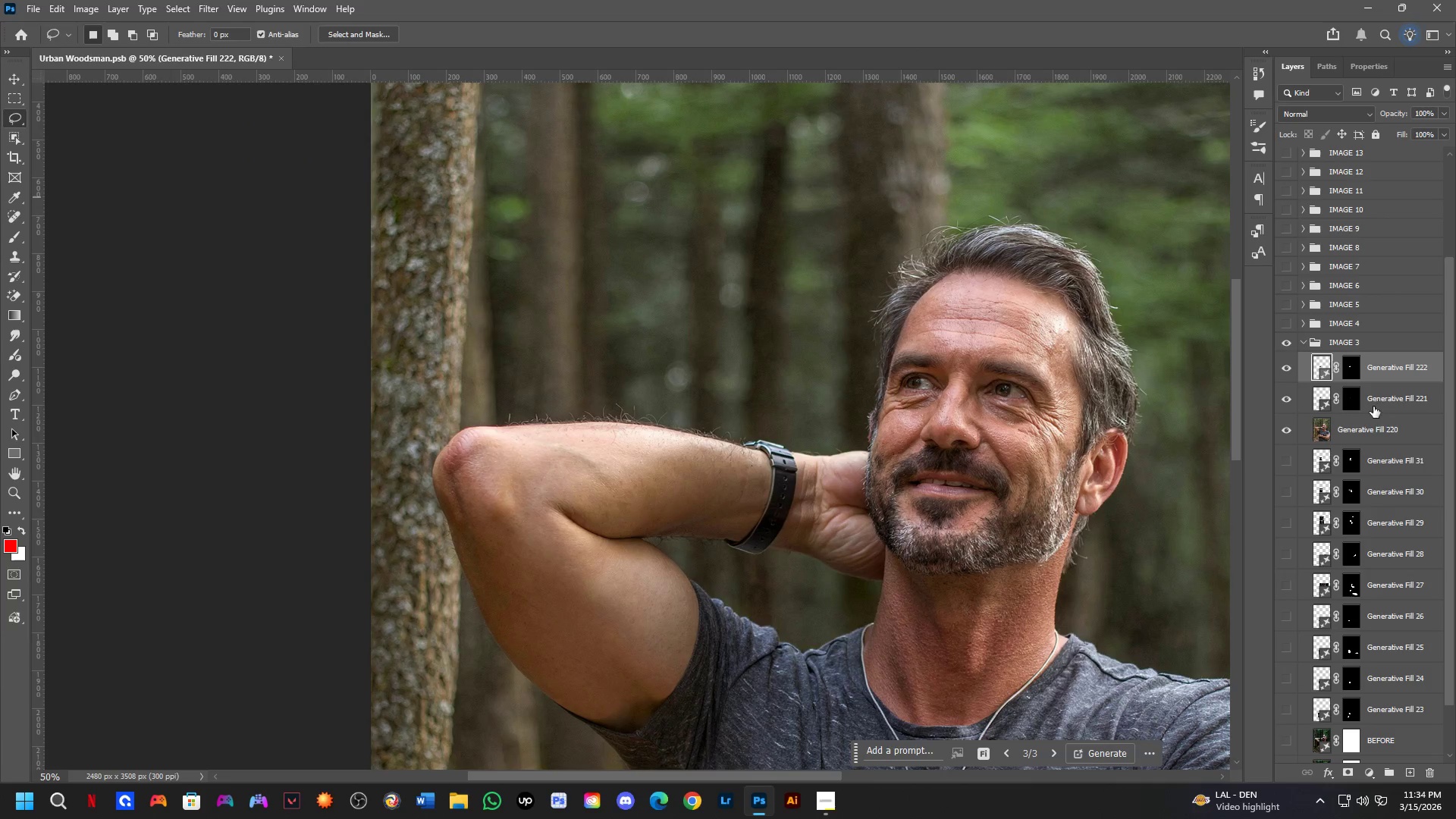 
key(Control+Shift+ShiftLeft)
 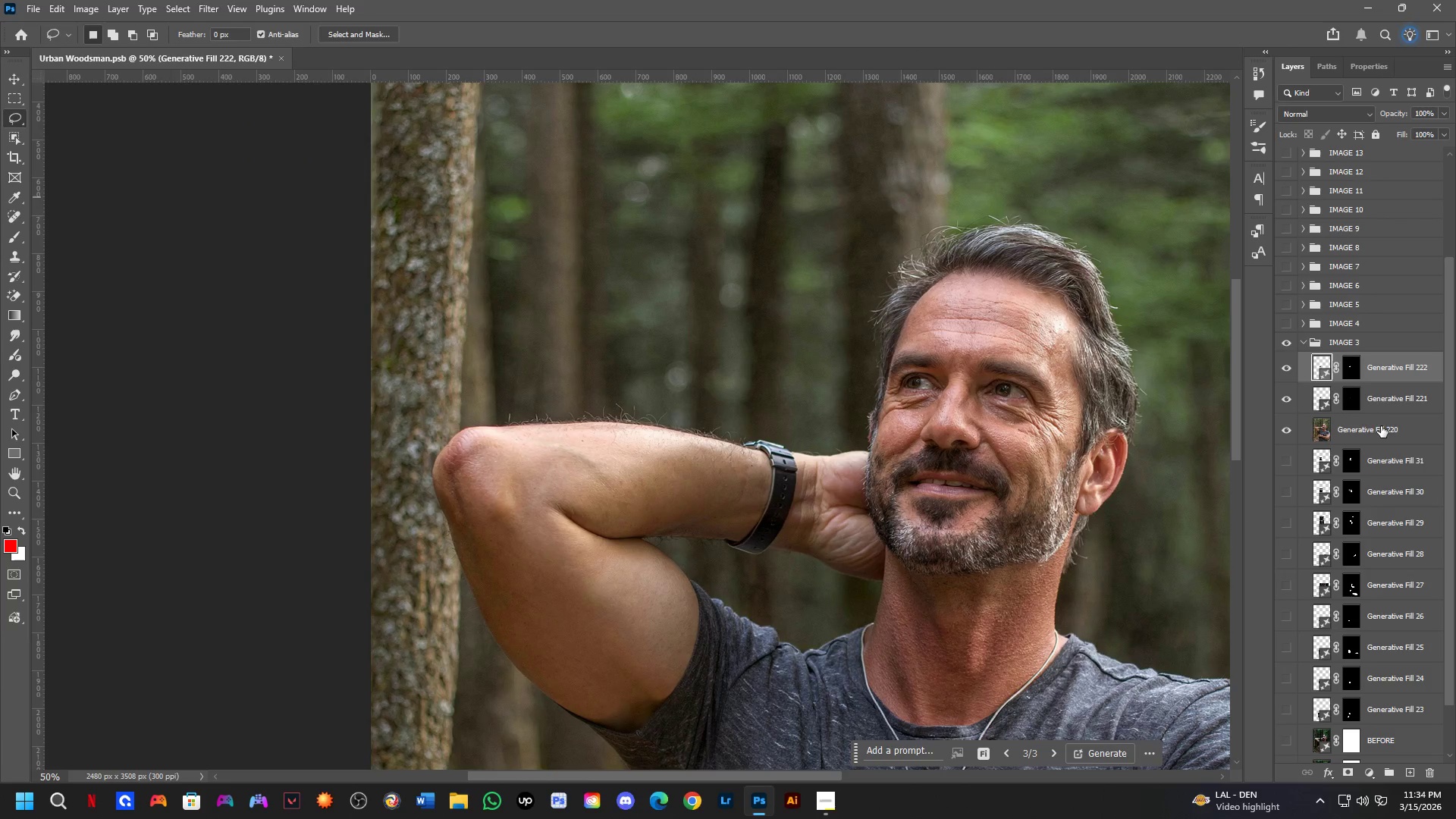 
left_click([1380, 427])
 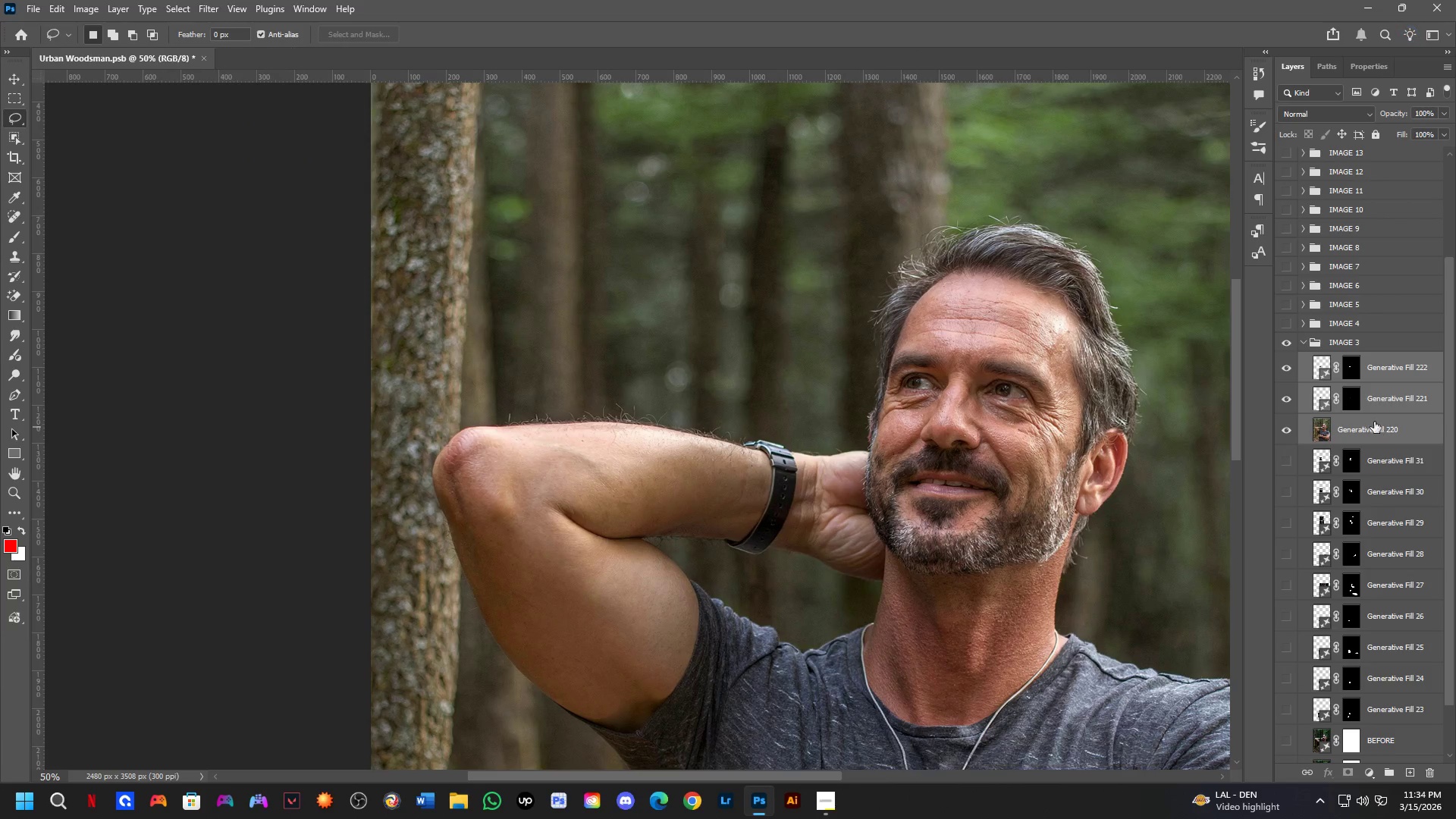 
key(Control+E)
 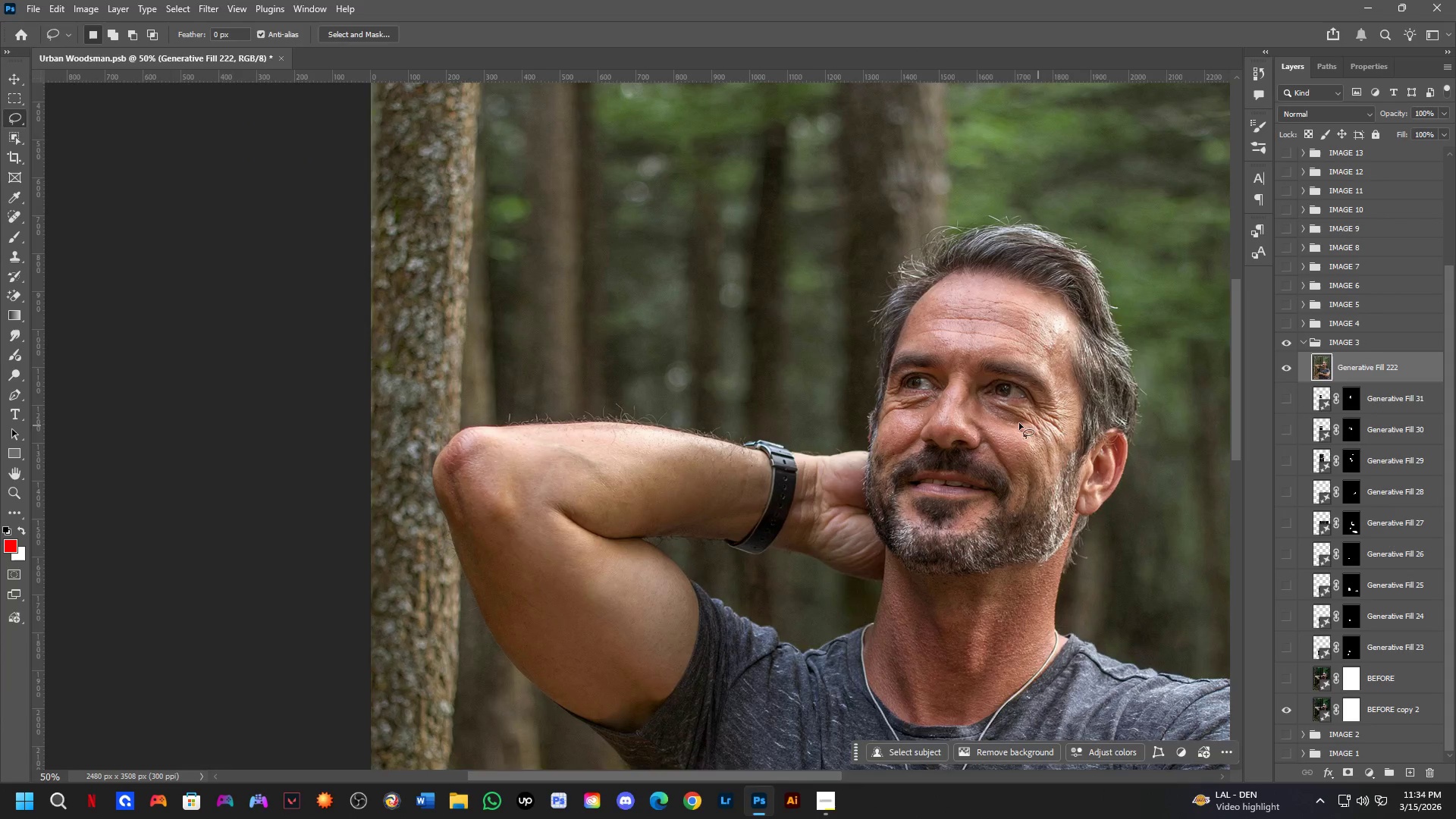 
hold_key(key=Space, duration=0.59)
 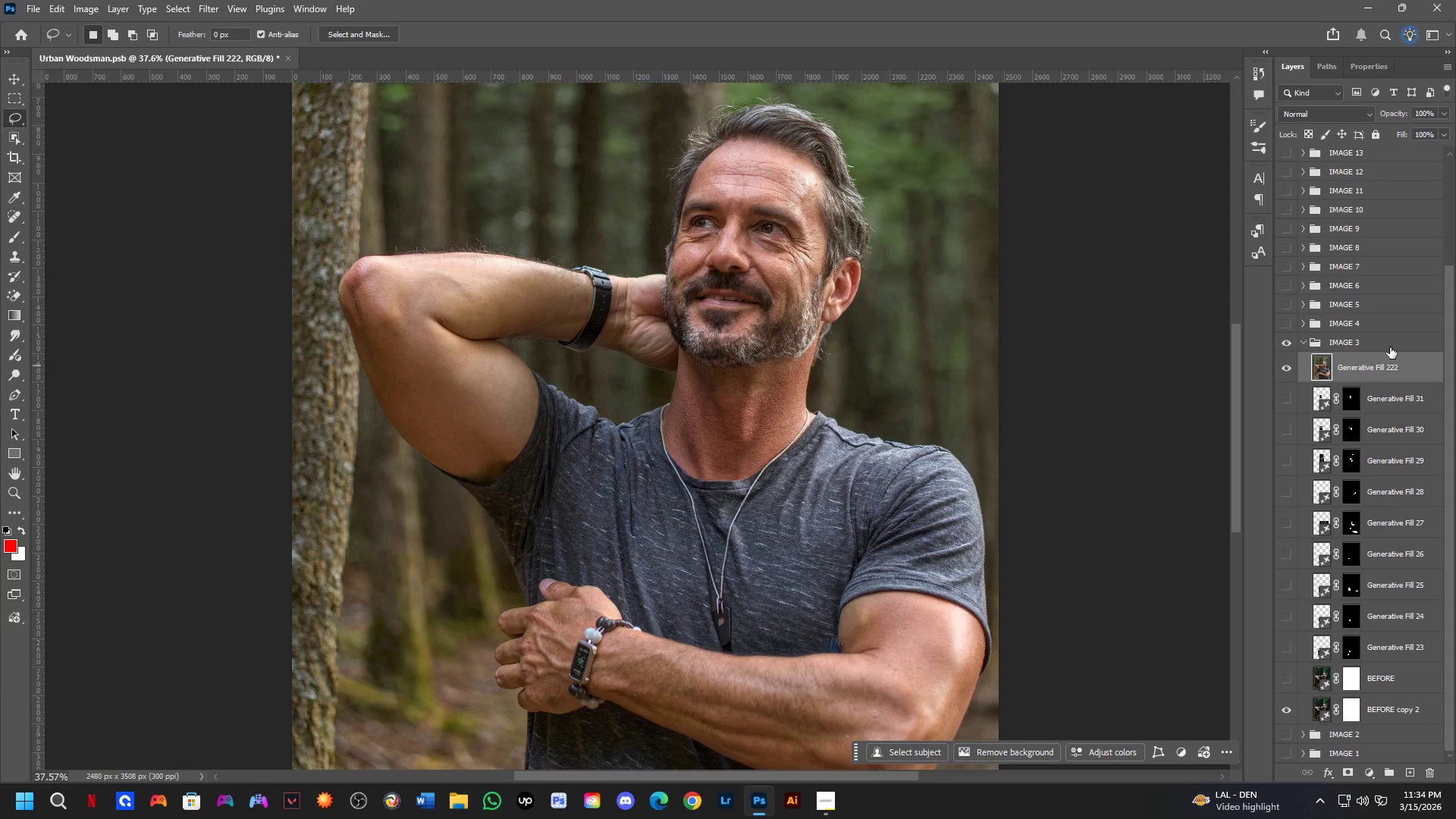 
left_click_drag(start_coordinate=[972, 511], to_coordinate=[761, 348])
 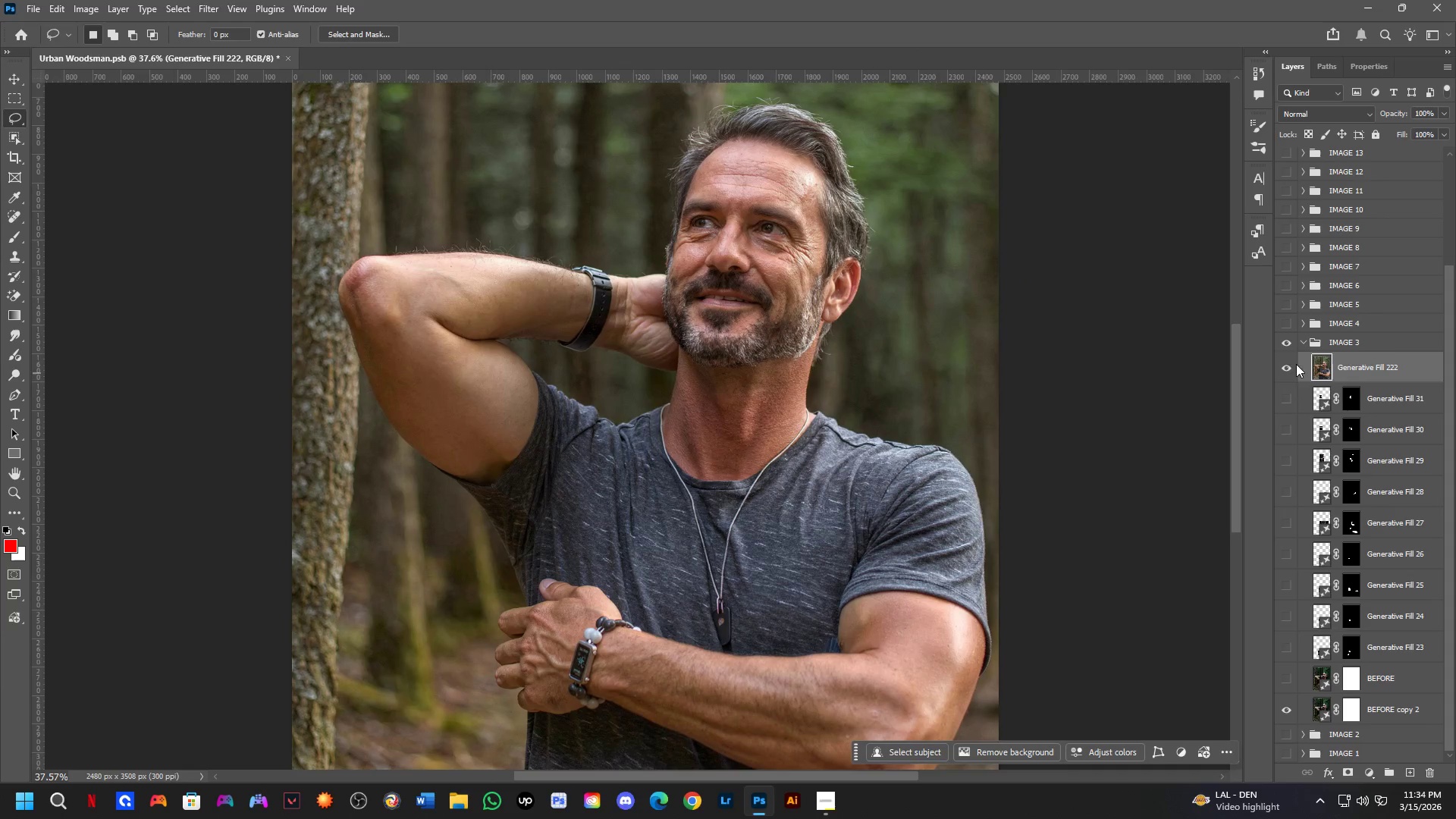 
scroll: coordinate [906, 396], scroll_direction: down, amount: 3.0
 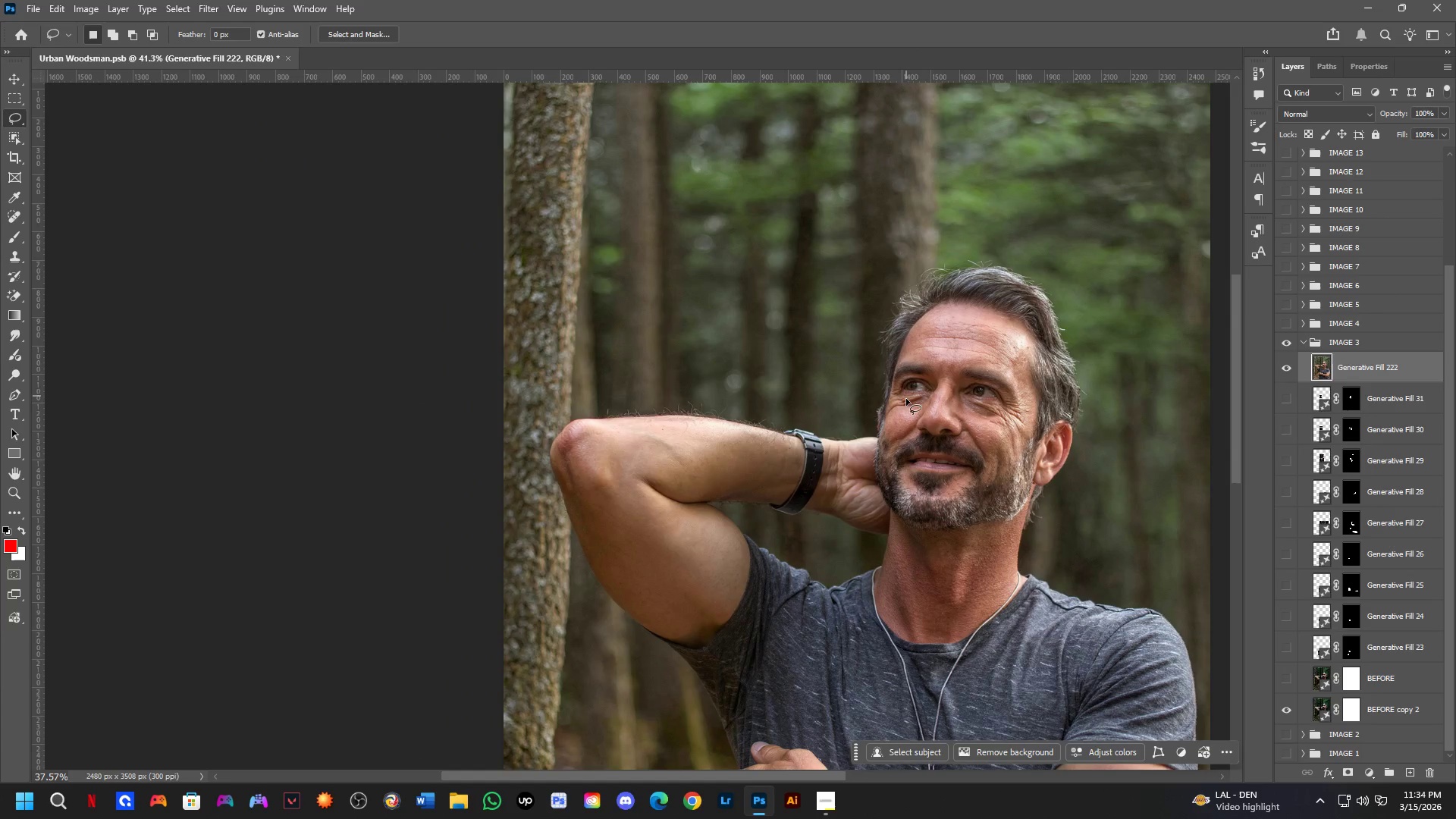 
key(Control+Shift+A)
 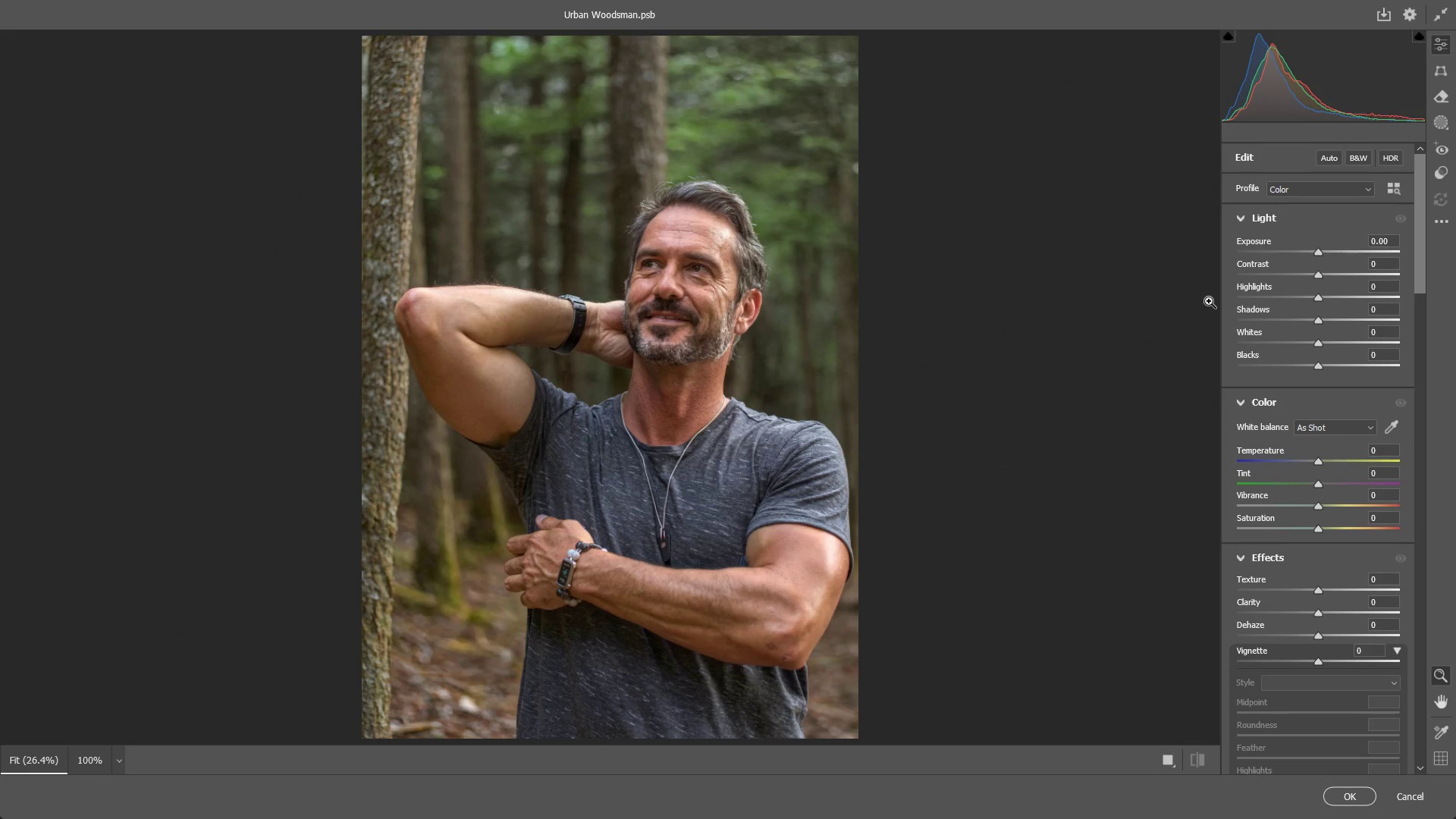 
wait(16.11)
 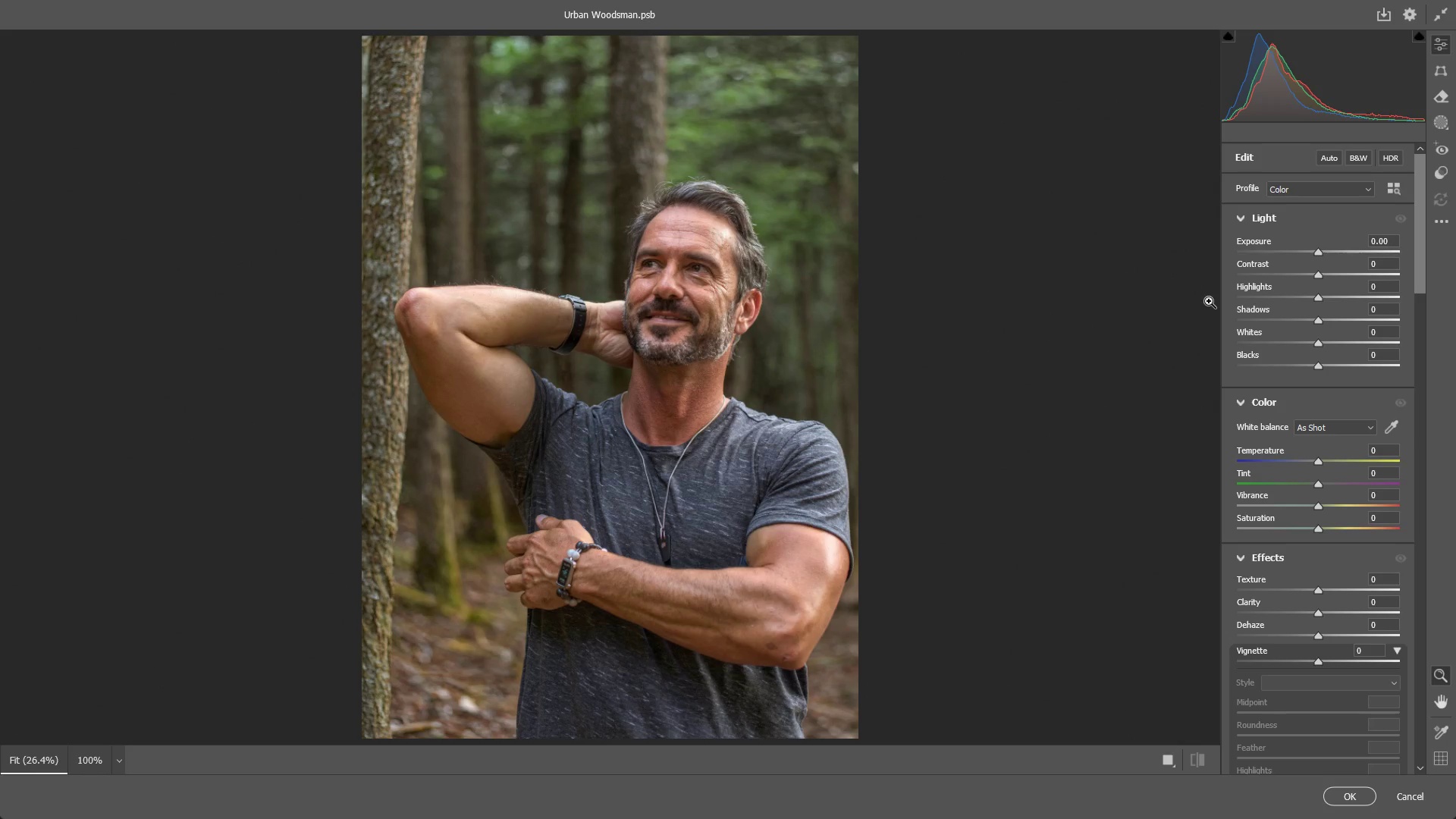 
key(Shift+ShiftLeft)
 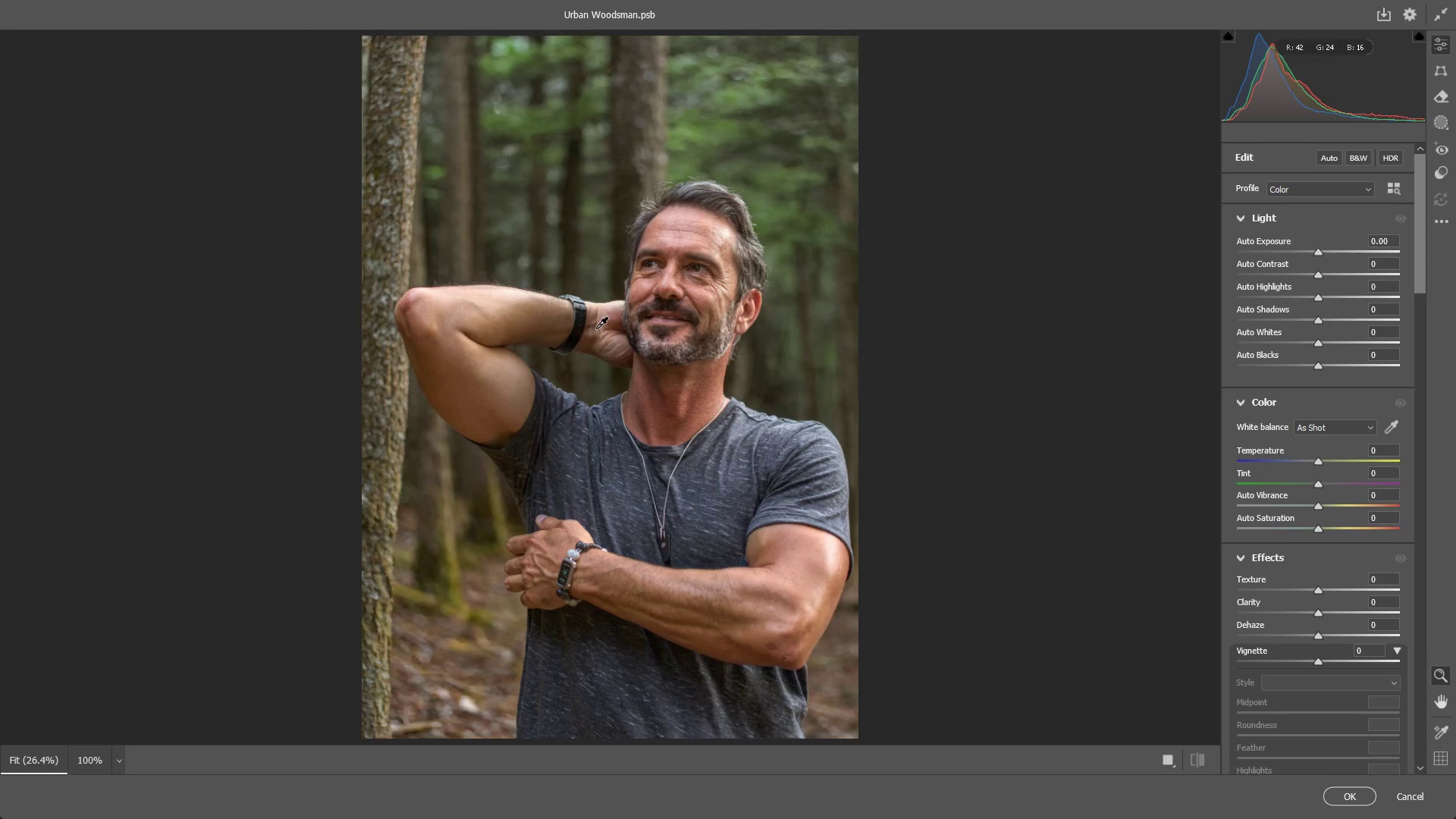 
scroll: coordinate [599, 327], scroll_direction: up, amount: 3.0
 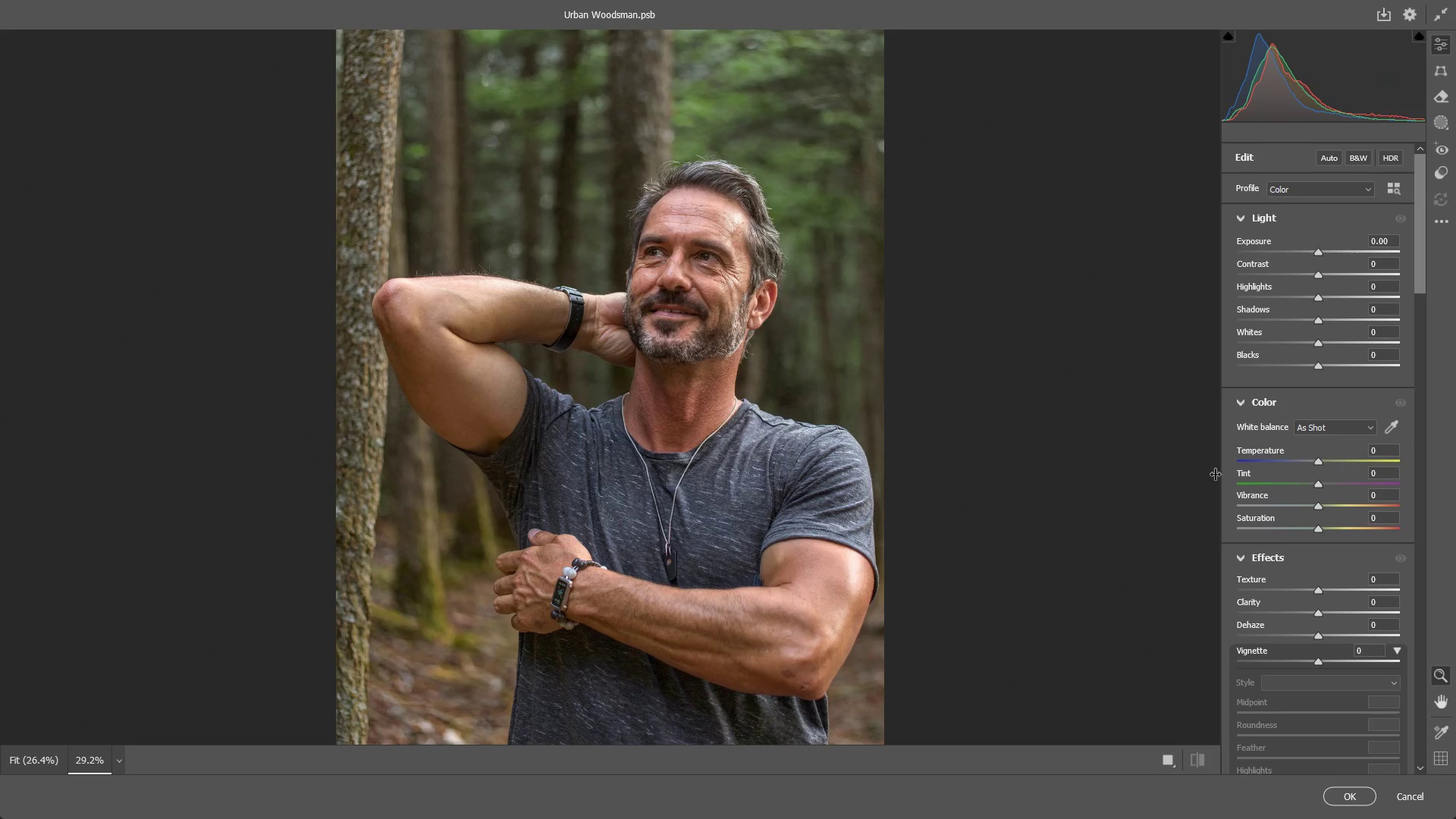 
hold_key(key=ShiftLeft, duration=0.47)
 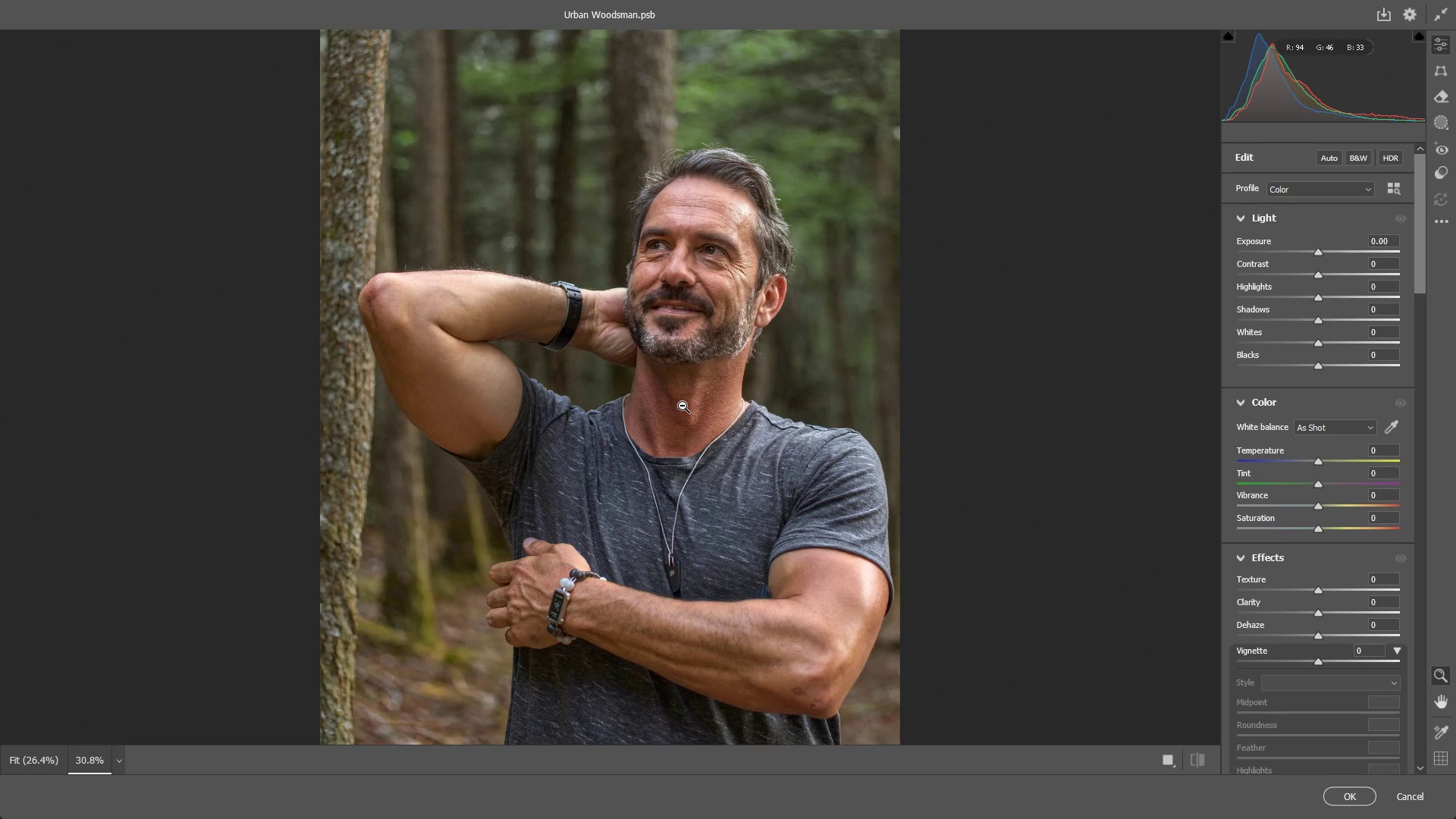 
scroll: coordinate [687, 414], scroll_direction: up, amount: 3.0
 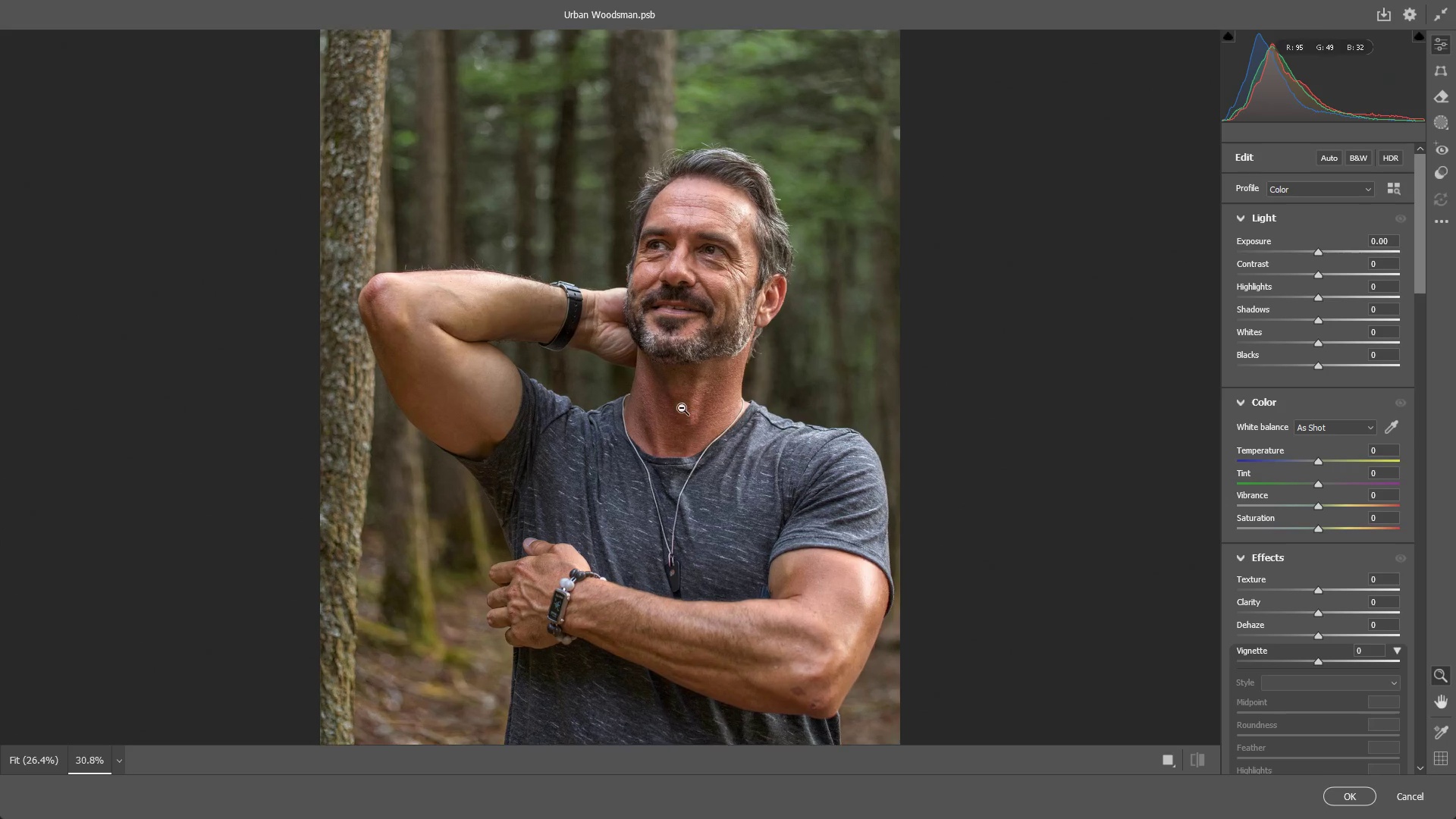 
left_click_drag(start_coordinate=[682, 405], to_coordinate=[818, 397])
 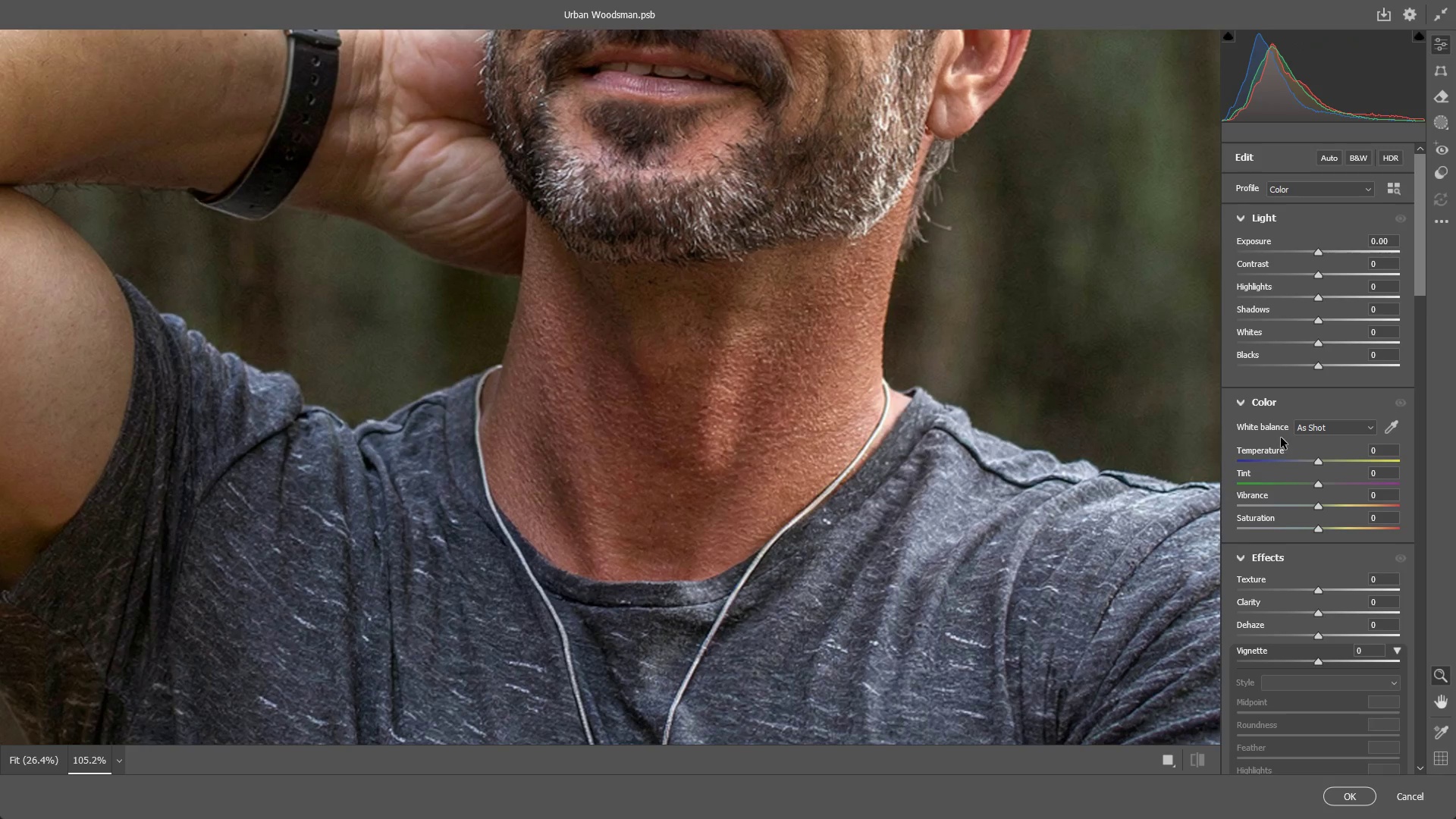 
scroll: coordinate [1279, 461], scroll_direction: down, amount: 24.0
 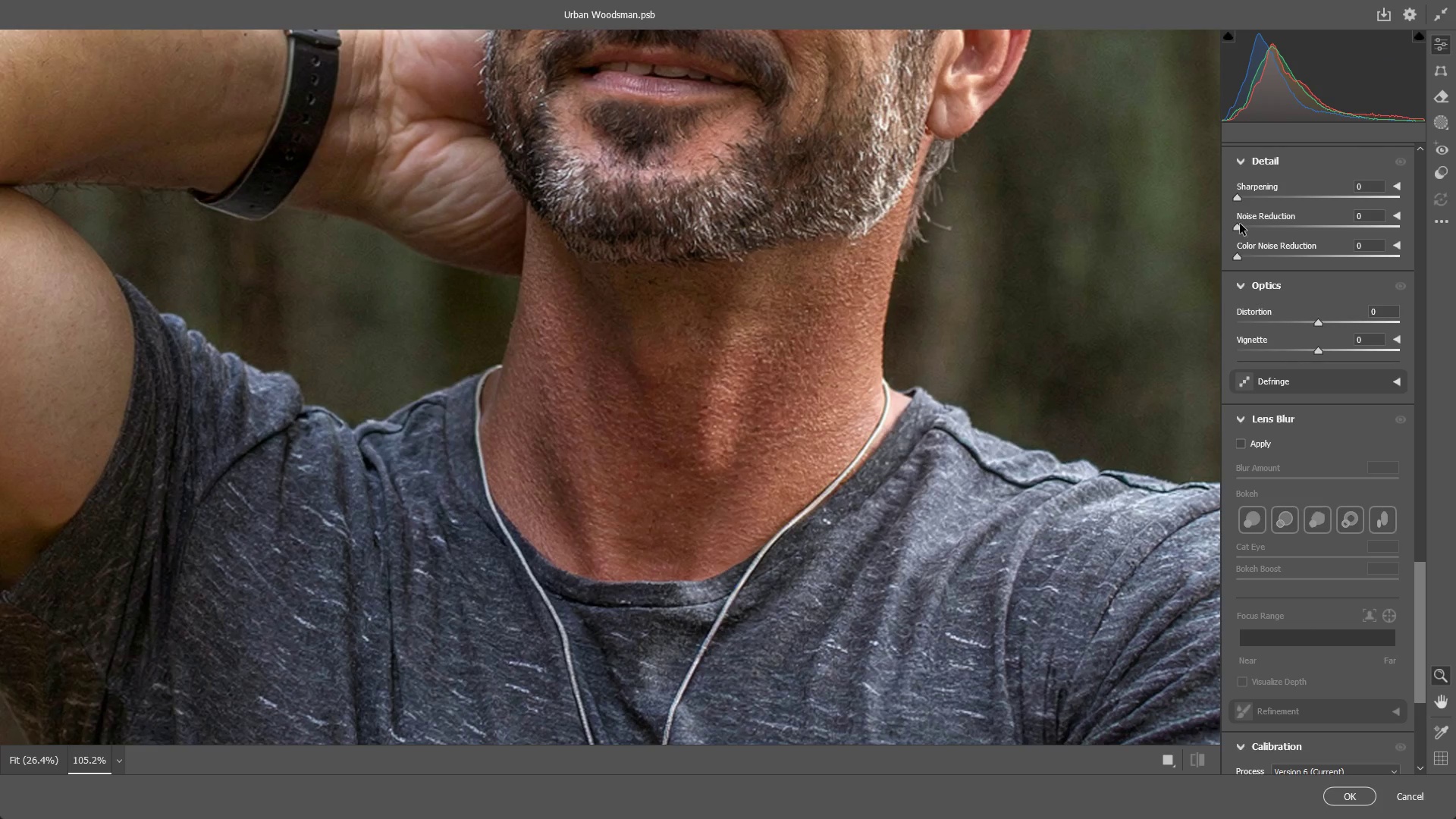 
left_click_drag(start_coordinate=[1239, 227], to_coordinate=[1320, 226])
 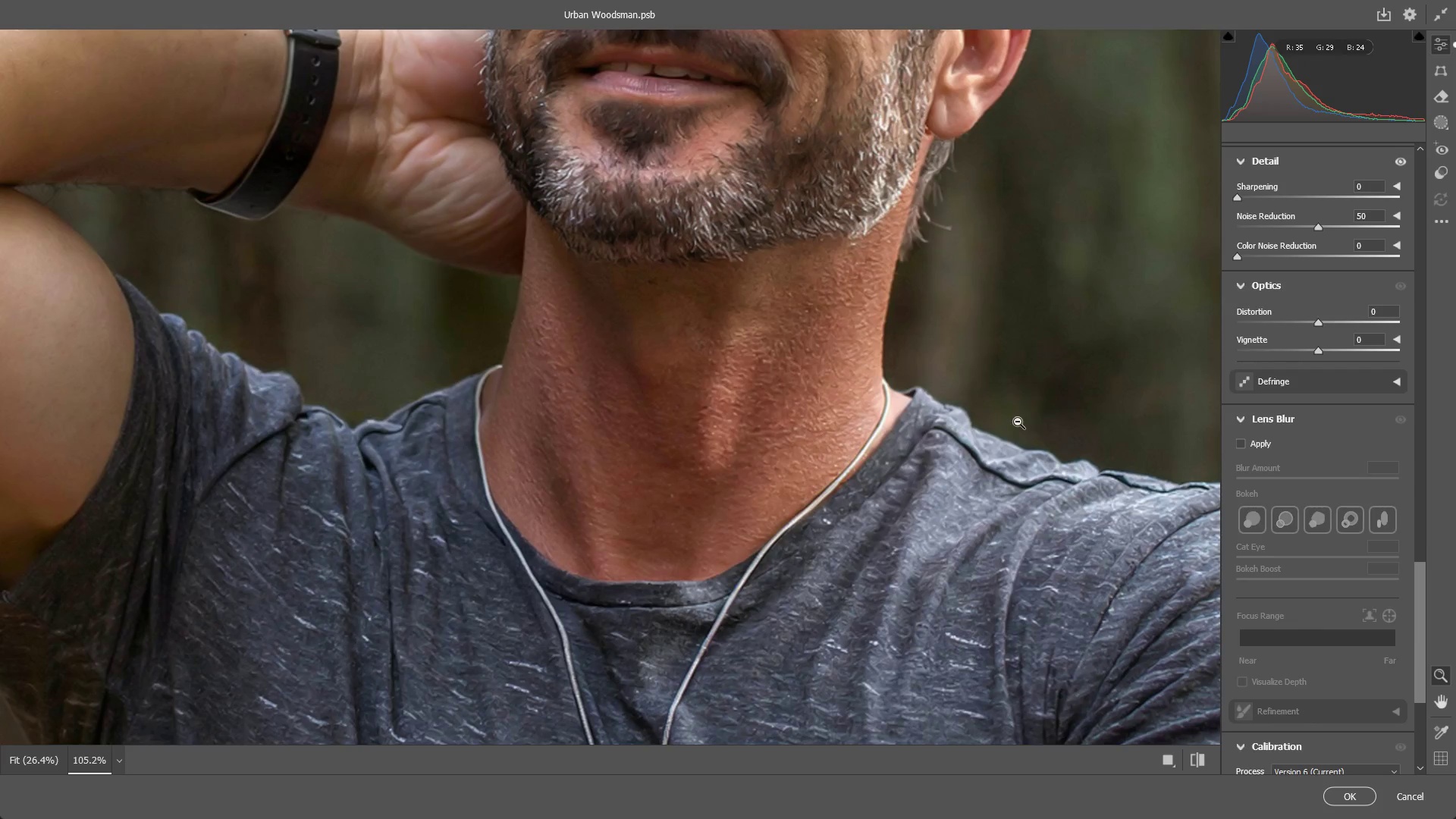 
left_click_drag(start_coordinate=[1016, 422], to_coordinate=[980, 425])
 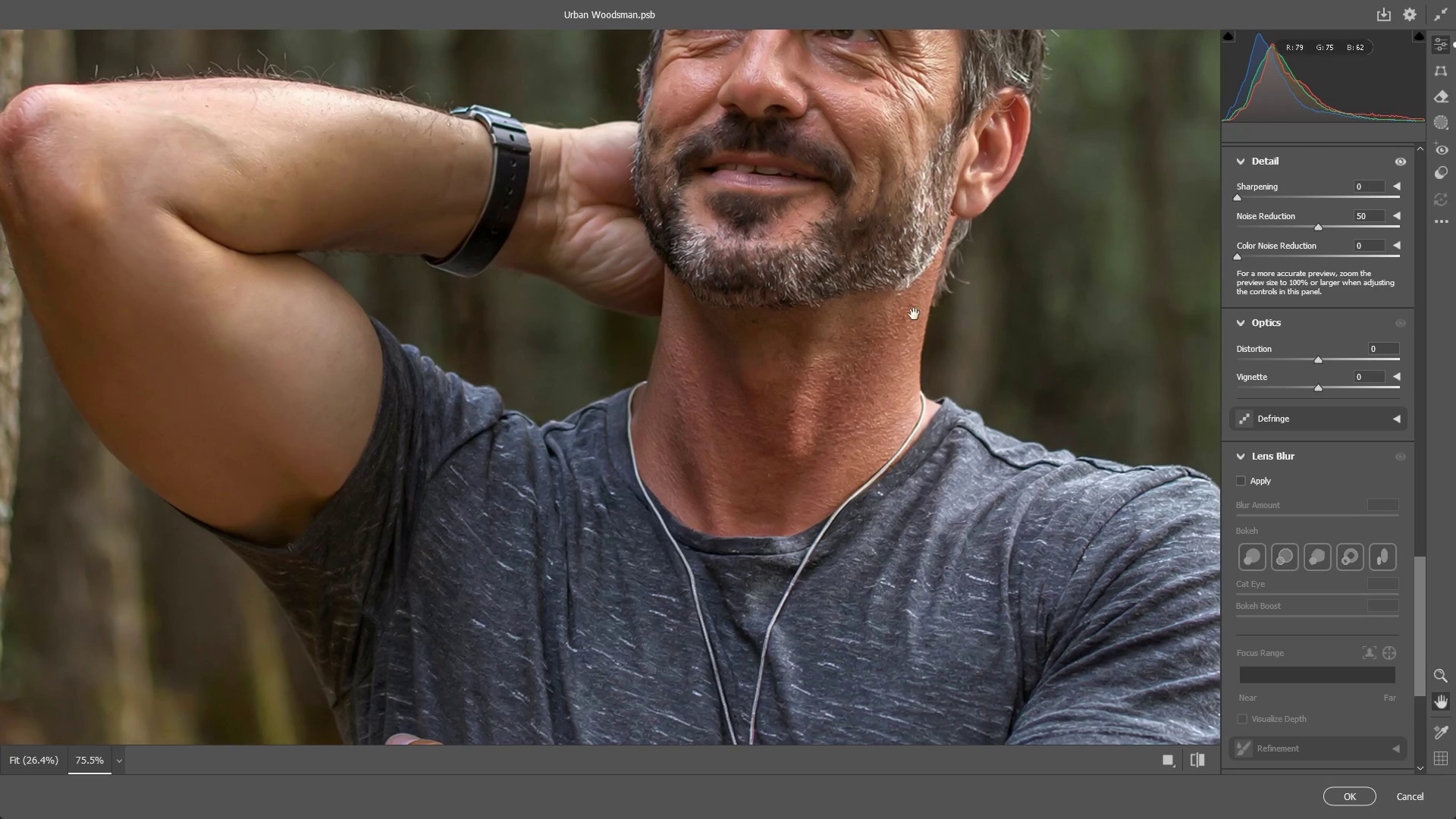 
hold_key(key=Space, duration=0.69)
 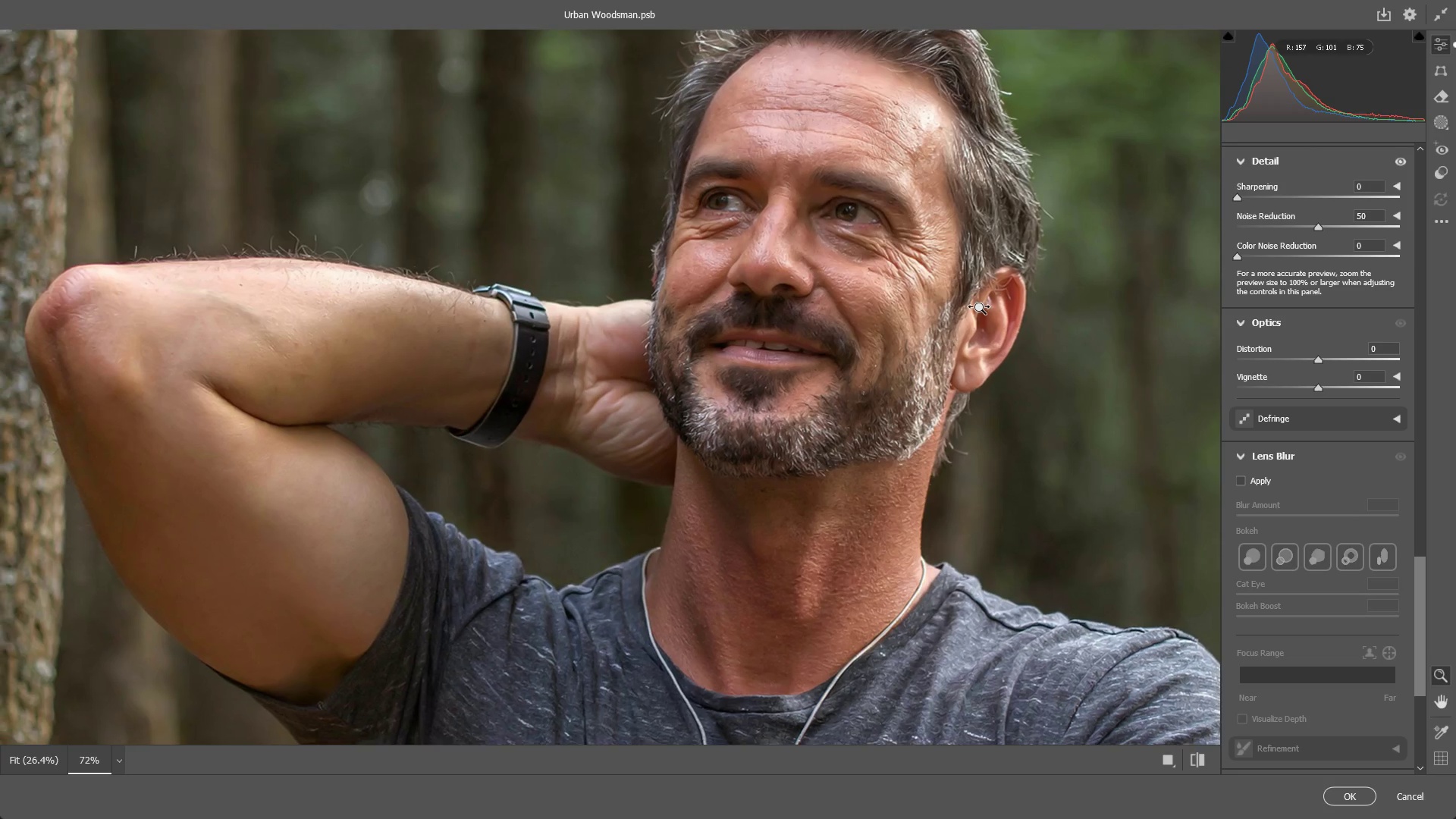 
left_click_drag(start_coordinate=[903, 309], to_coordinate=[902, 488])
 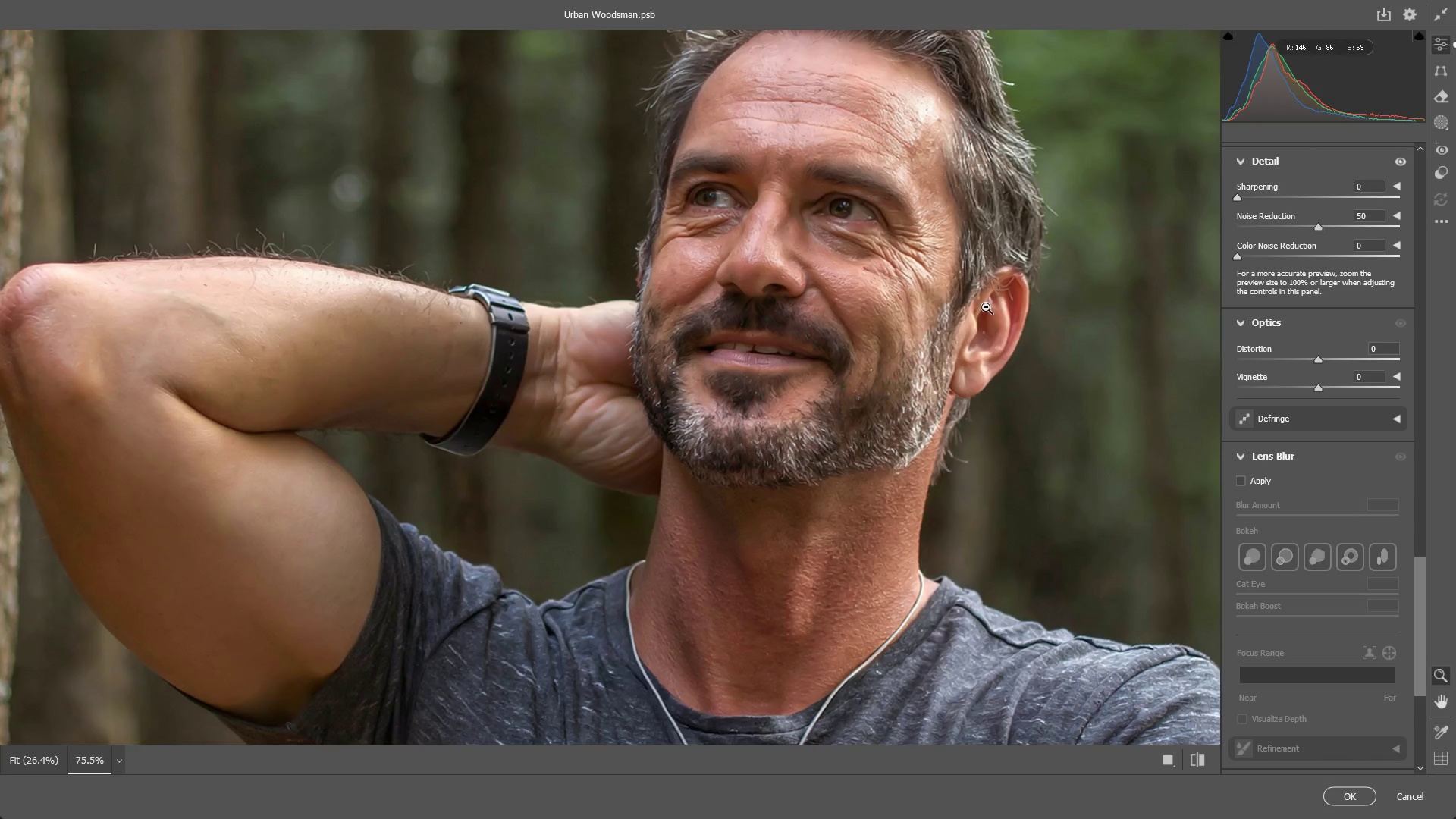 
left_click_drag(start_coordinate=[986, 307], to_coordinate=[974, 312])
 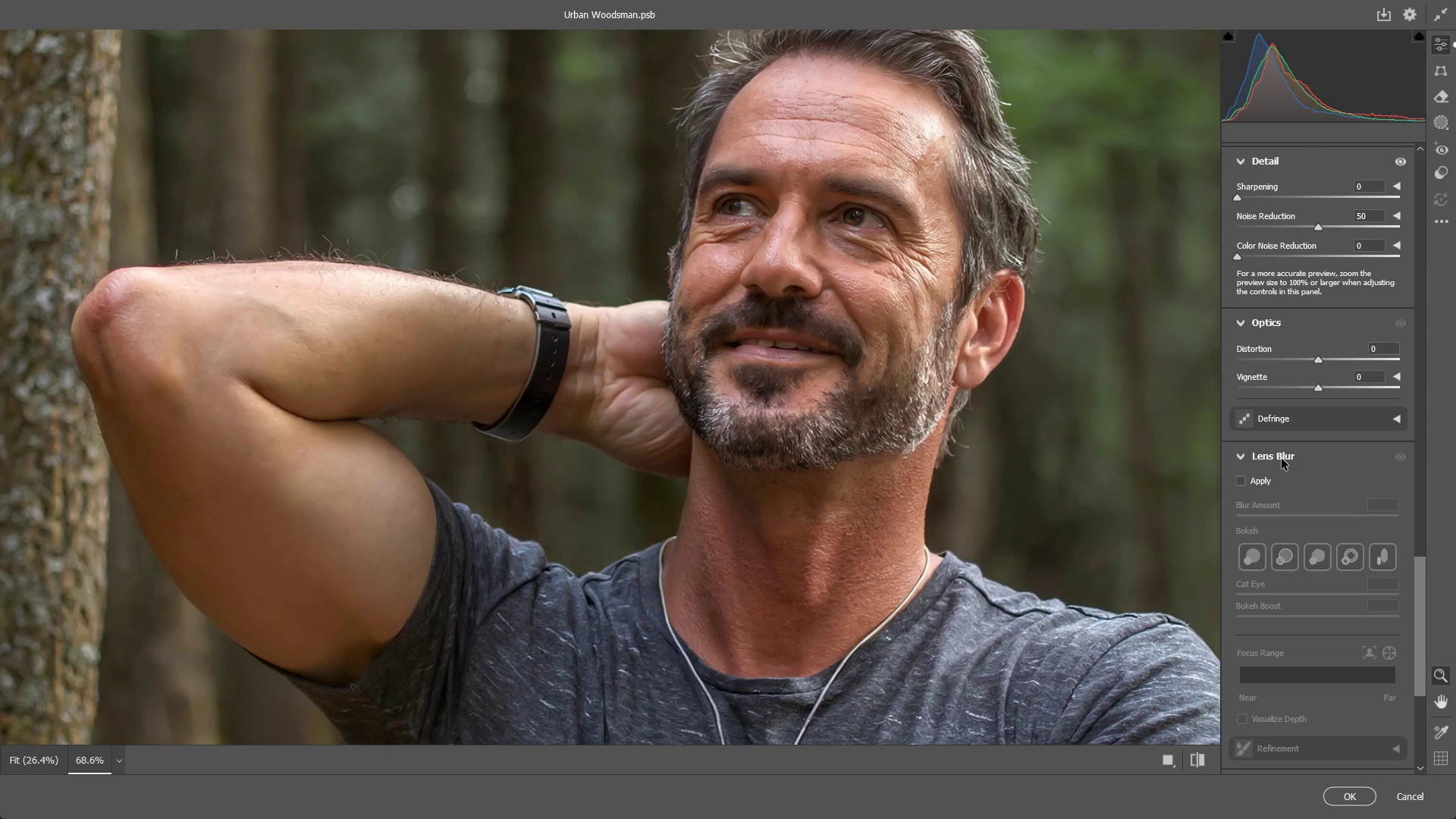 
scroll: coordinate [1277, 449], scroll_direction: up, amount: 3.0
 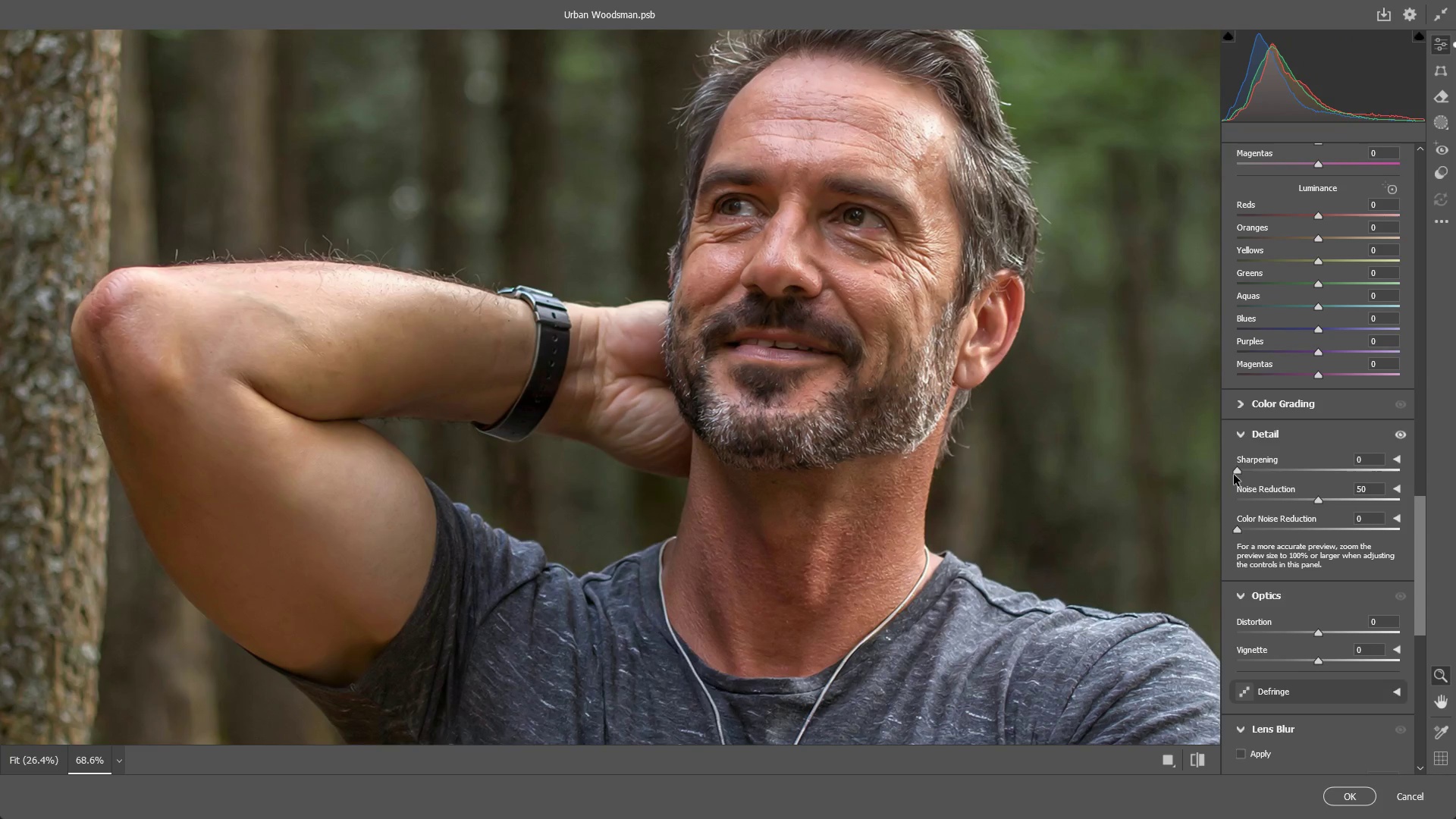 
left_click_drag(start_coordinate=[1239, 471], to_coordinate=[1272, 469])
 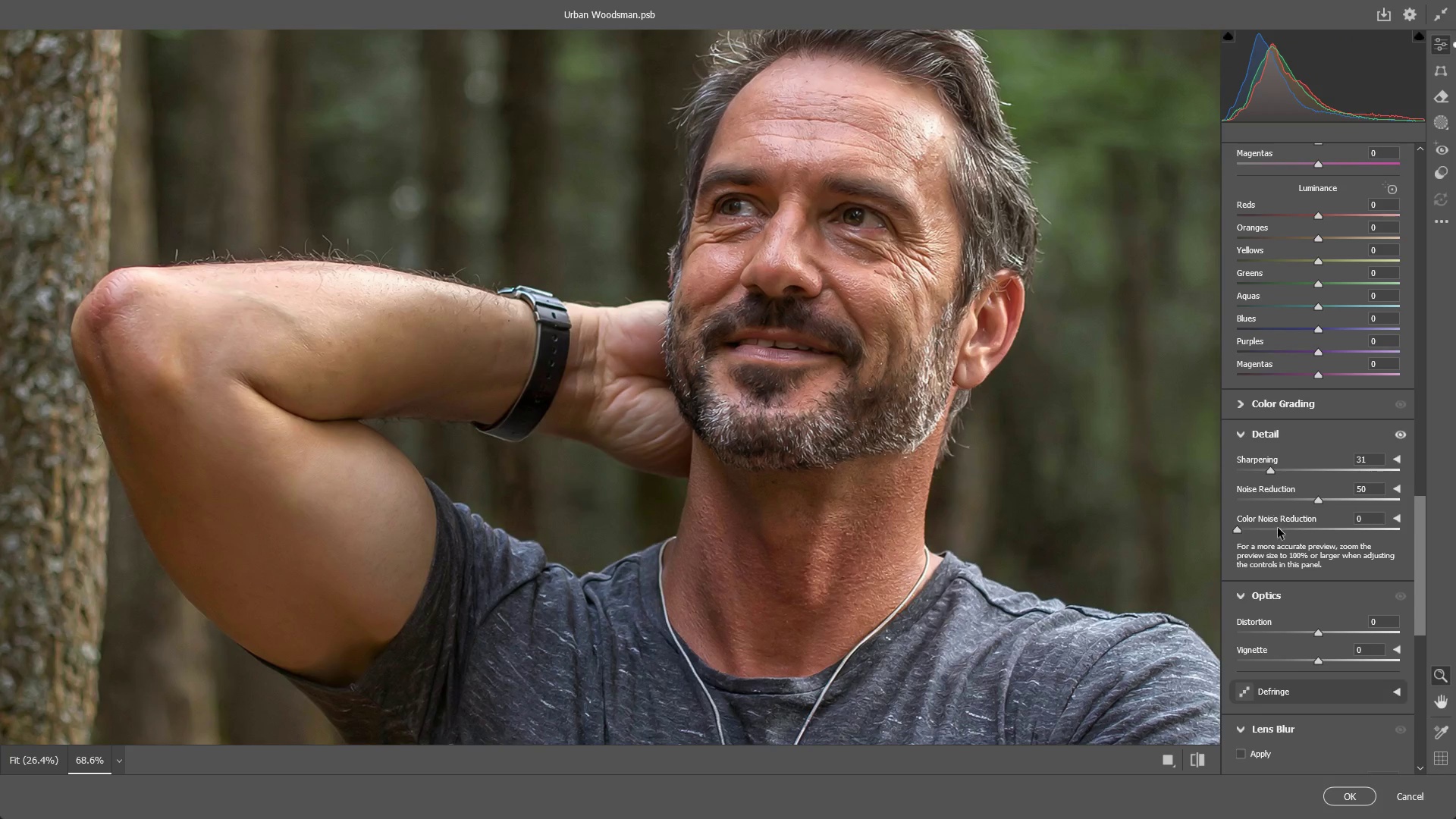 
scroll: coordinate [1277, 535], scroll_direction: up, amount: 4.0
 